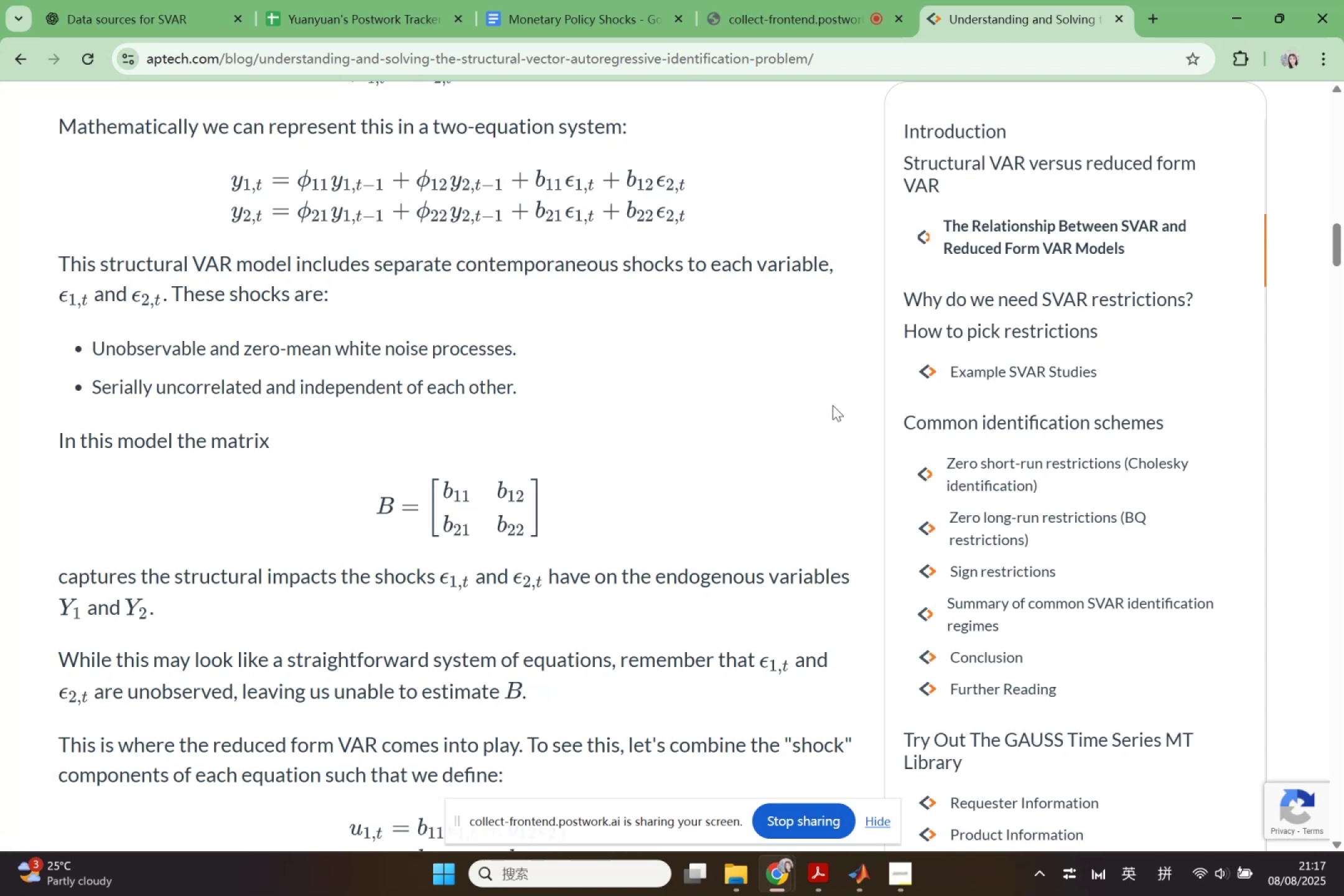 
scroll: coordinate [643, 590], scroll_direction: down, amount: 9.0
 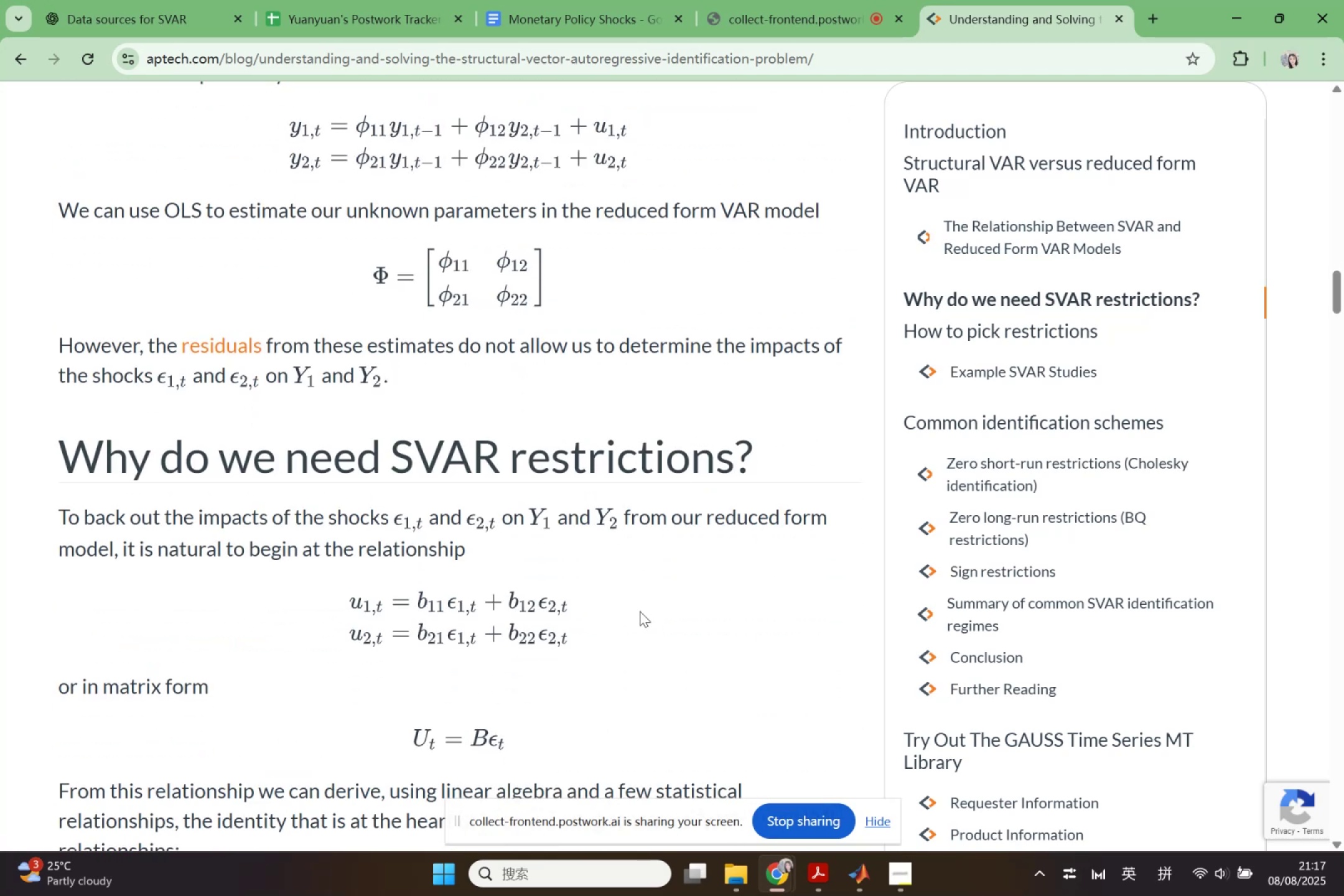 
wait(6.59)
 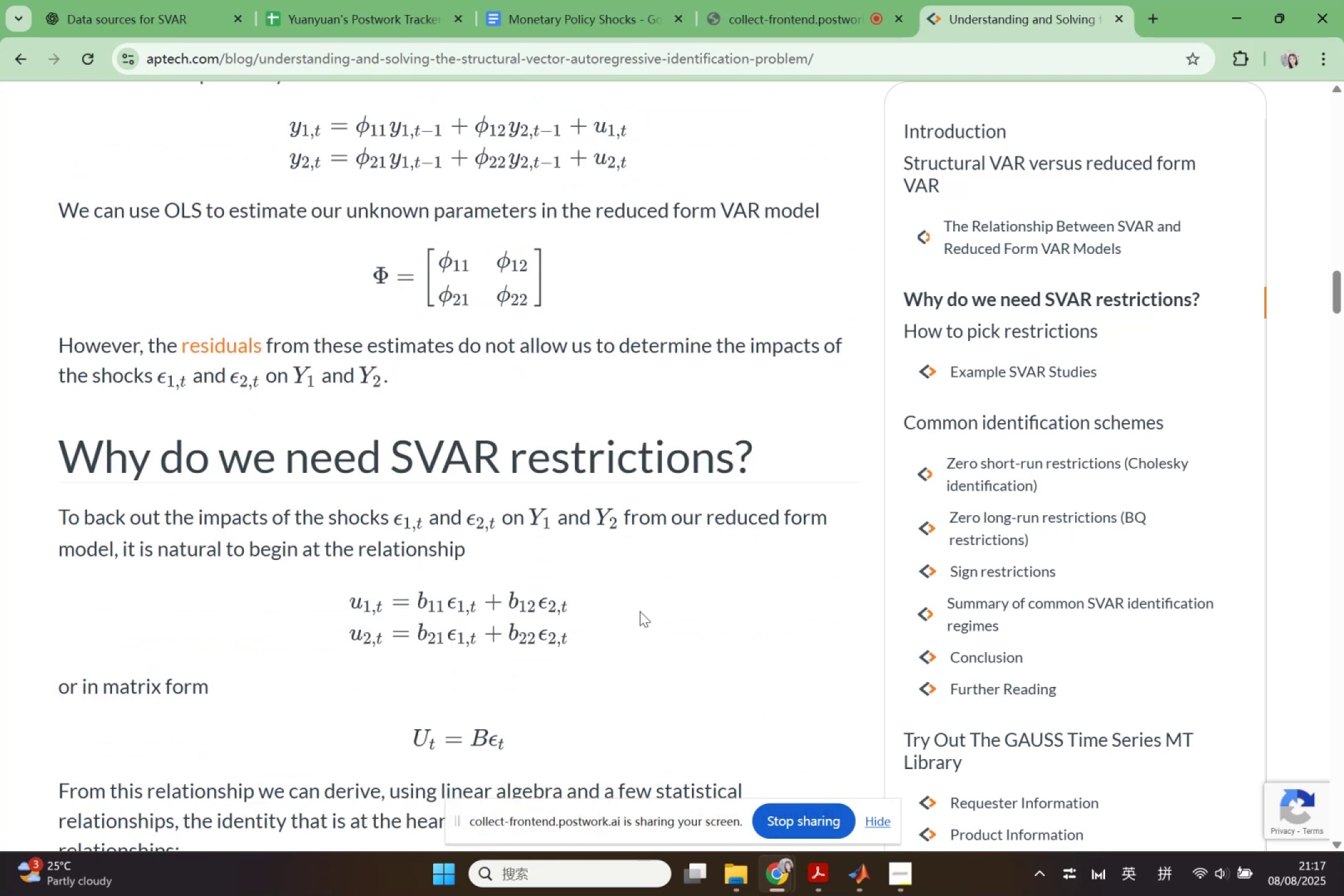 
scroll: coordinate [650, 642], scroll_direction: down, amount: 3.0
 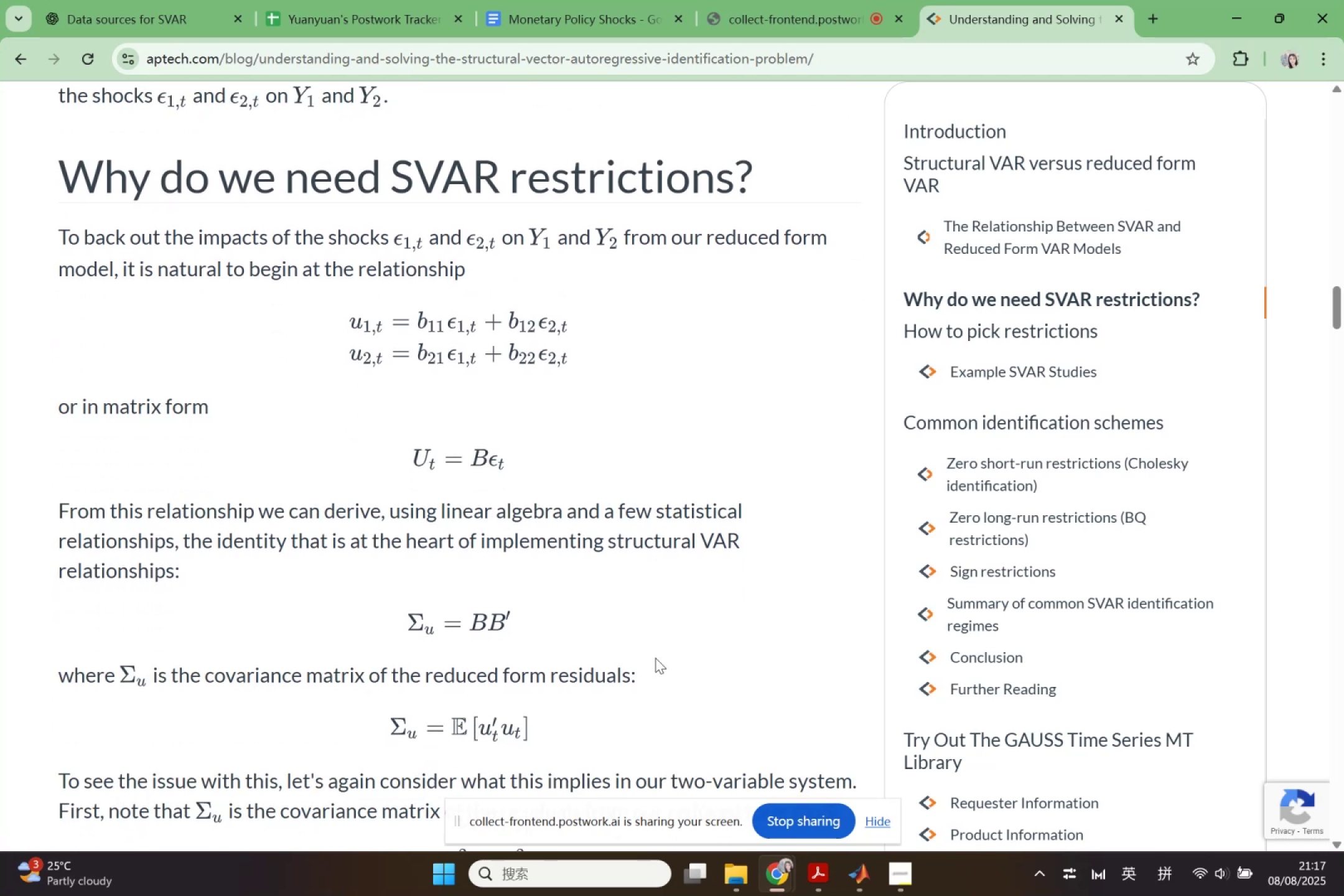 
wait(5.06)
 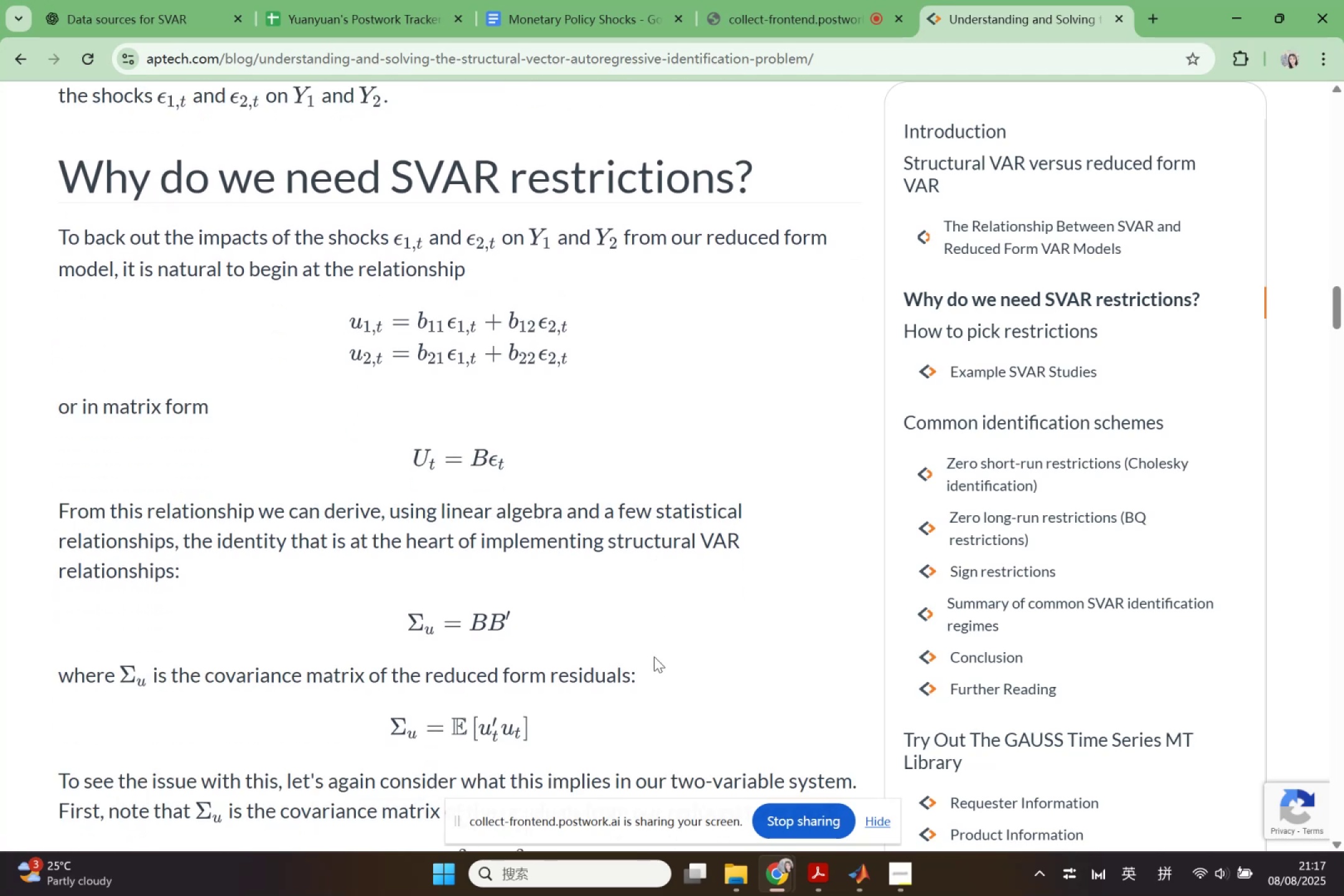 
scroll: coordinate [658, 689], scroll_direction: down, amount: 10.0
 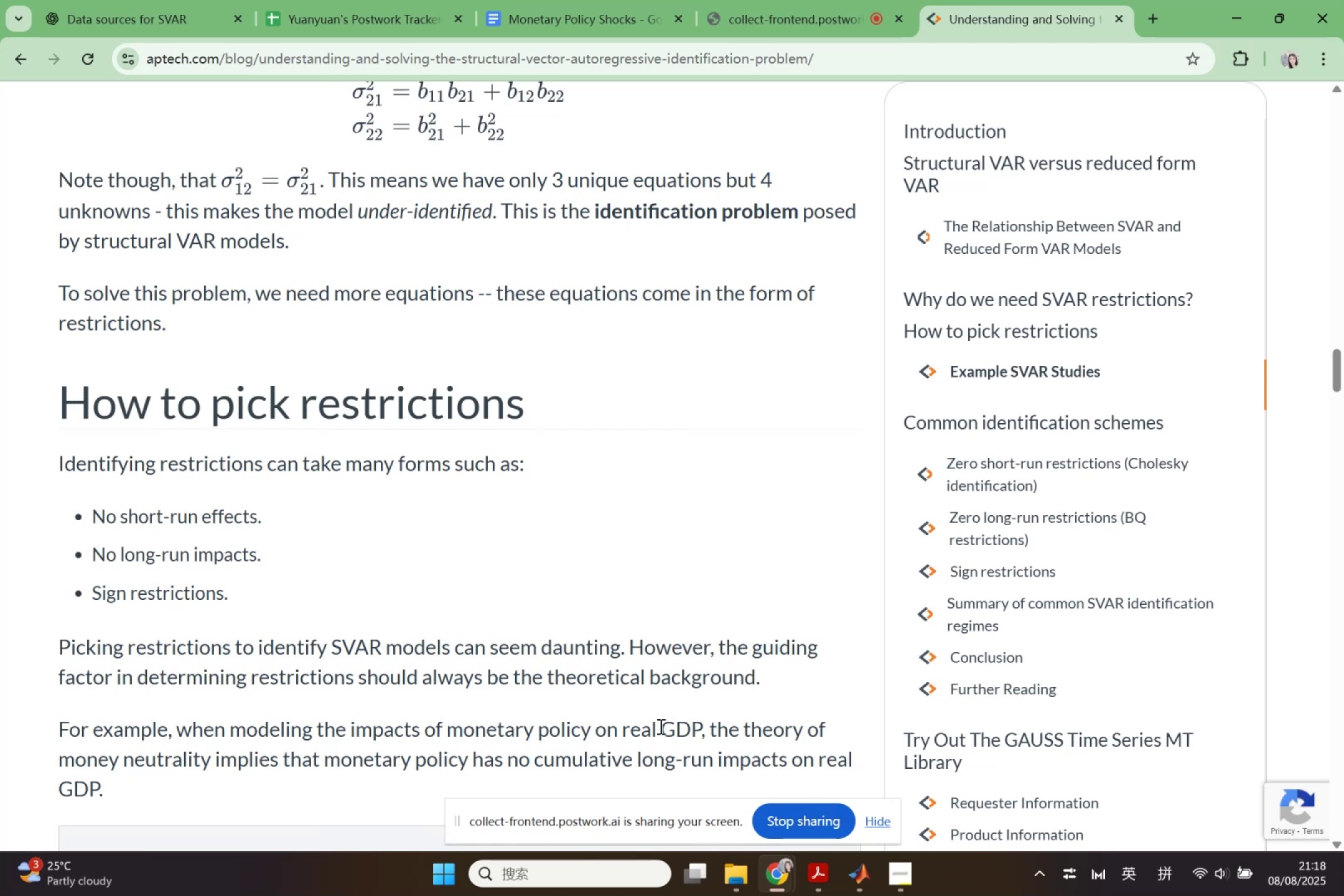 
wait(6.9)
 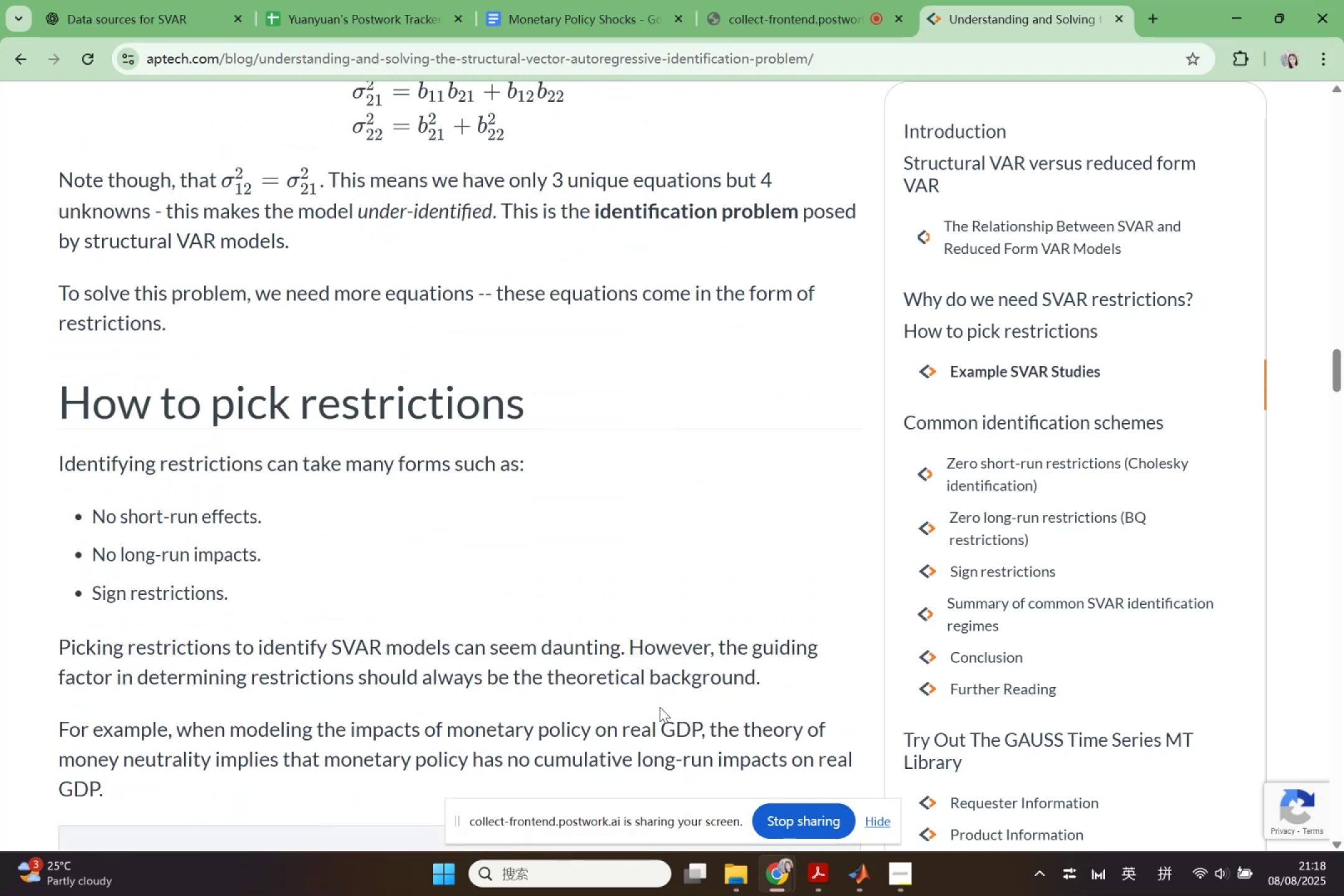 
left_click([104, 5])
 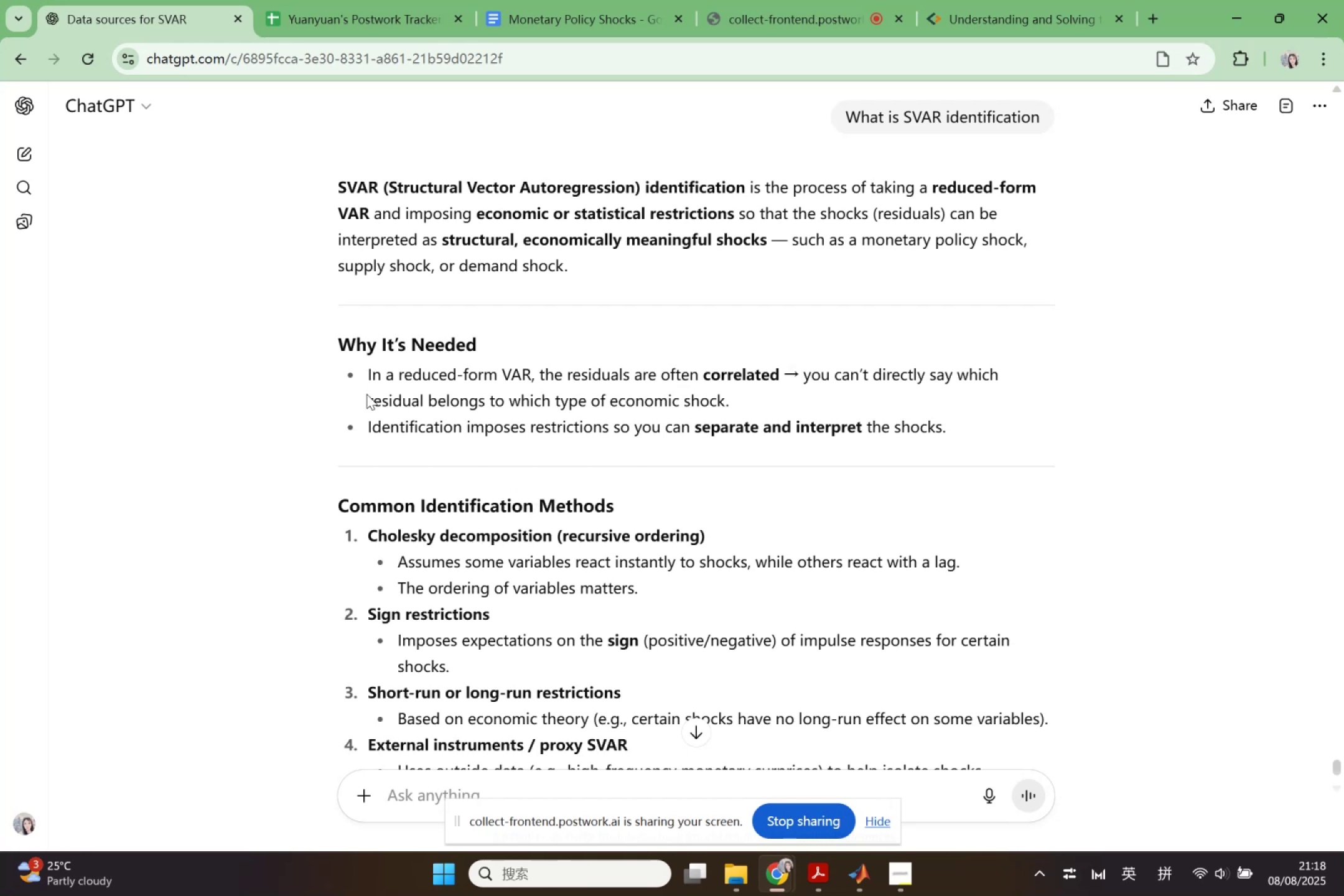 
wait(28.26)
 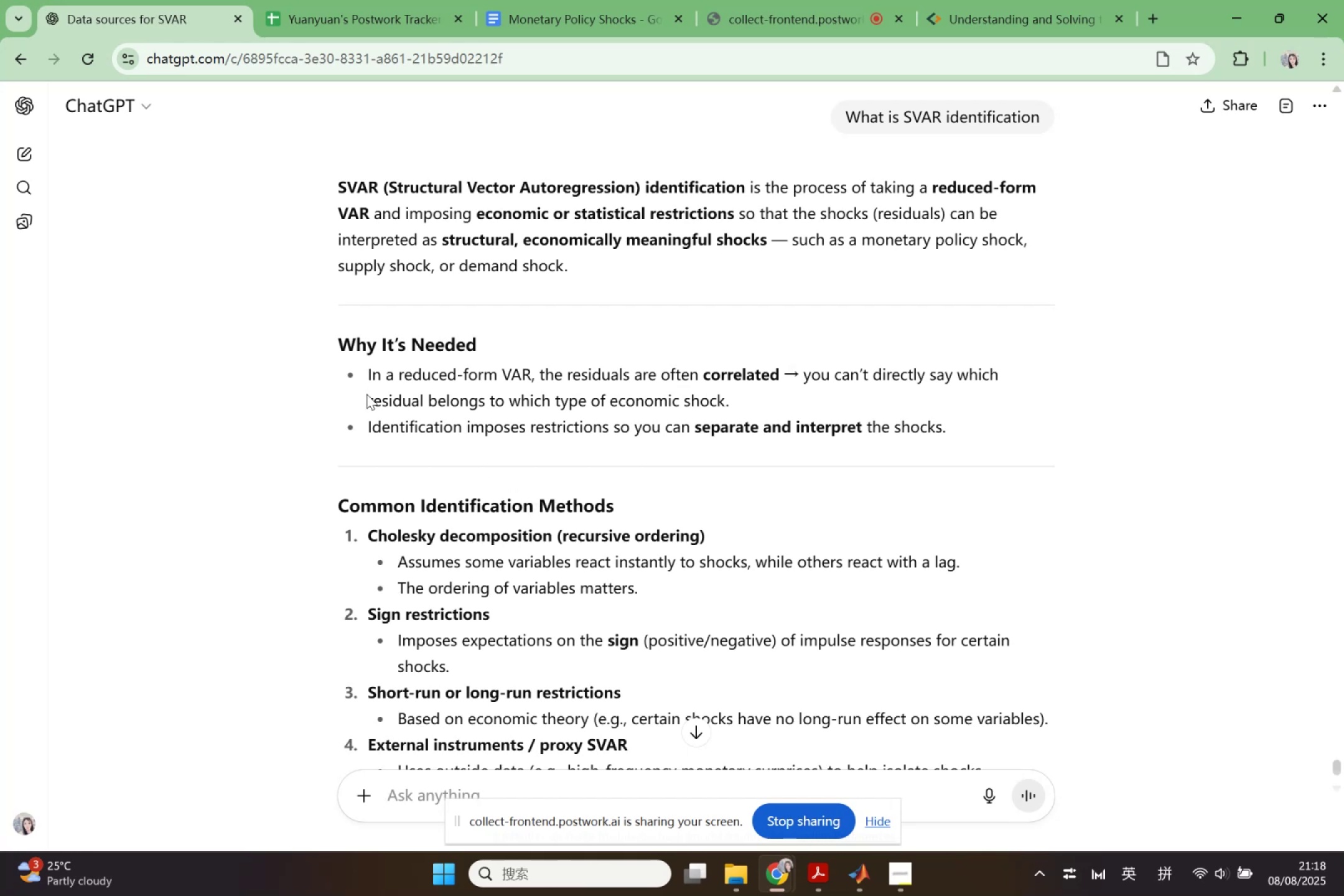 
key(Control+C)
 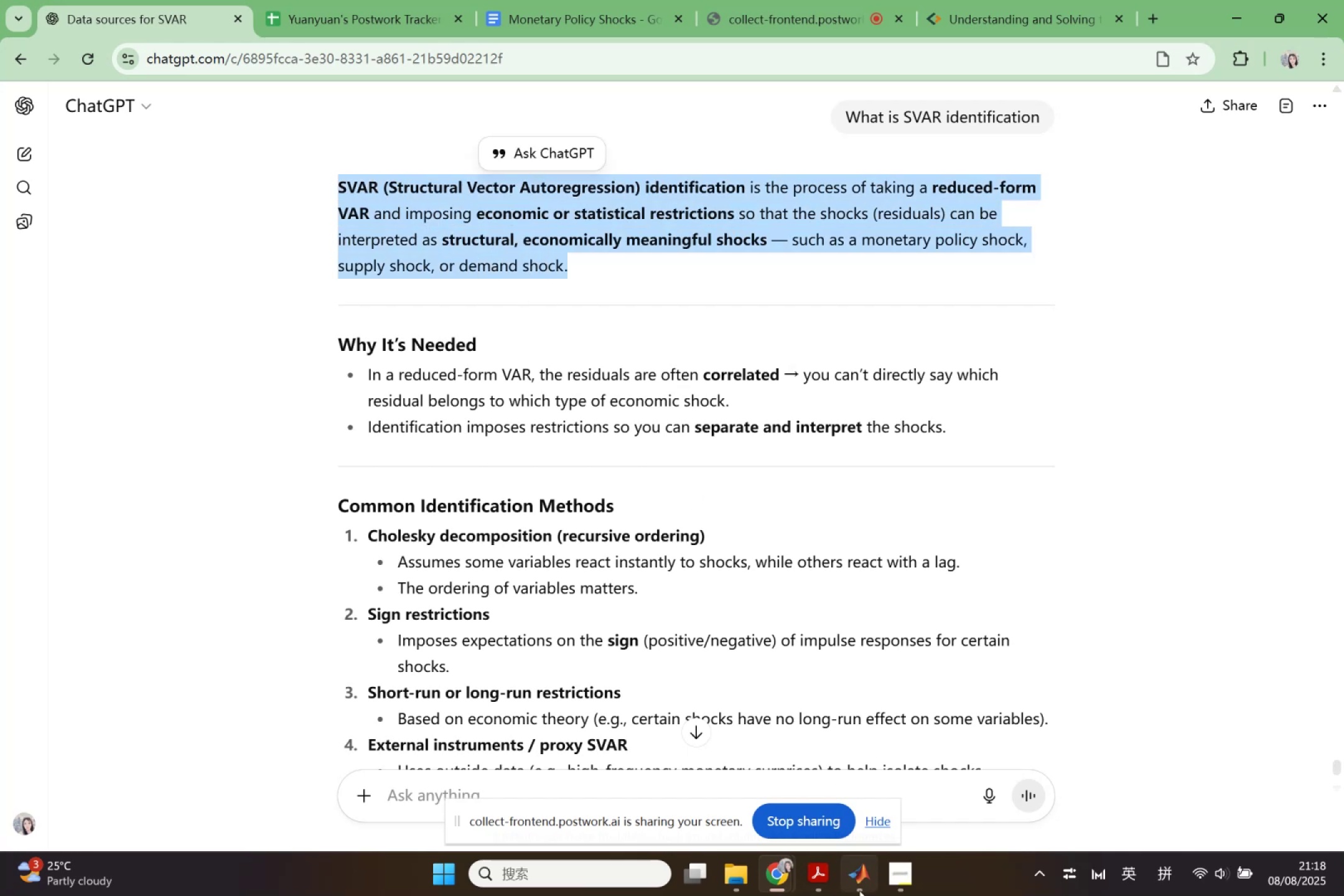 
left_click([824, 892])
 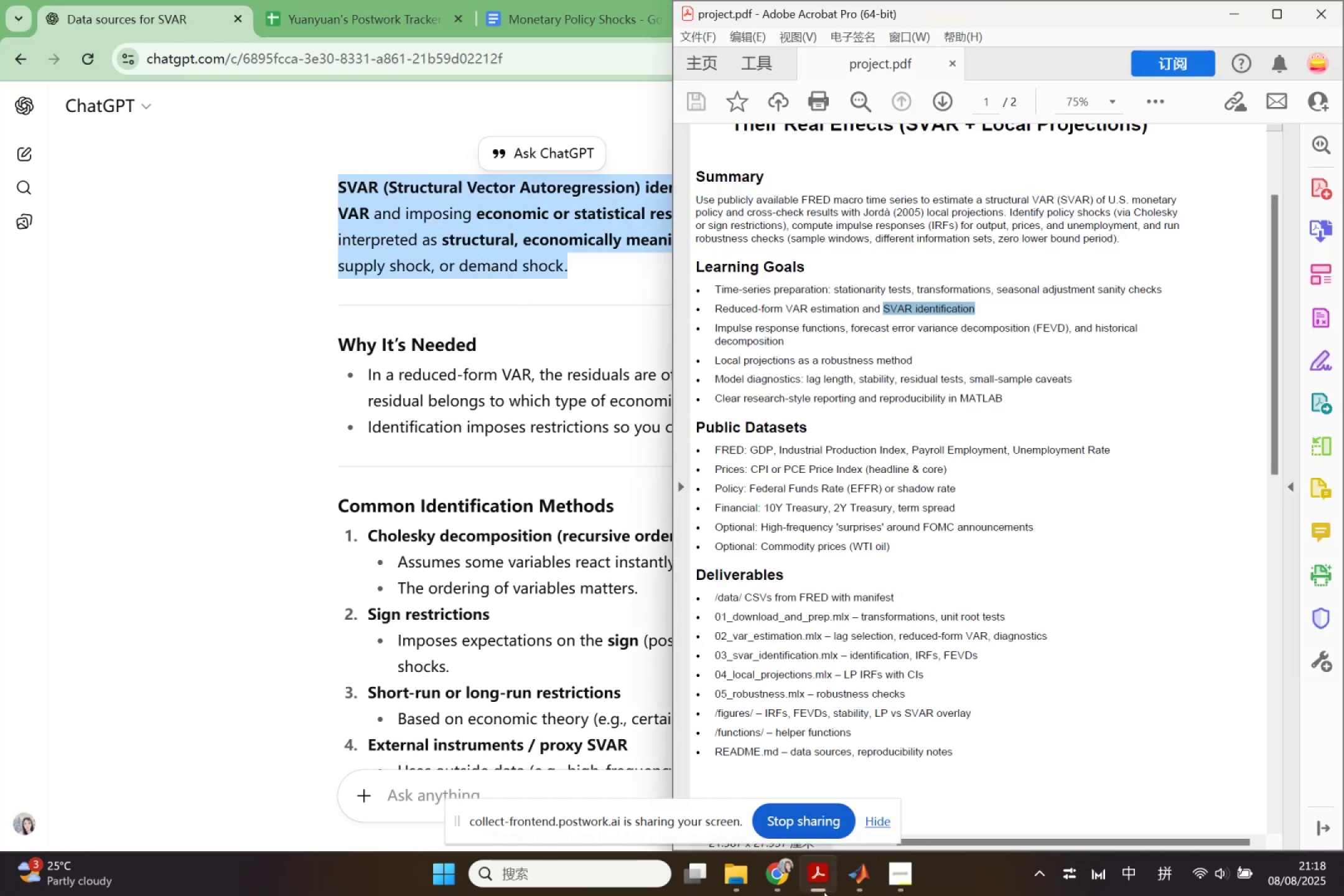 
left_click([824, 892])
 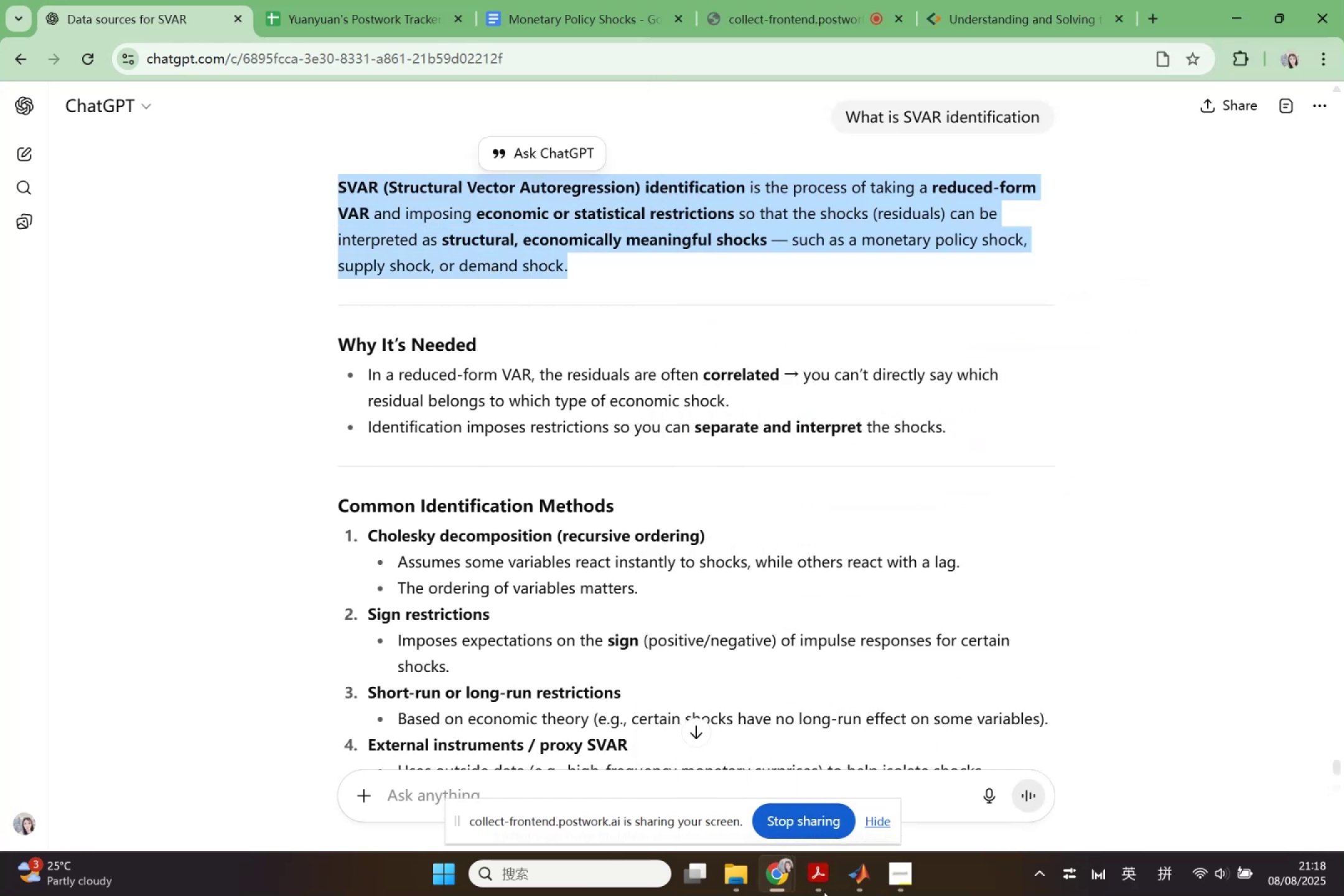 
left_click([863, 874])
 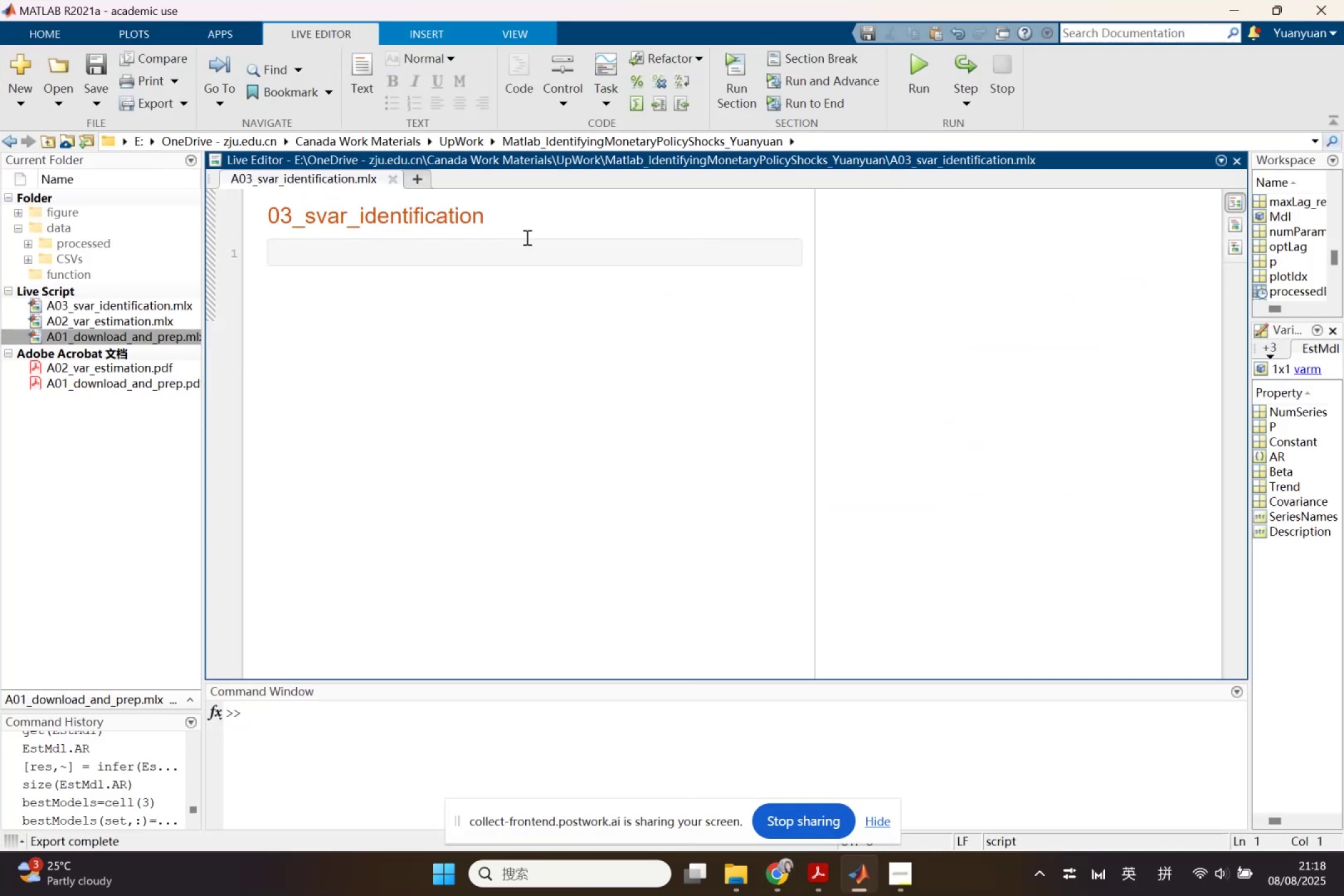 
double_click([525, 222])
 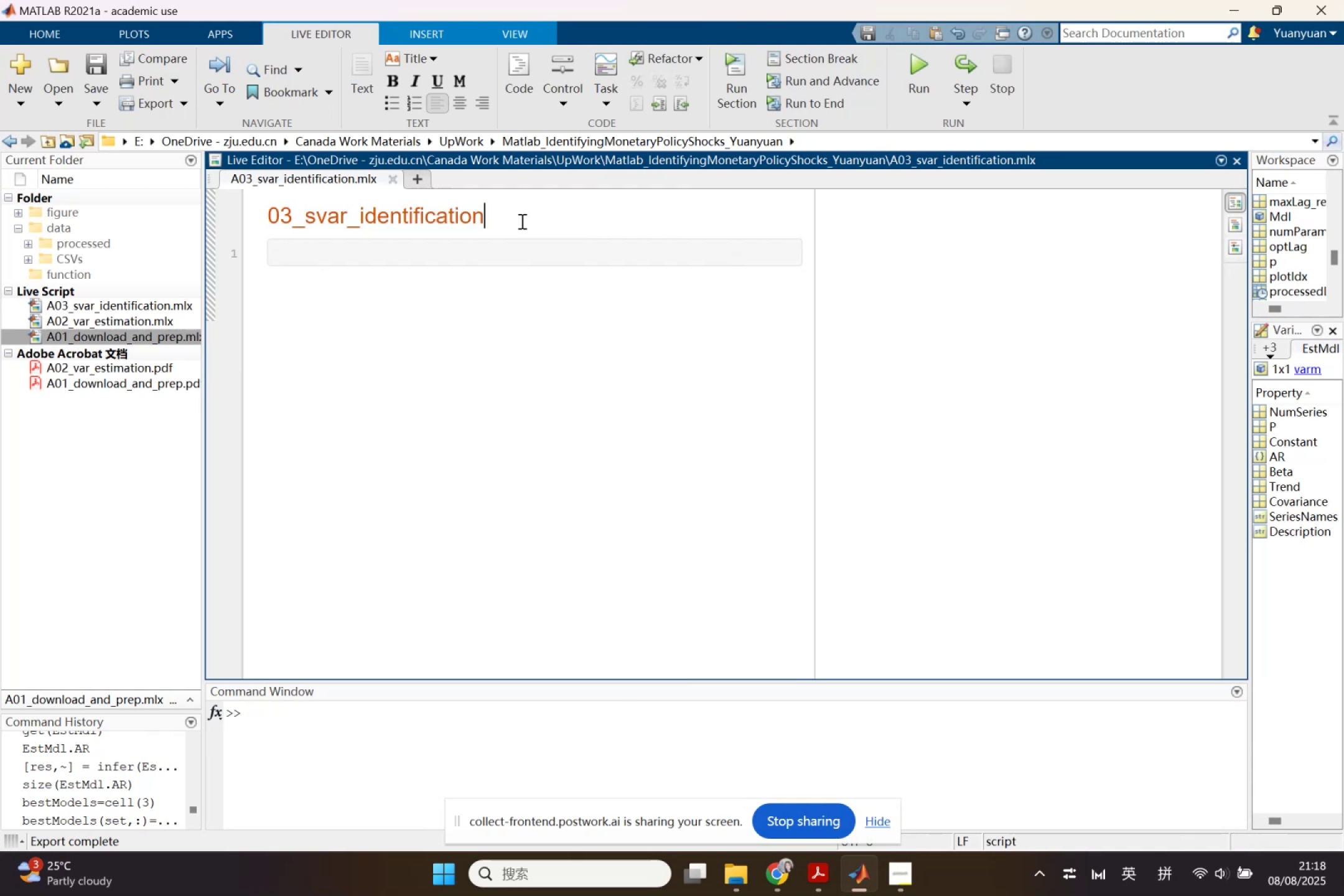 
key(Enter)
 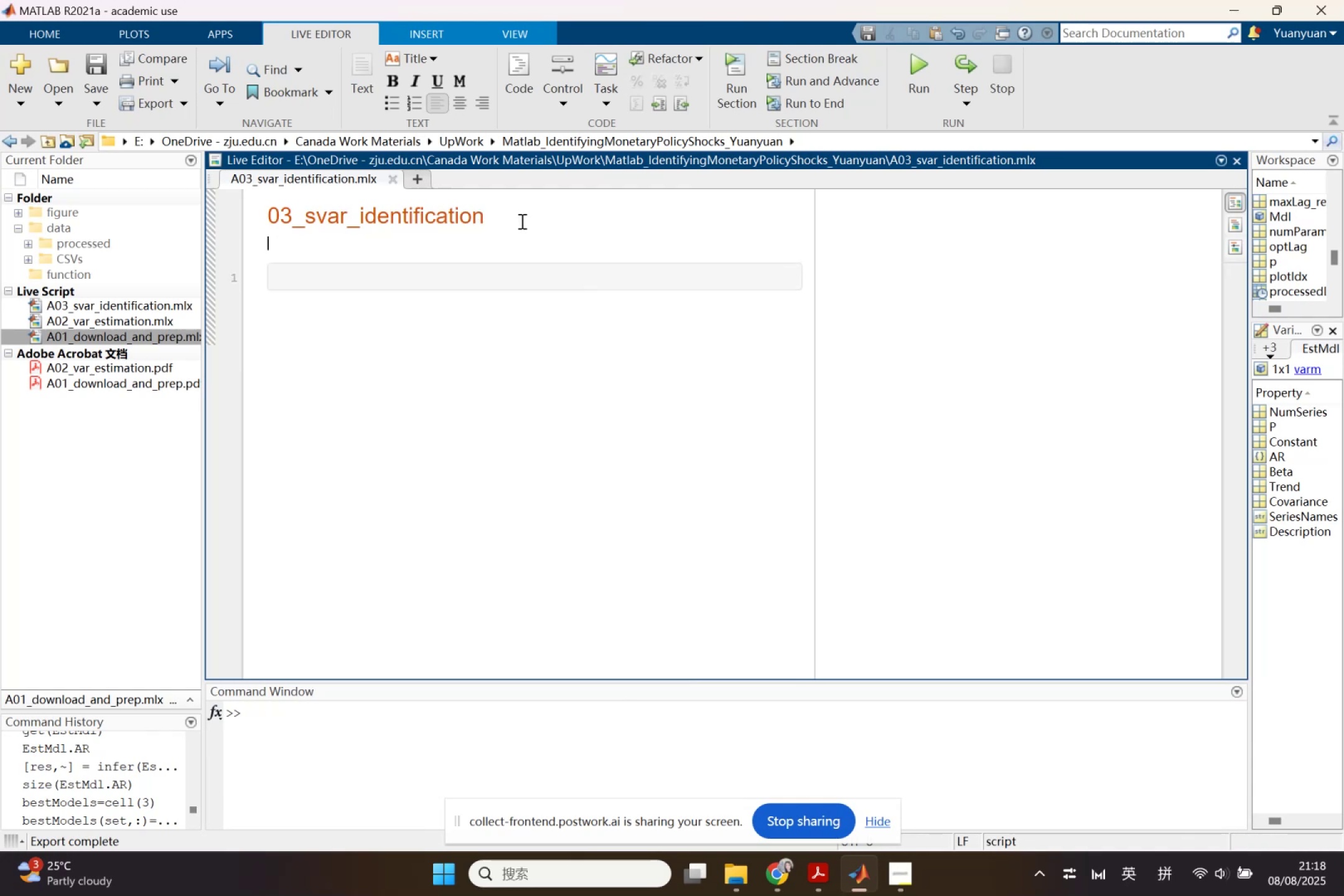 
key(Enter)
 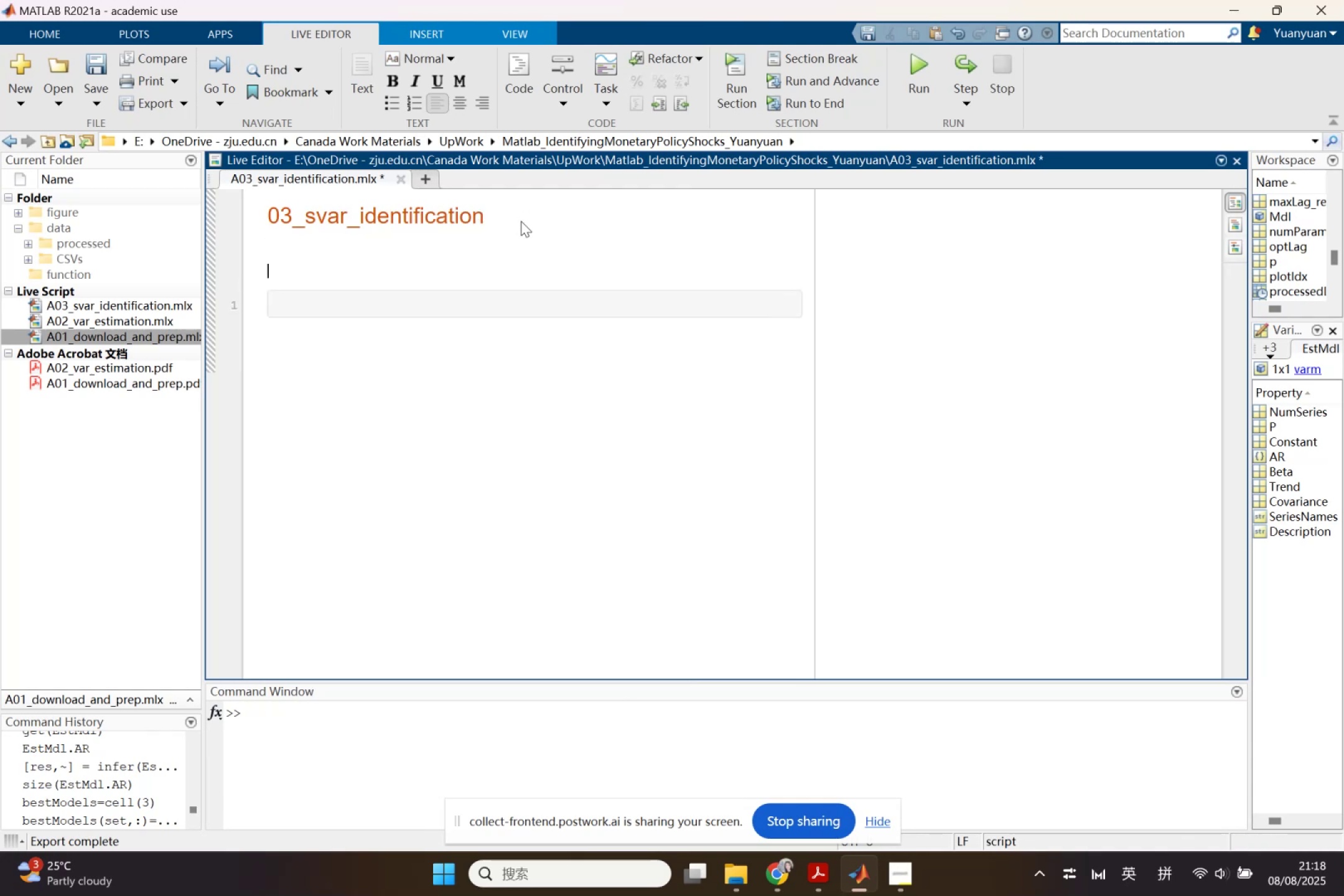 
key(Control+ControlLeft)
 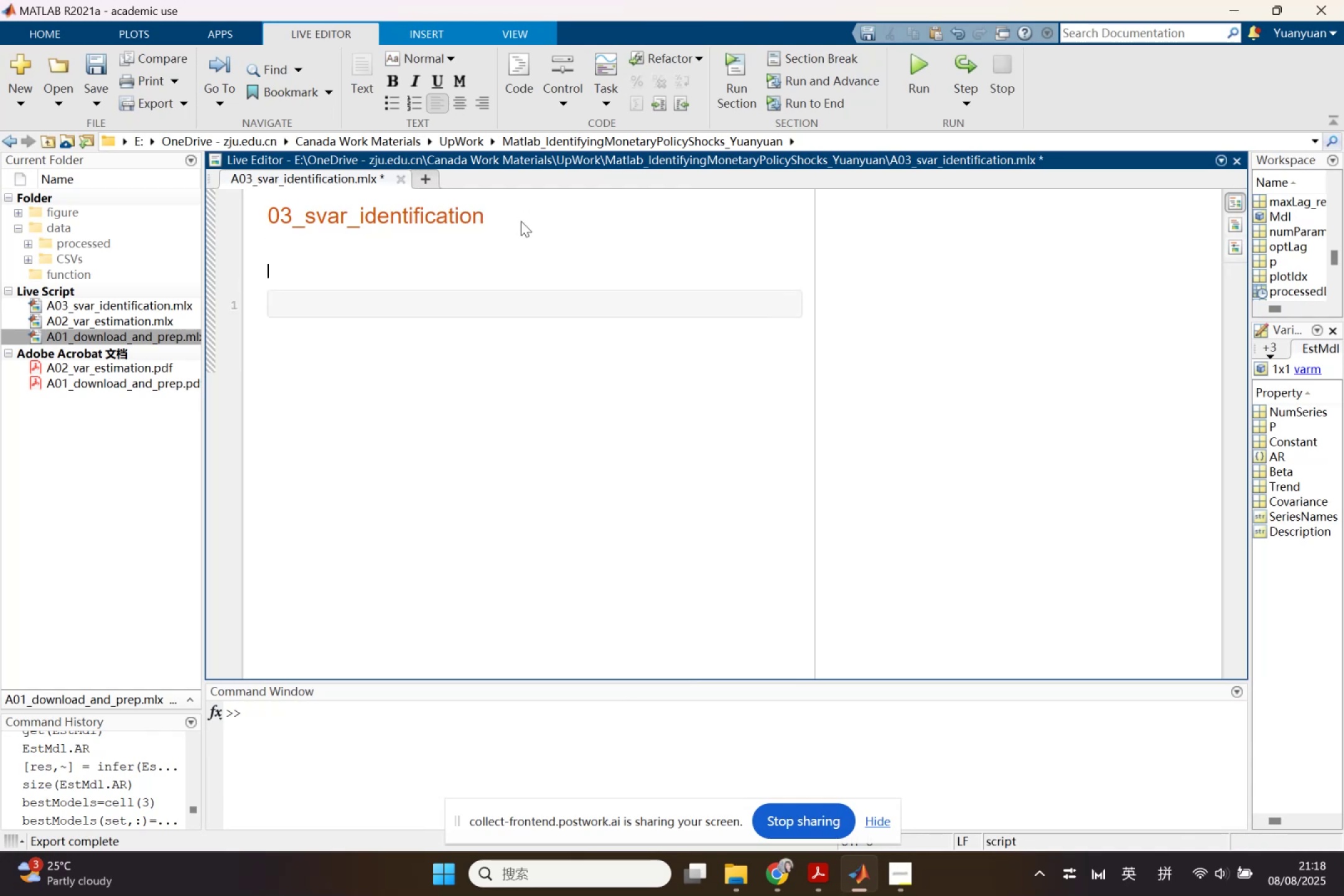 
key(Control+V)
 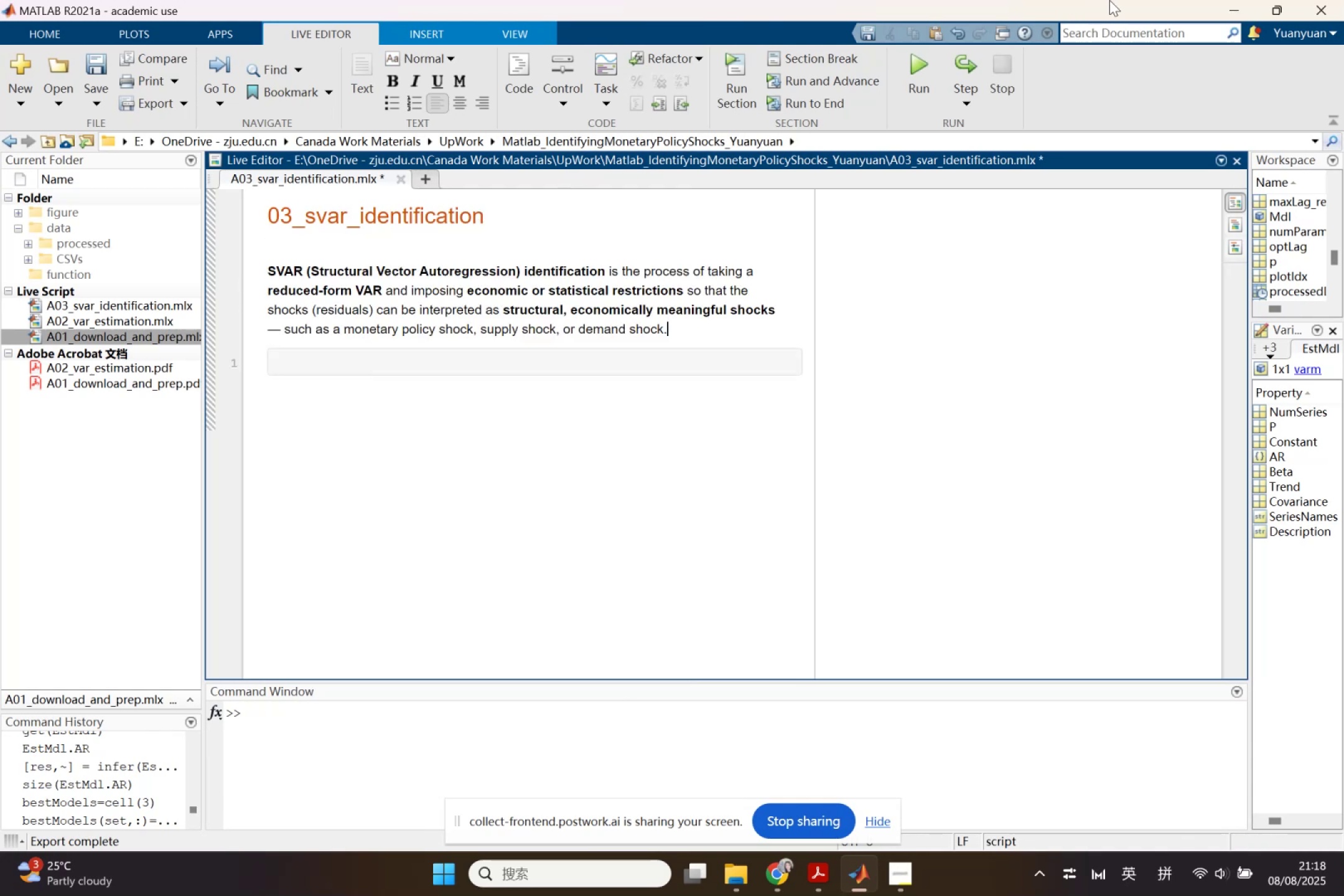 
left_click([1241, 4])
 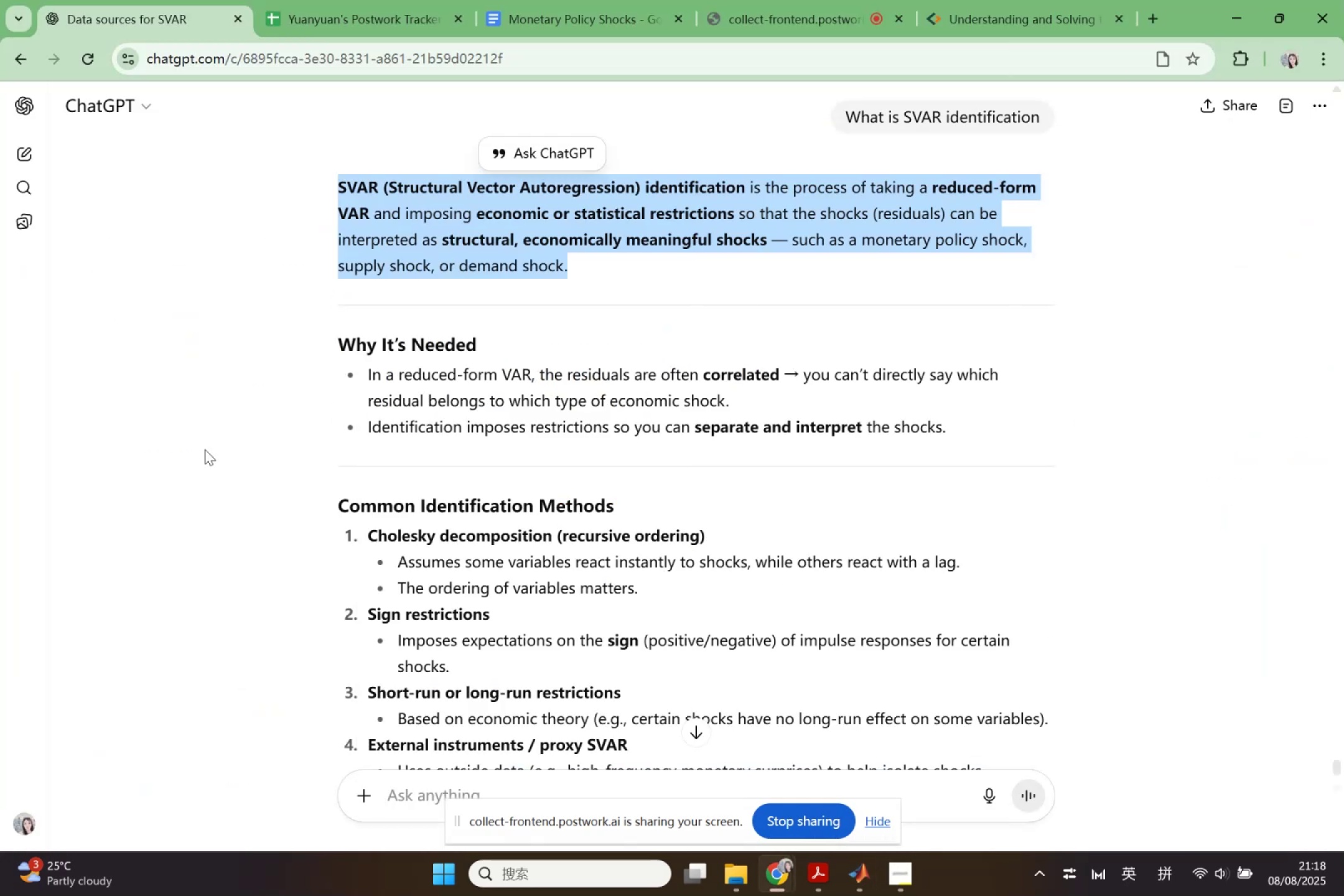 
left_click([531, 432])
 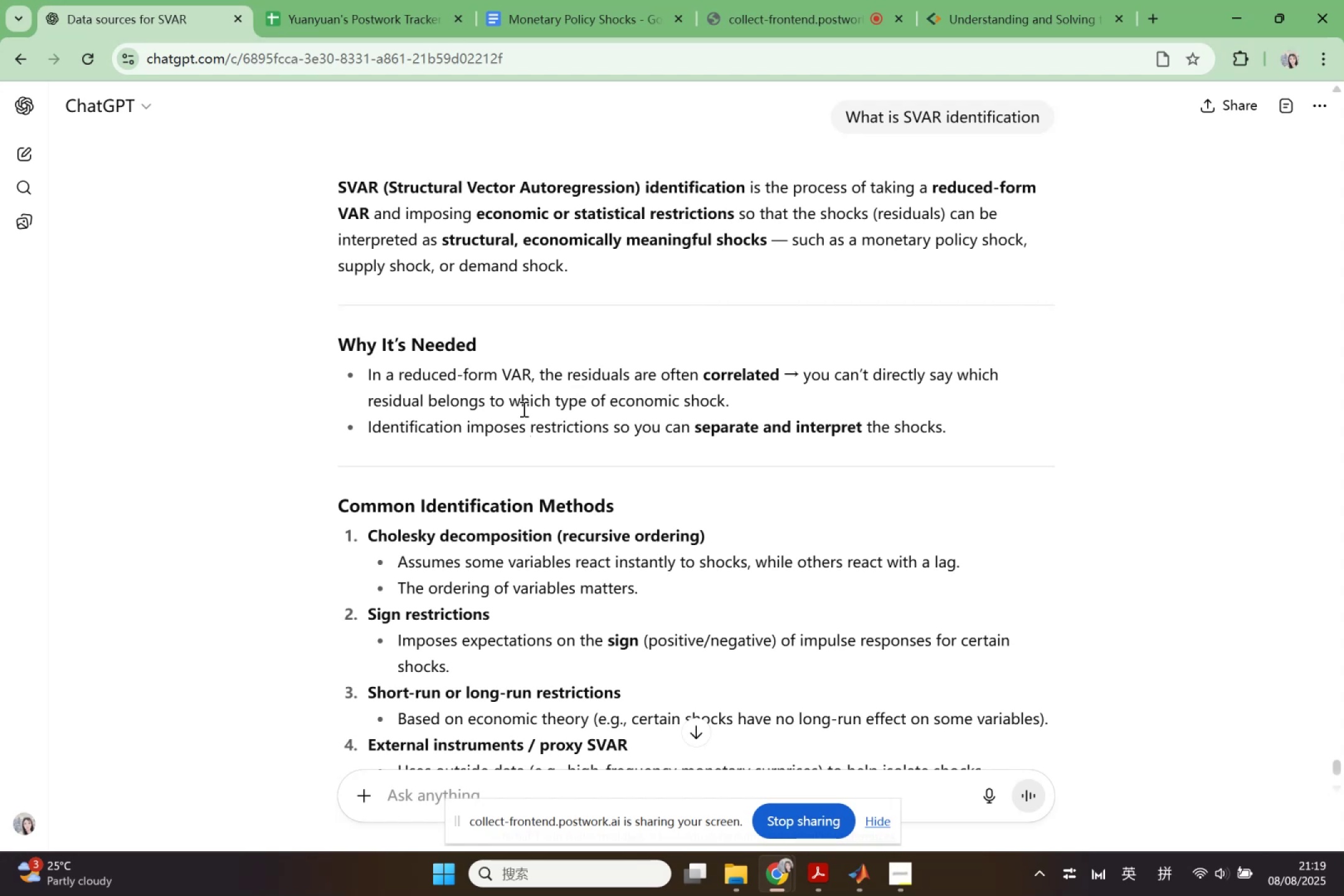 
wait(26.31)
 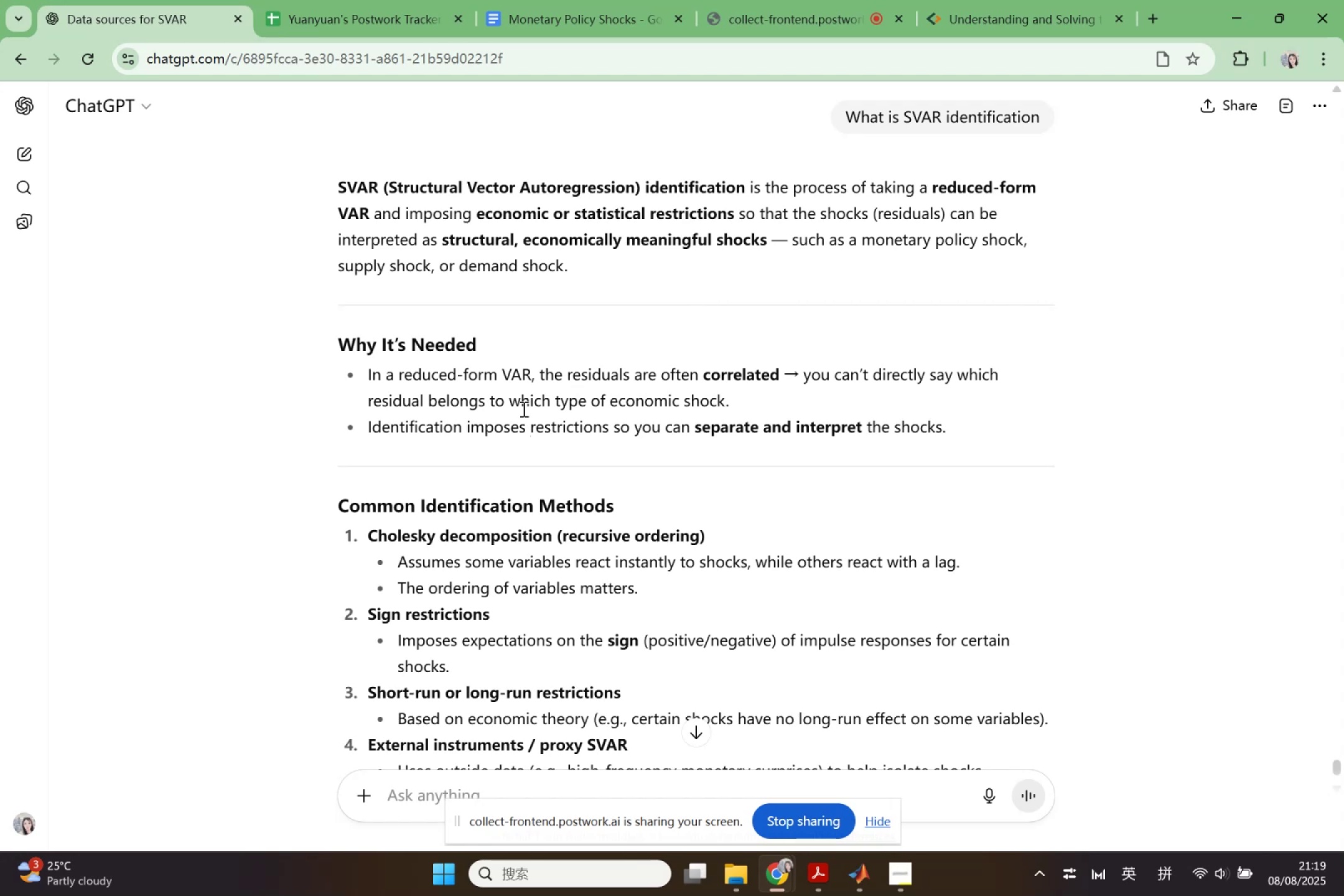 
scroll: coordinate [530, 391], scroll_direction: down, amount: 4.0
 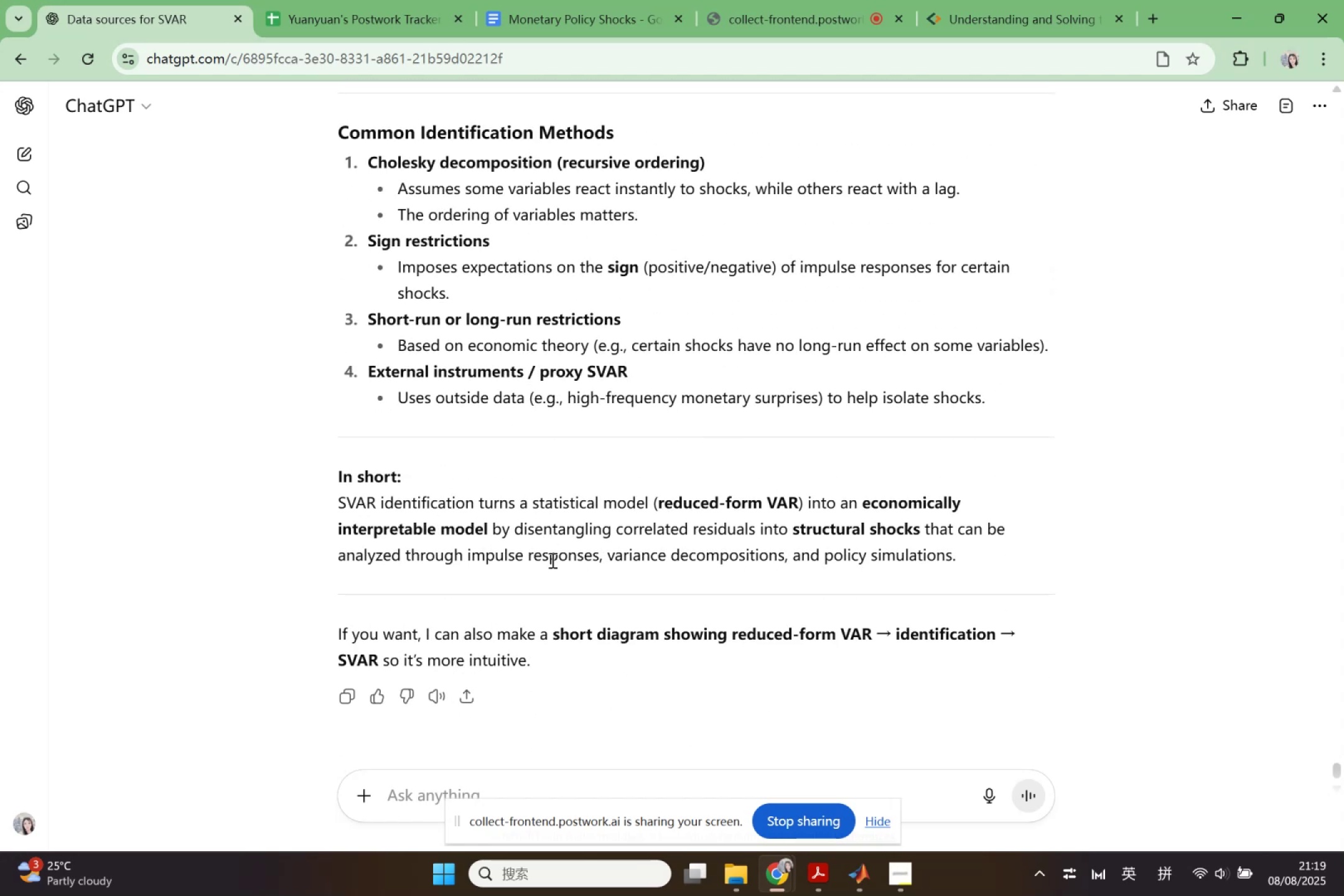 
wait(6.15)
 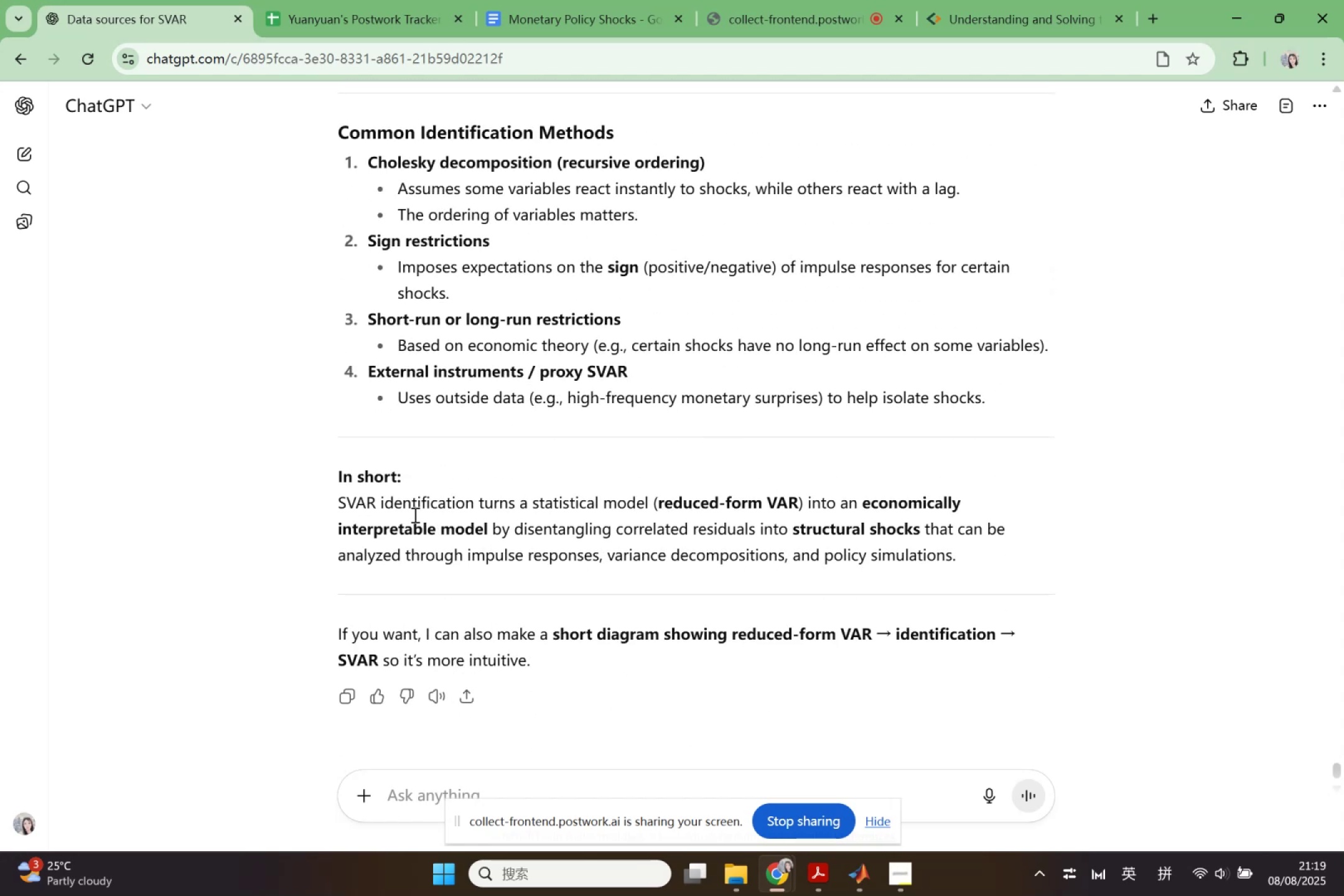 
scroll: coordinate [606, 625], scroll_direction: down, amount: 1.0
 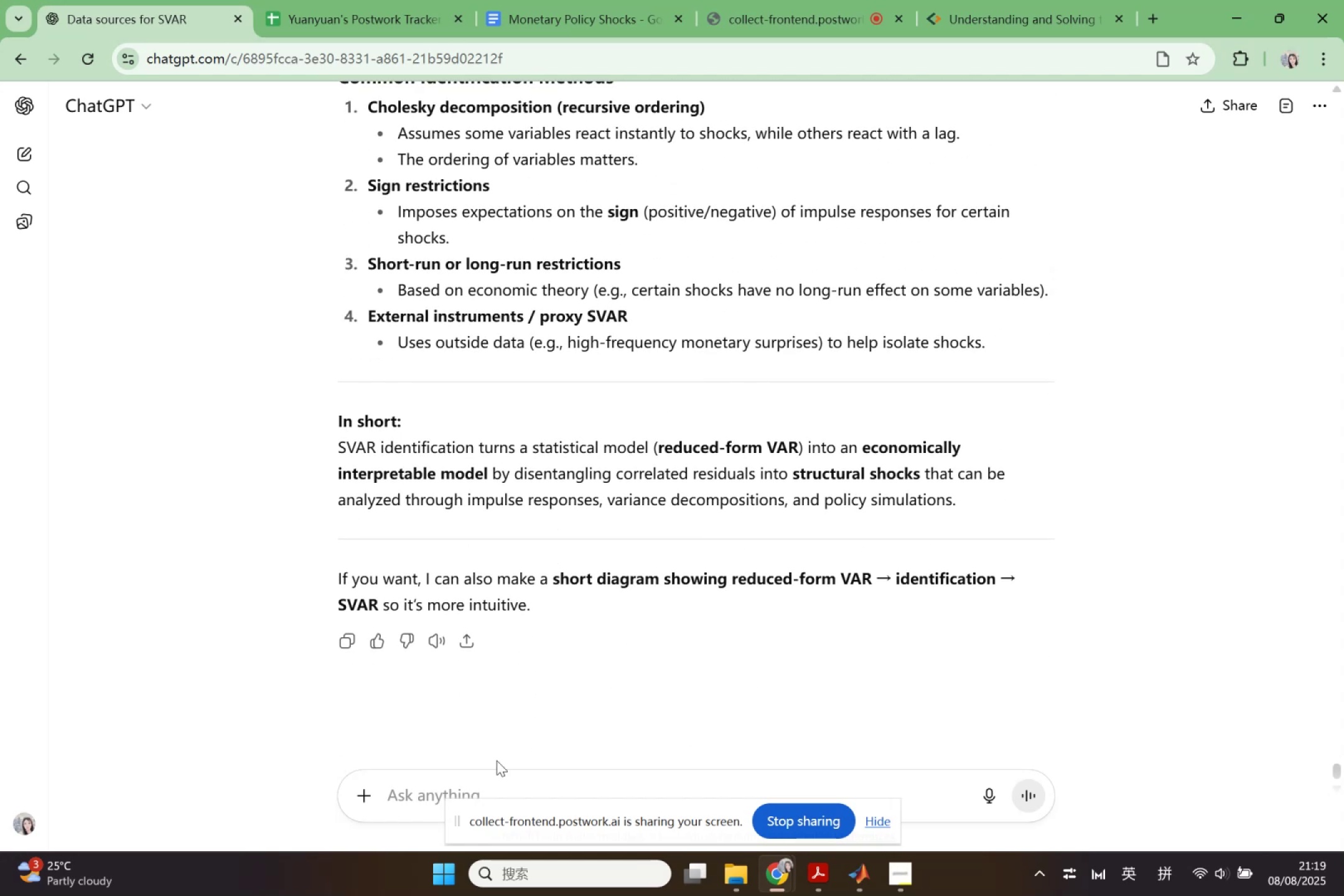 
left_click([480, 780])
 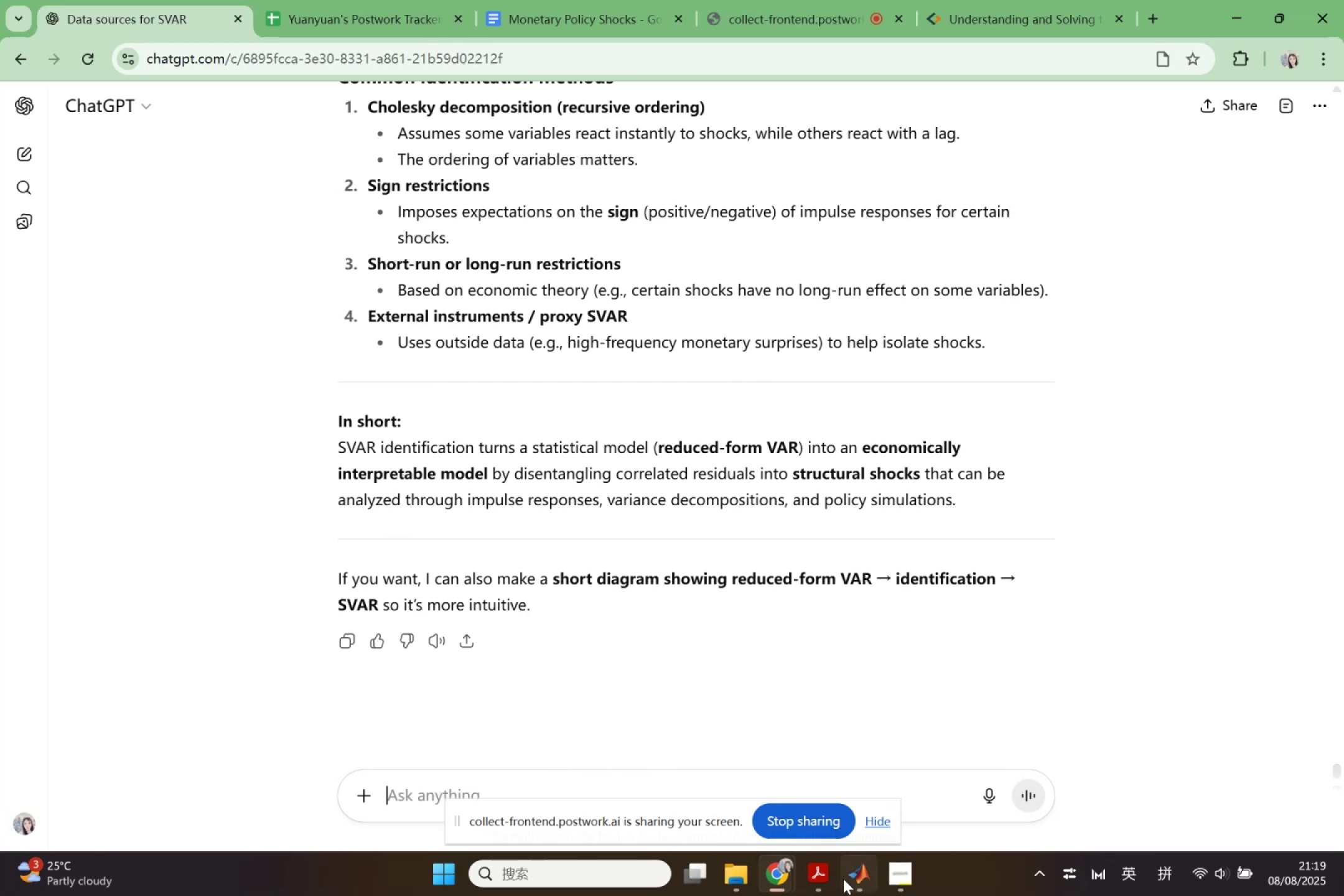 
left_click([859, 879])
 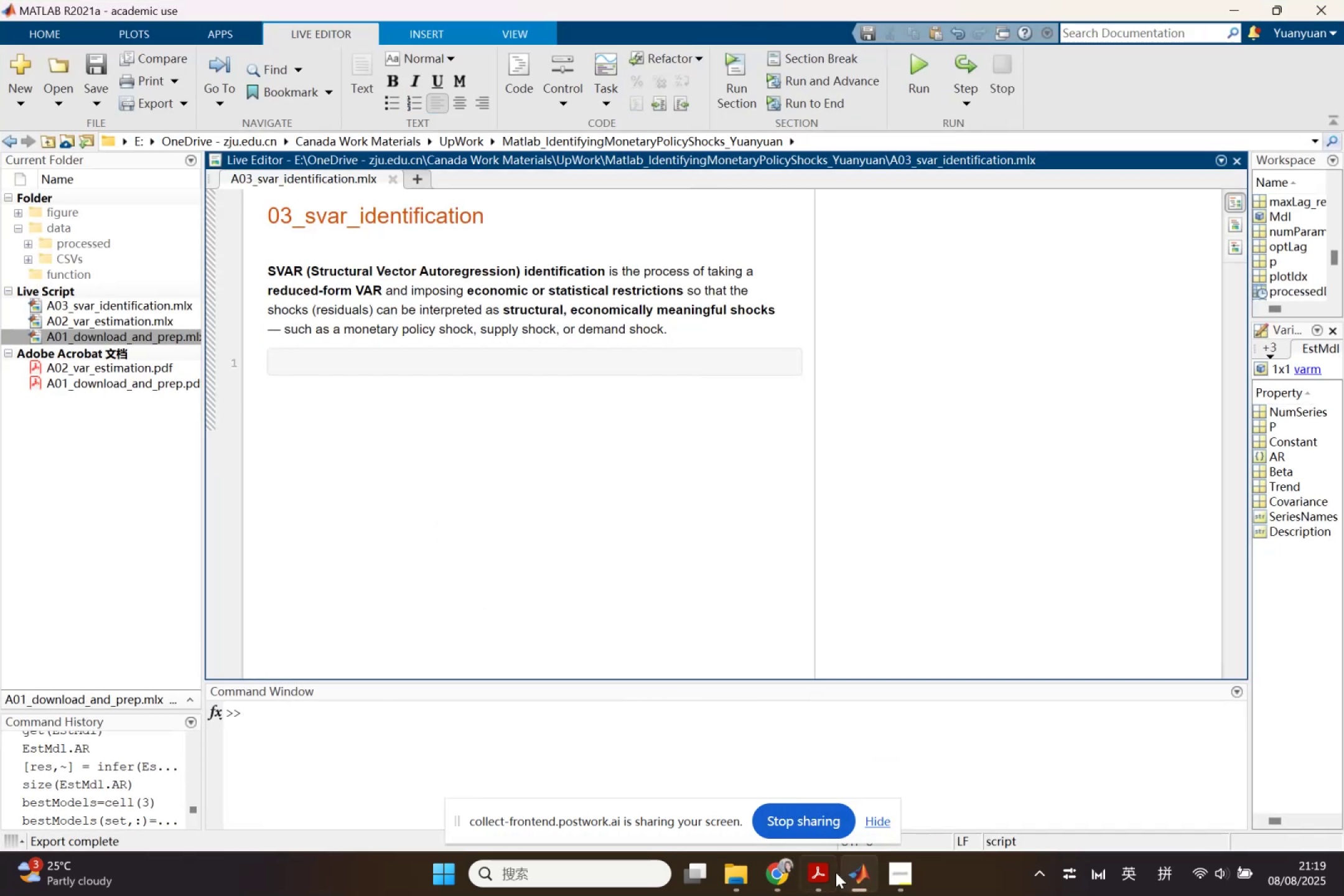 
left_click([856, 882])
 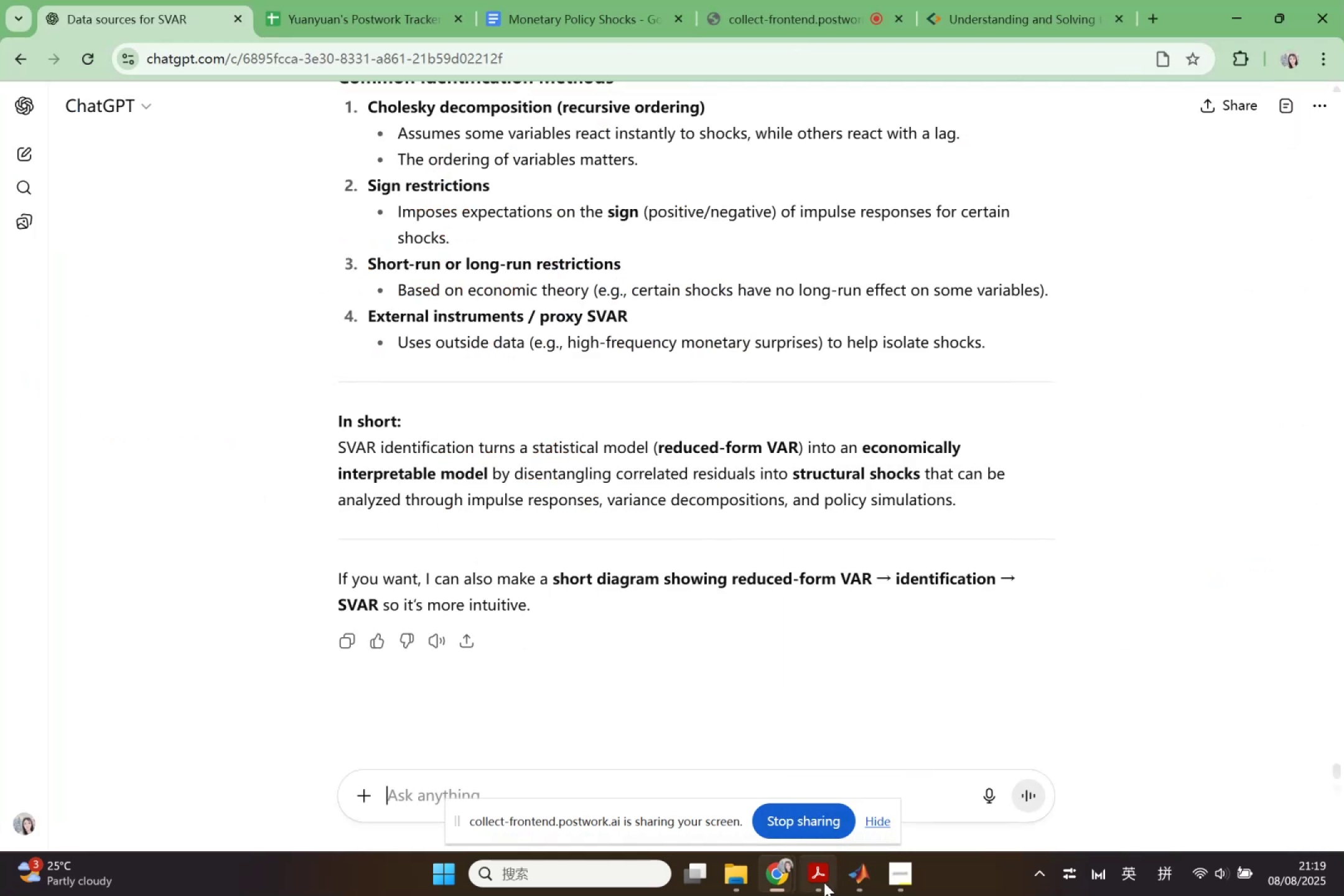 
left_click([816, 882])
 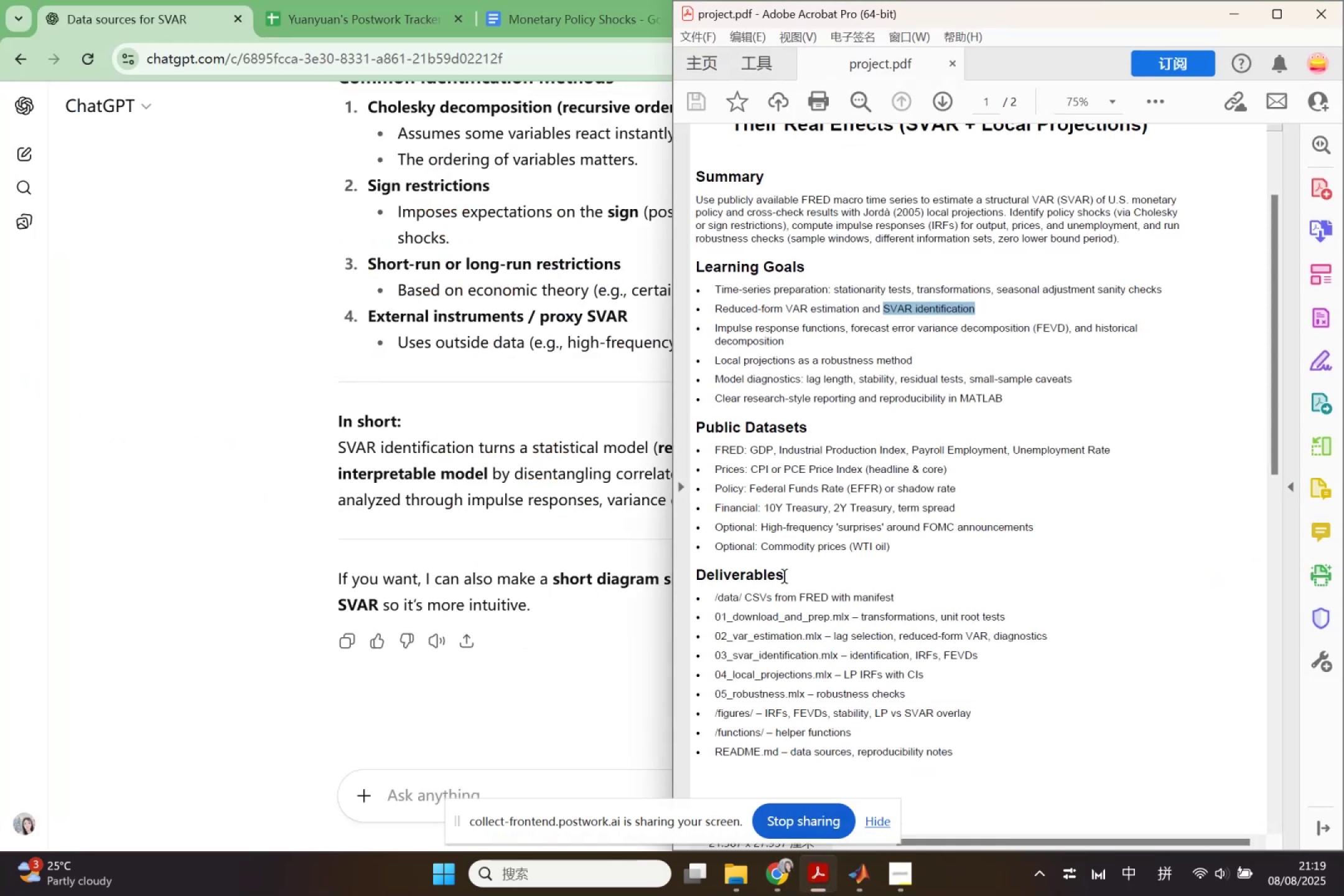 
left_click([869, 594])
 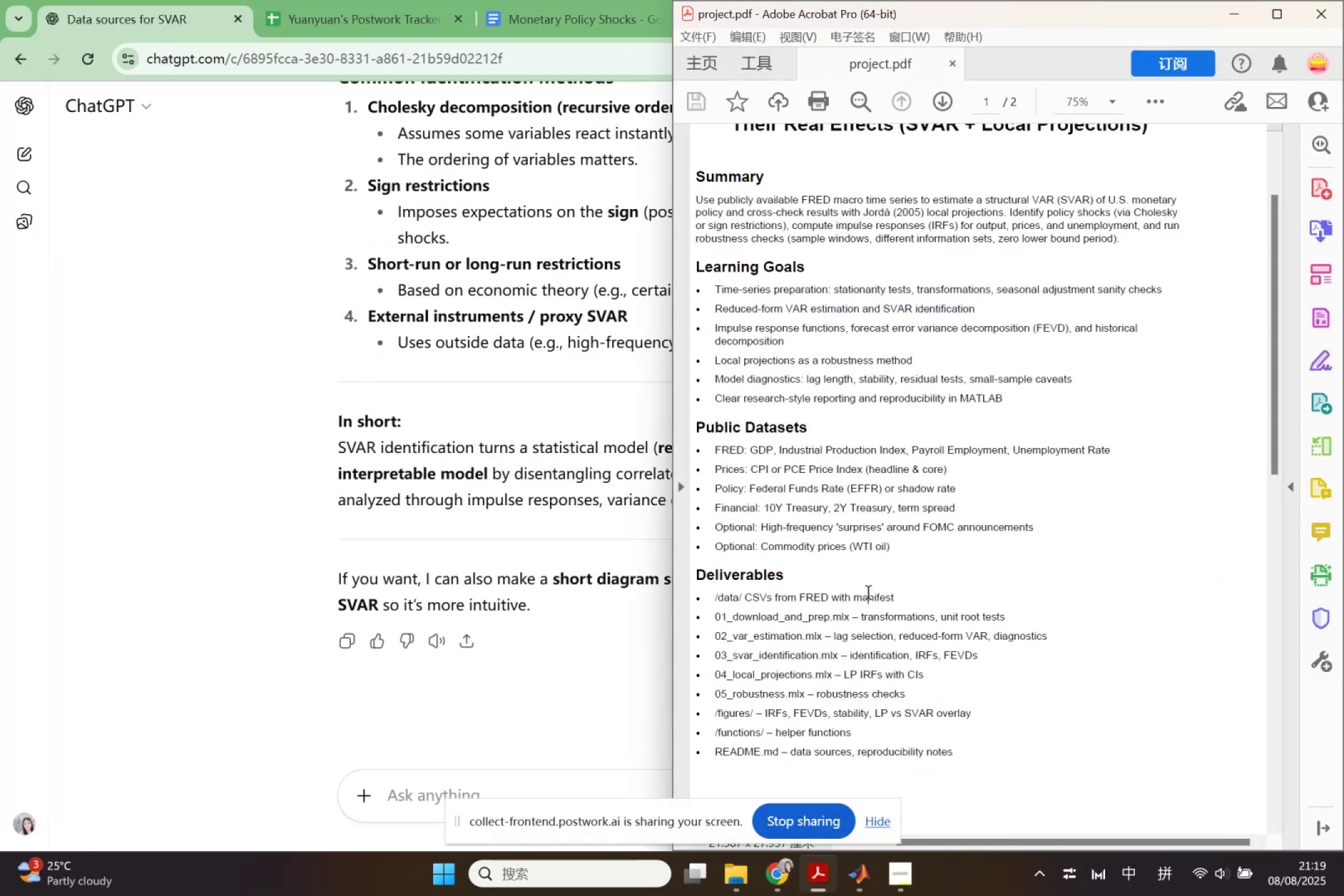 
scroll: coordinate [872, 599], scroll_direction: down, amount: 2.0
 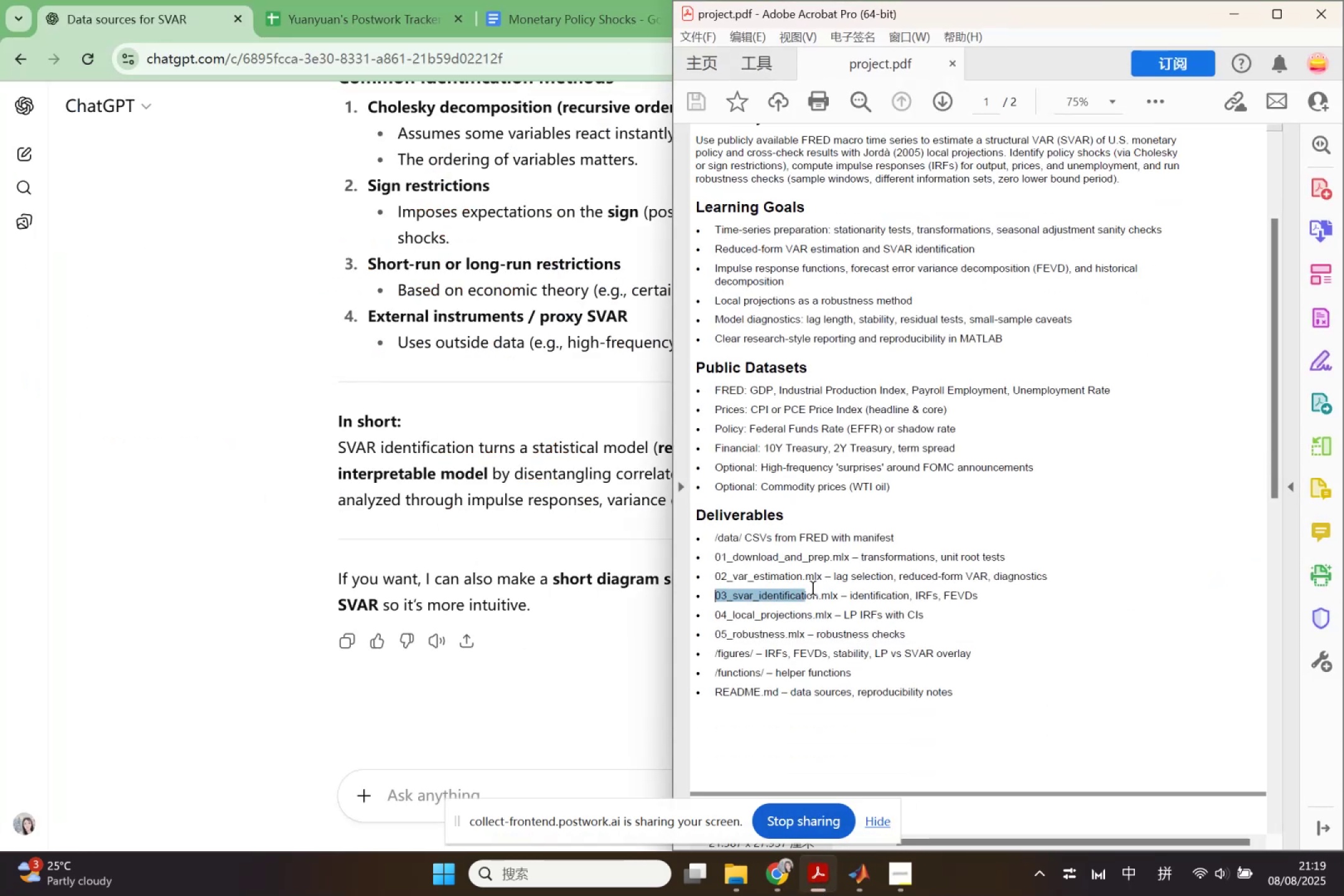 
key(Control+C)
 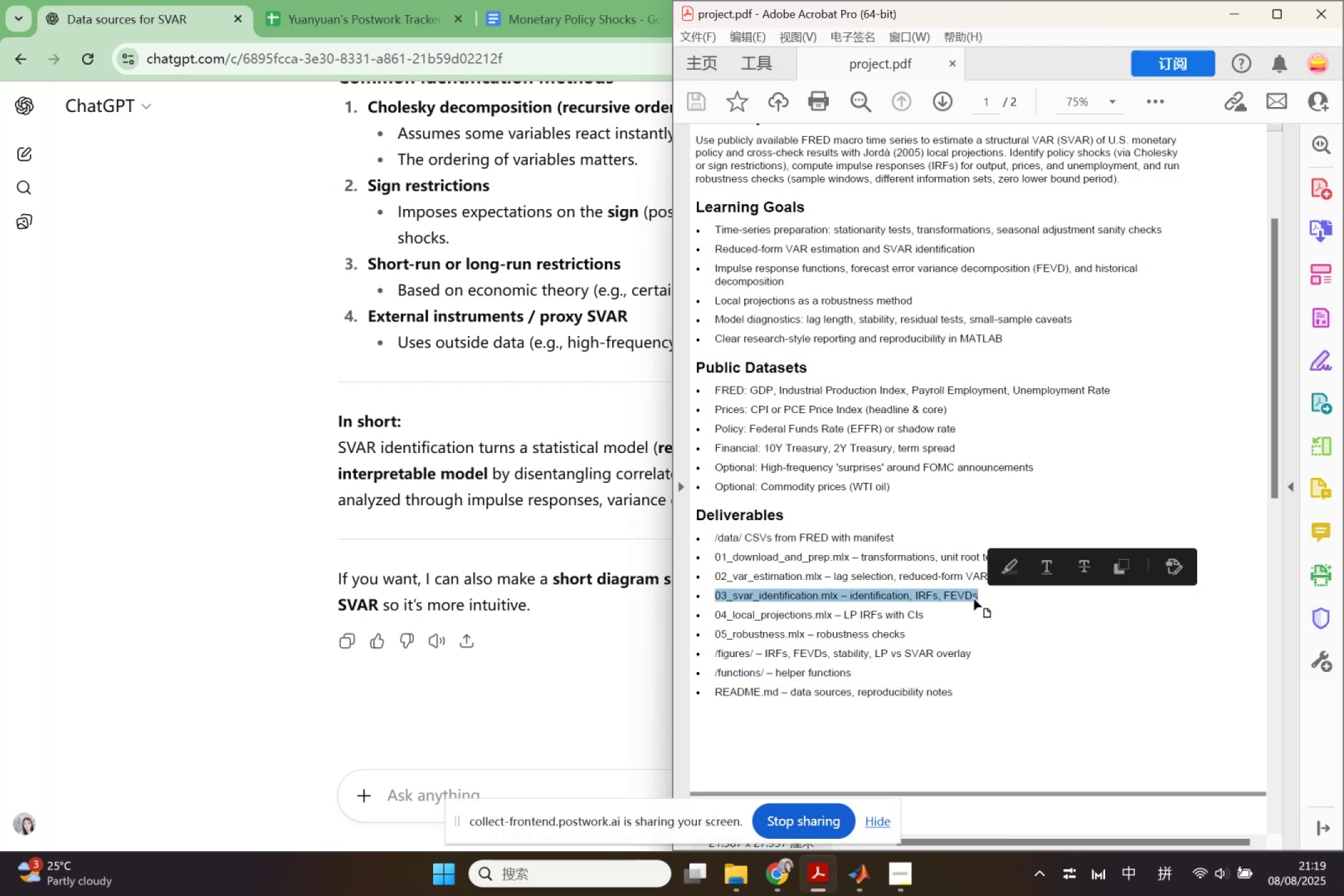 
scroll: coordinate [975, 600], scroll_direction: up, amount: 1.0
 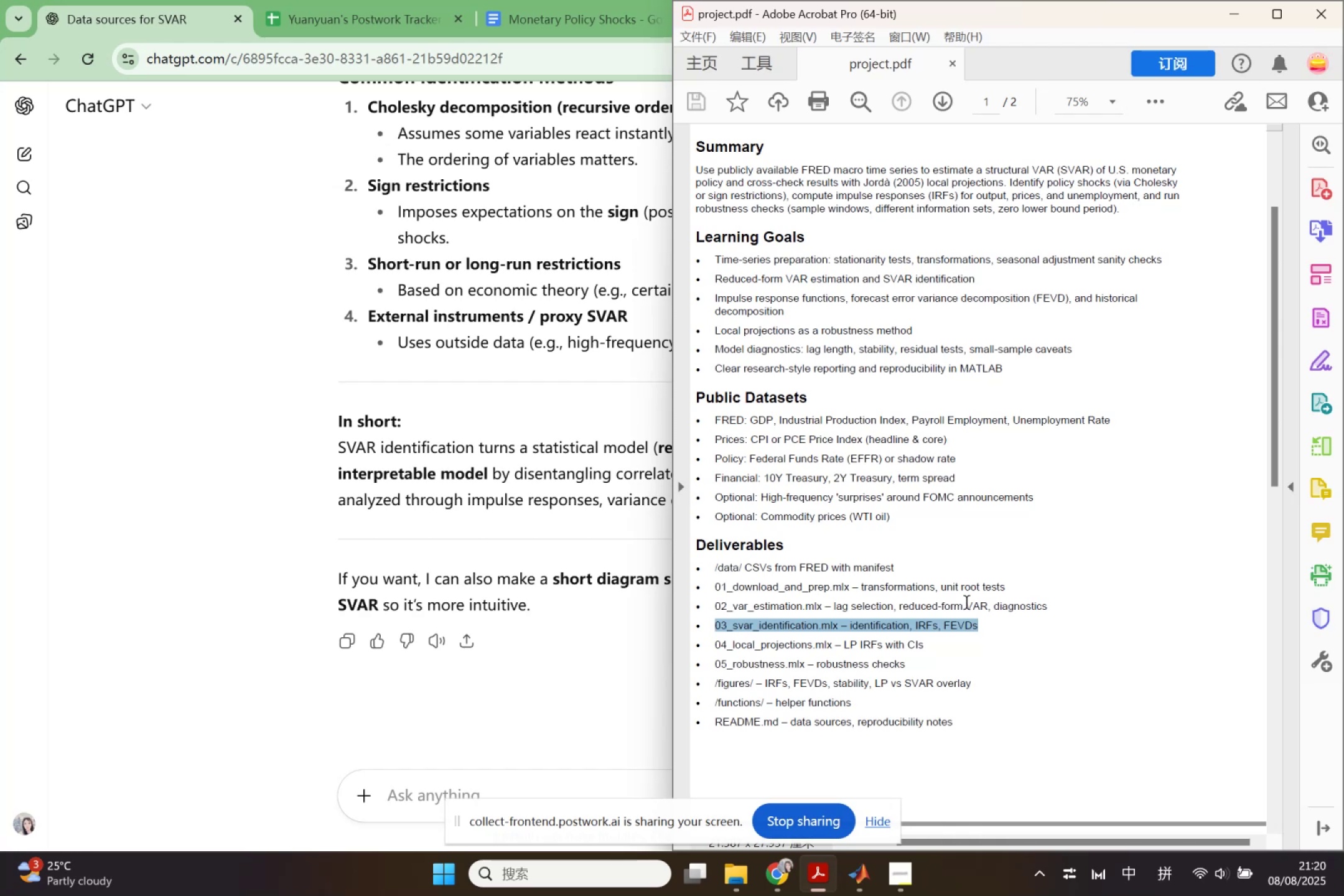 
wait(32.56)
 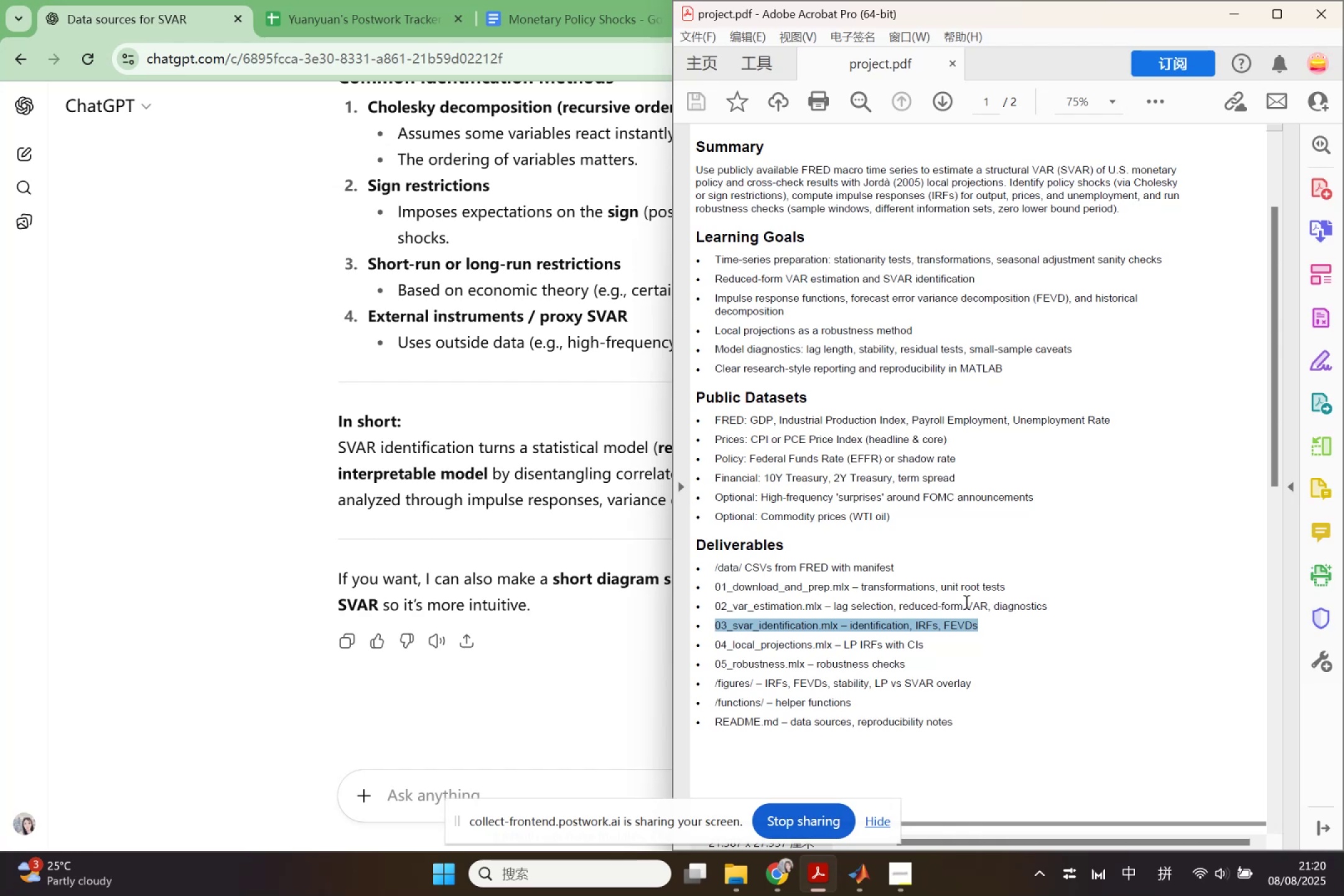 
hold_key(key=ControlLeft, duration=0.93)
 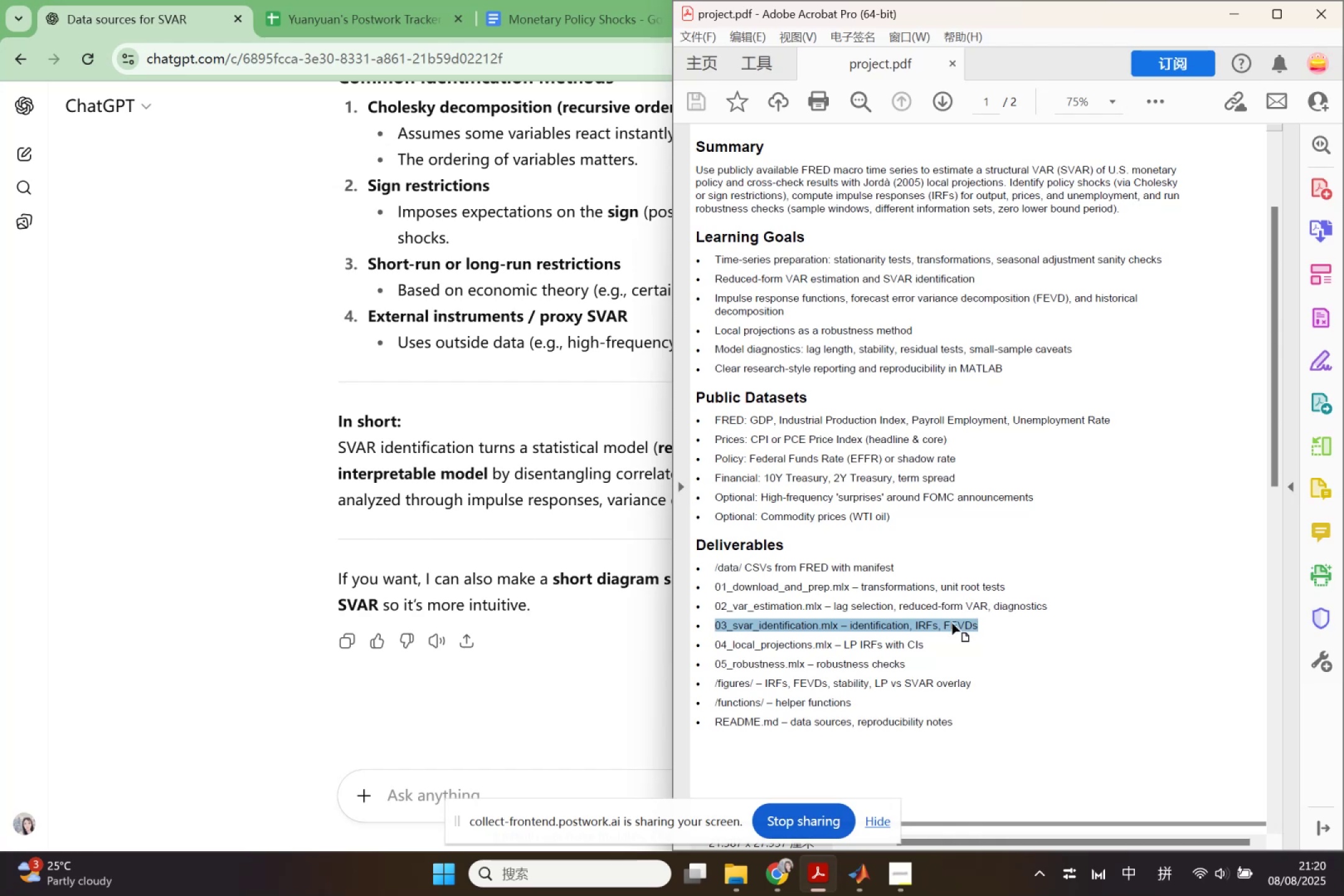 
left_click([473, 778])
 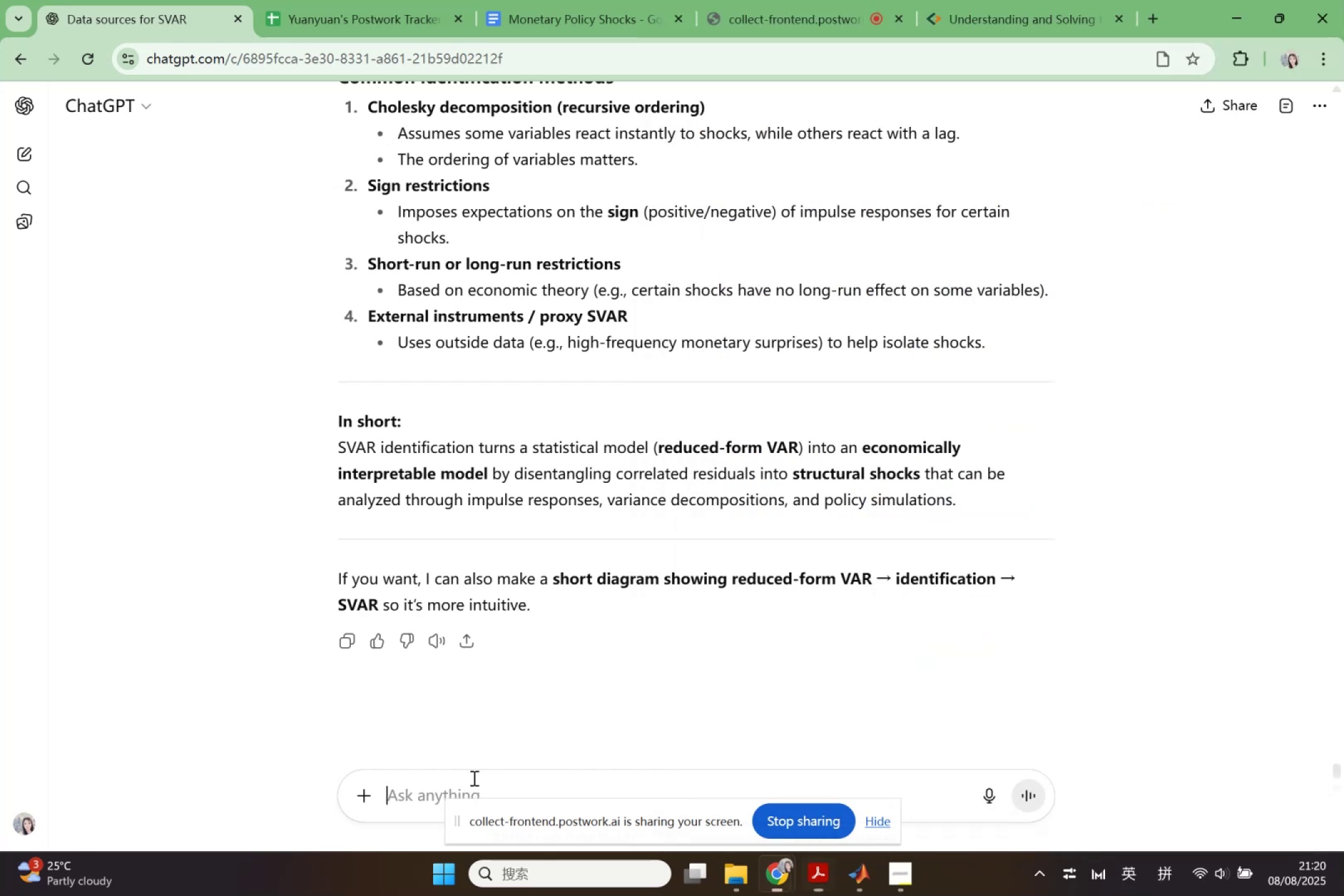 
key(Control+V)
 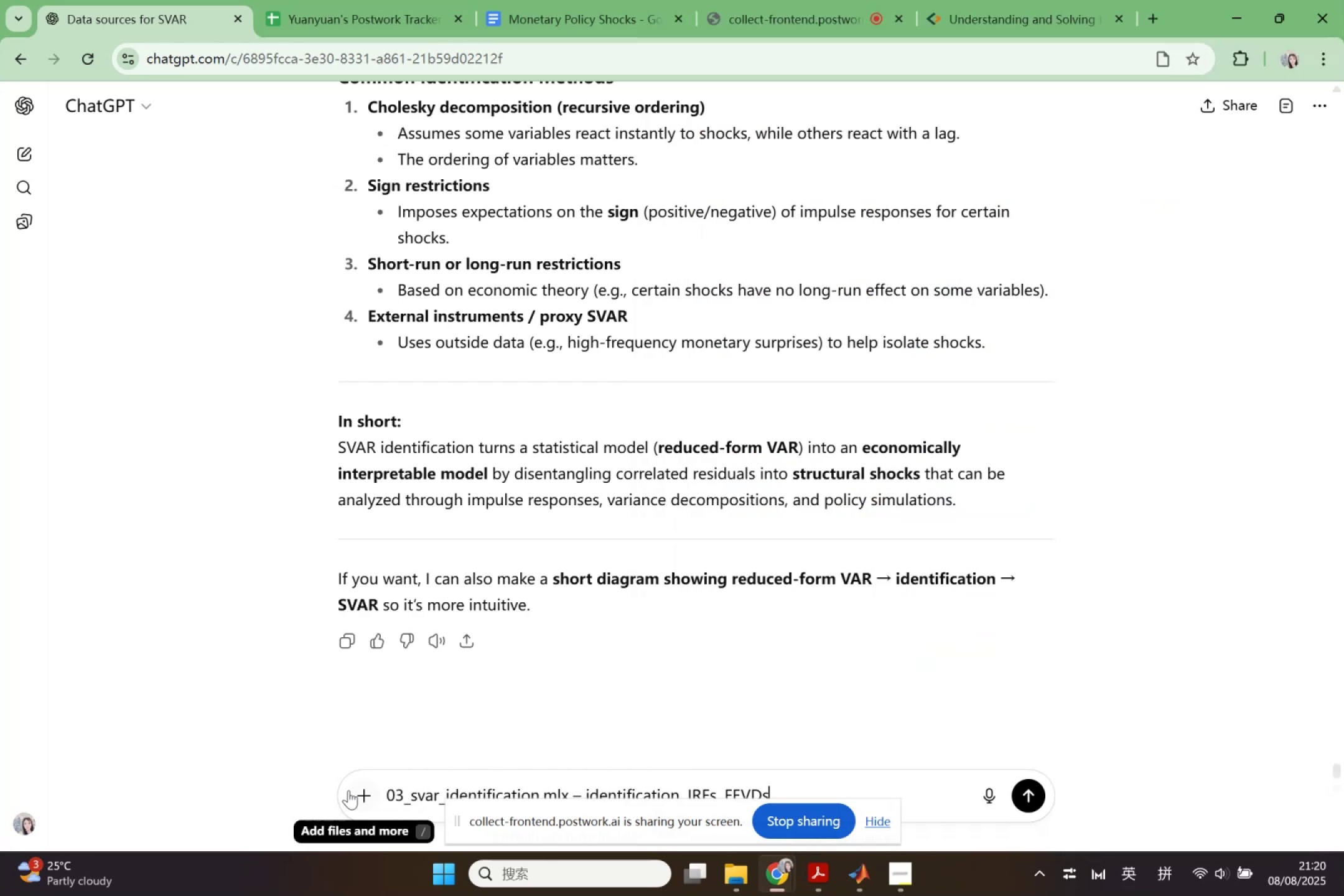 
left_click([359, 790])
 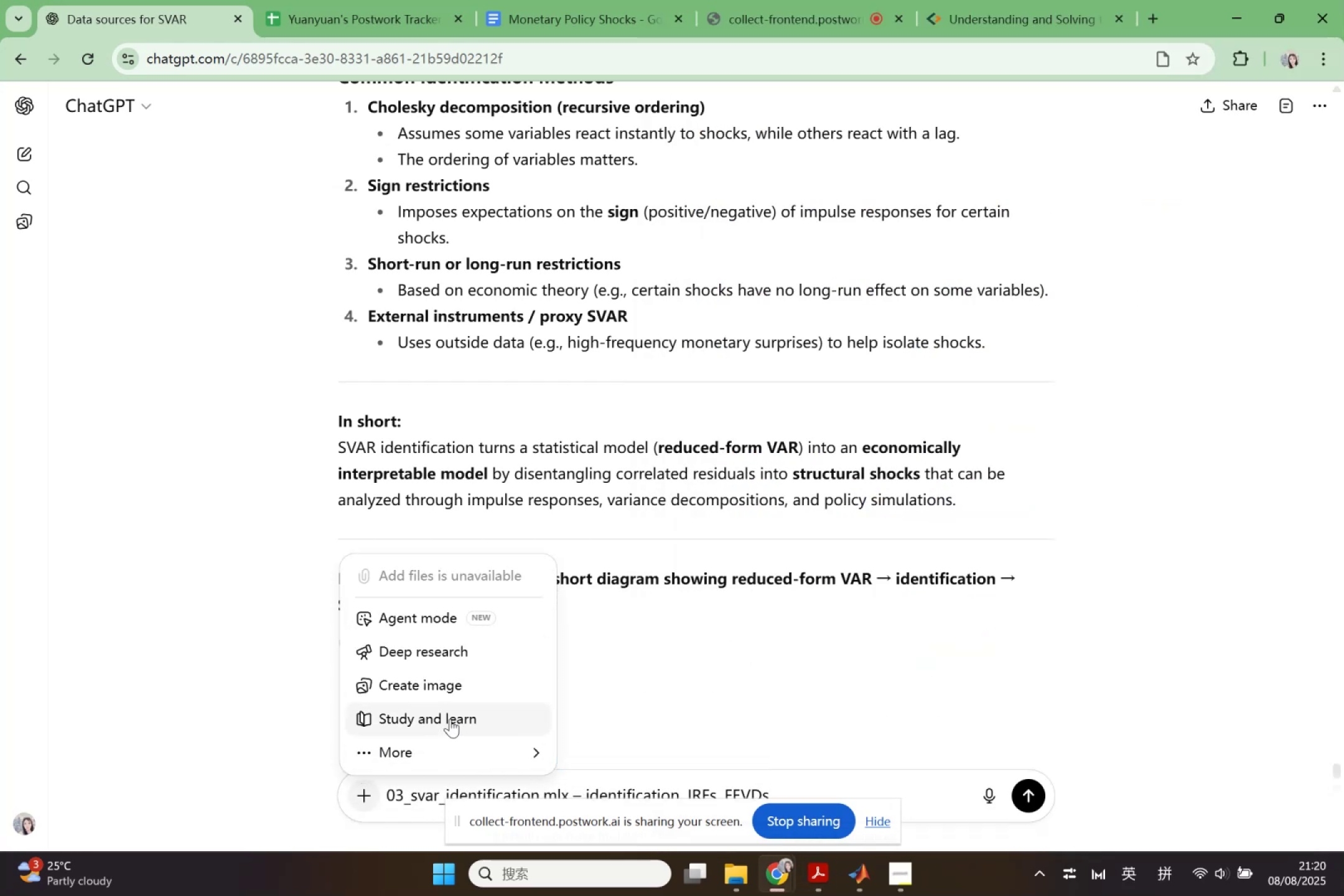 
wait(5.66)
 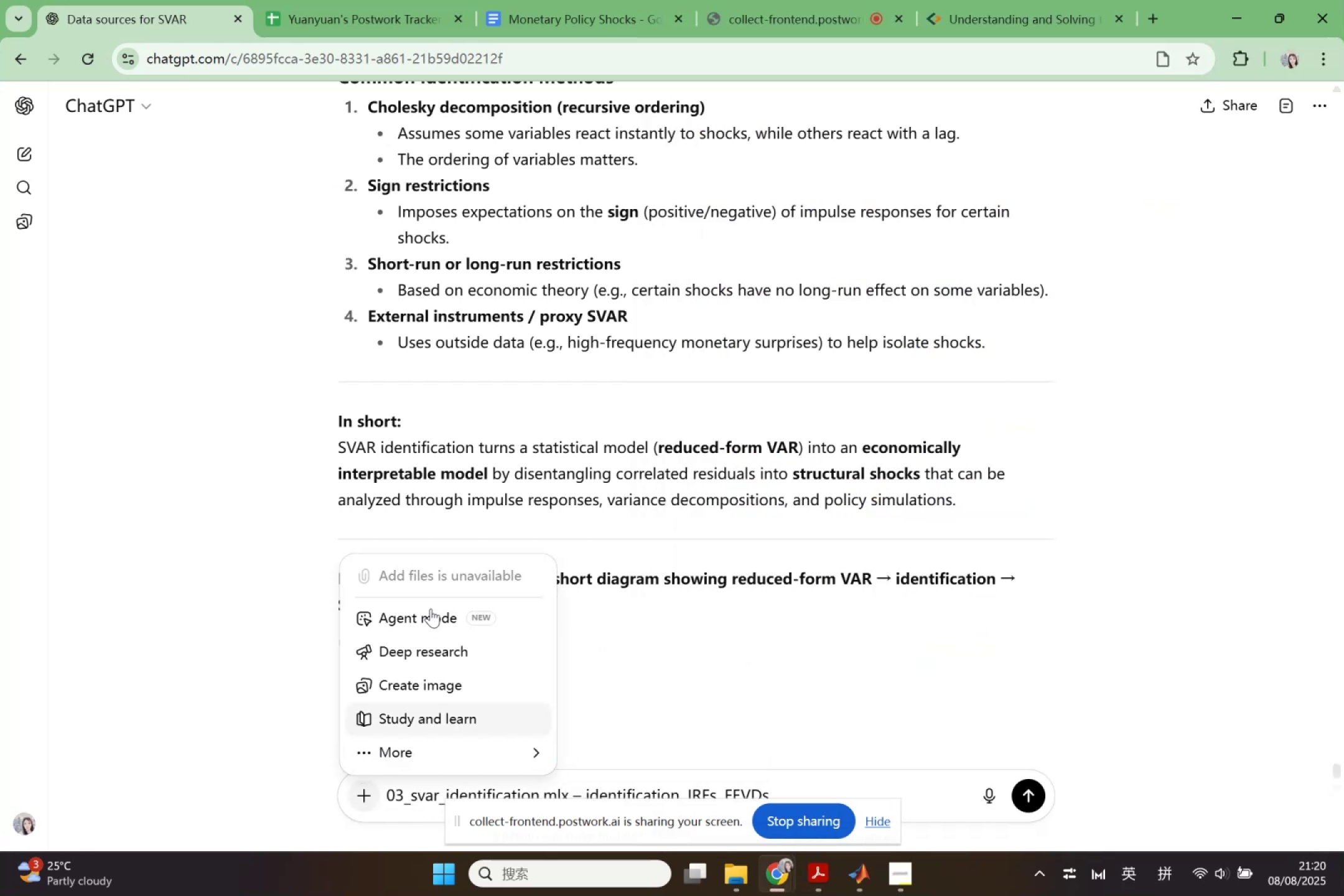 
left_click([631, 651])
 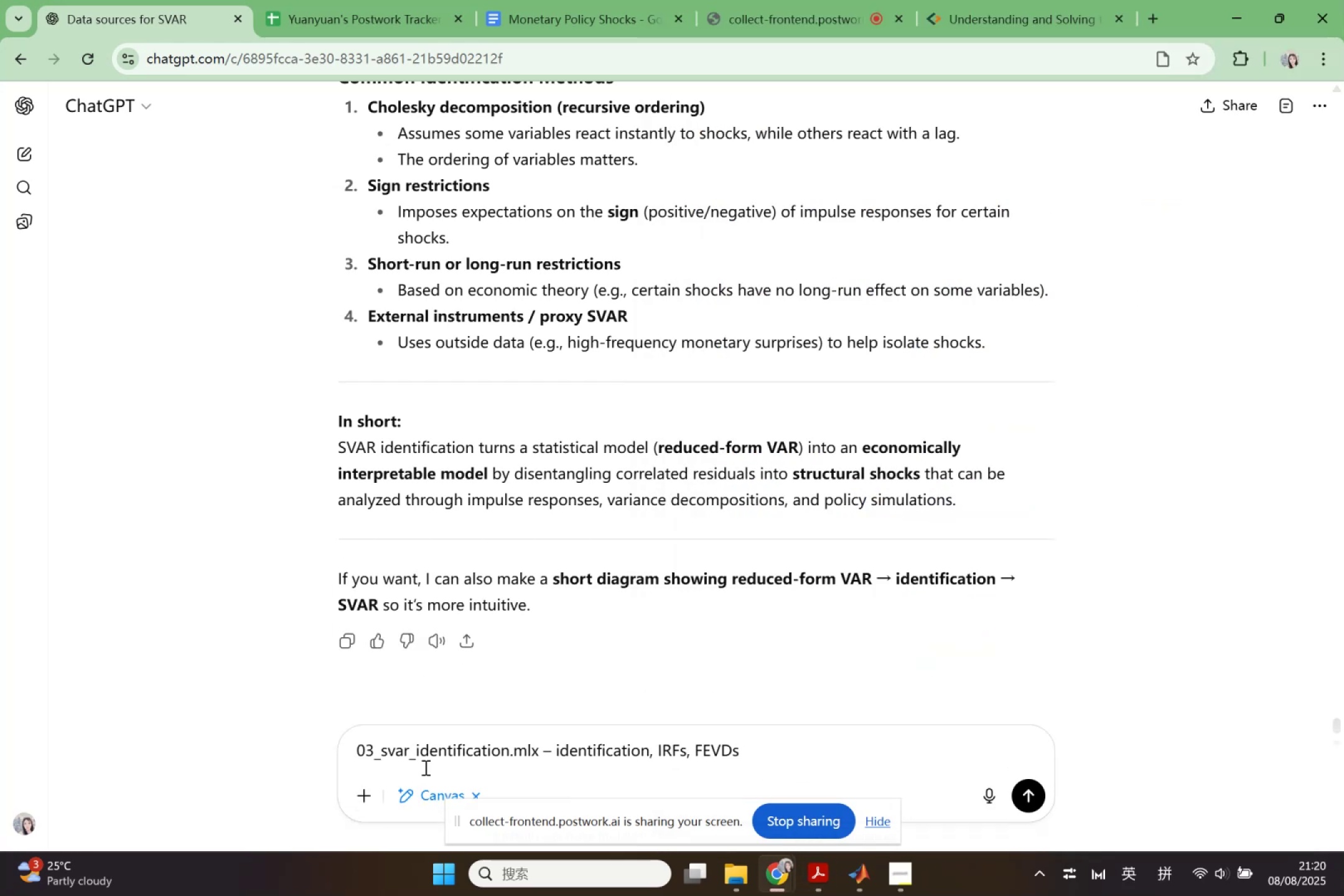 
key(Shift+Enter)
 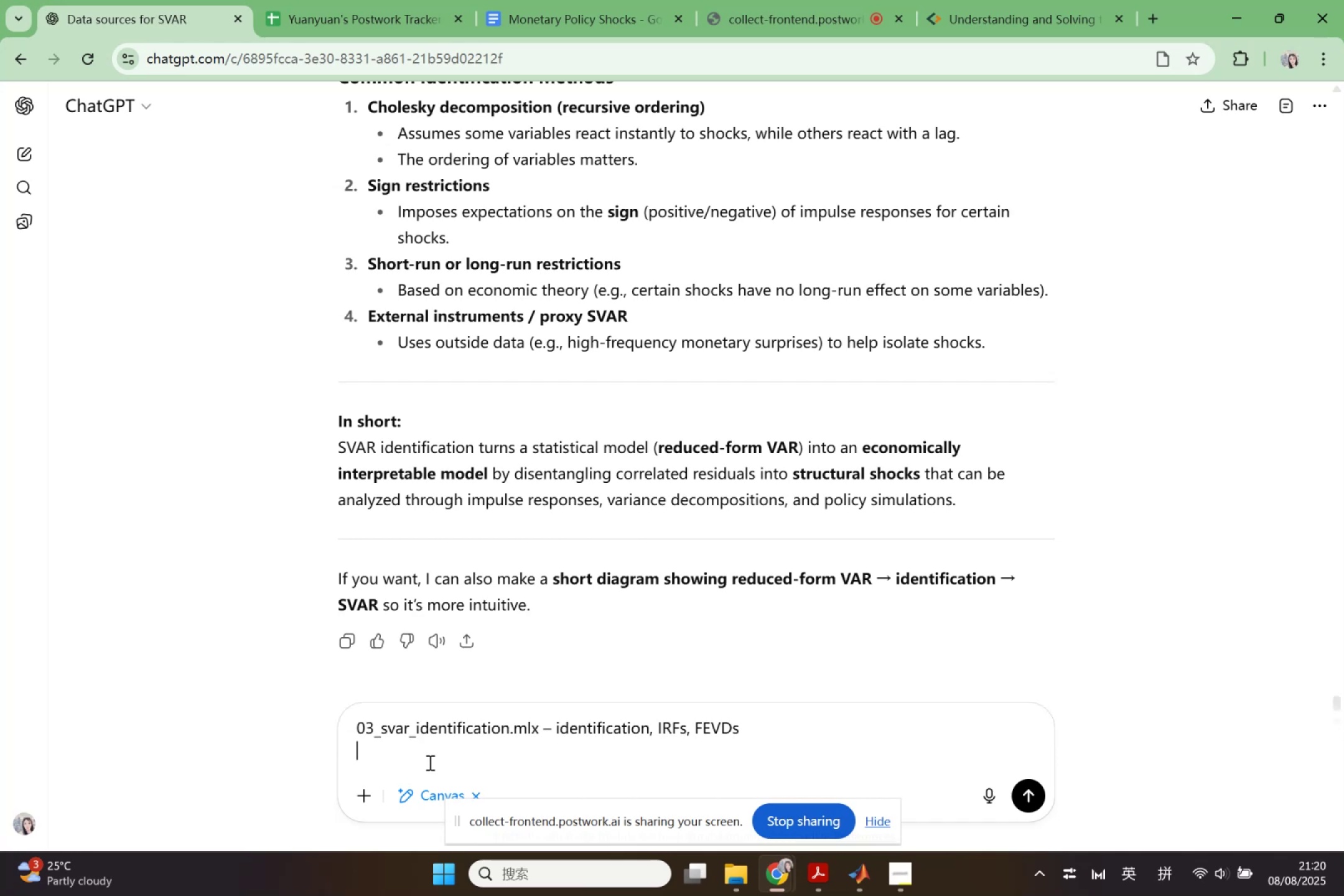 
key(Shift+Enter)
 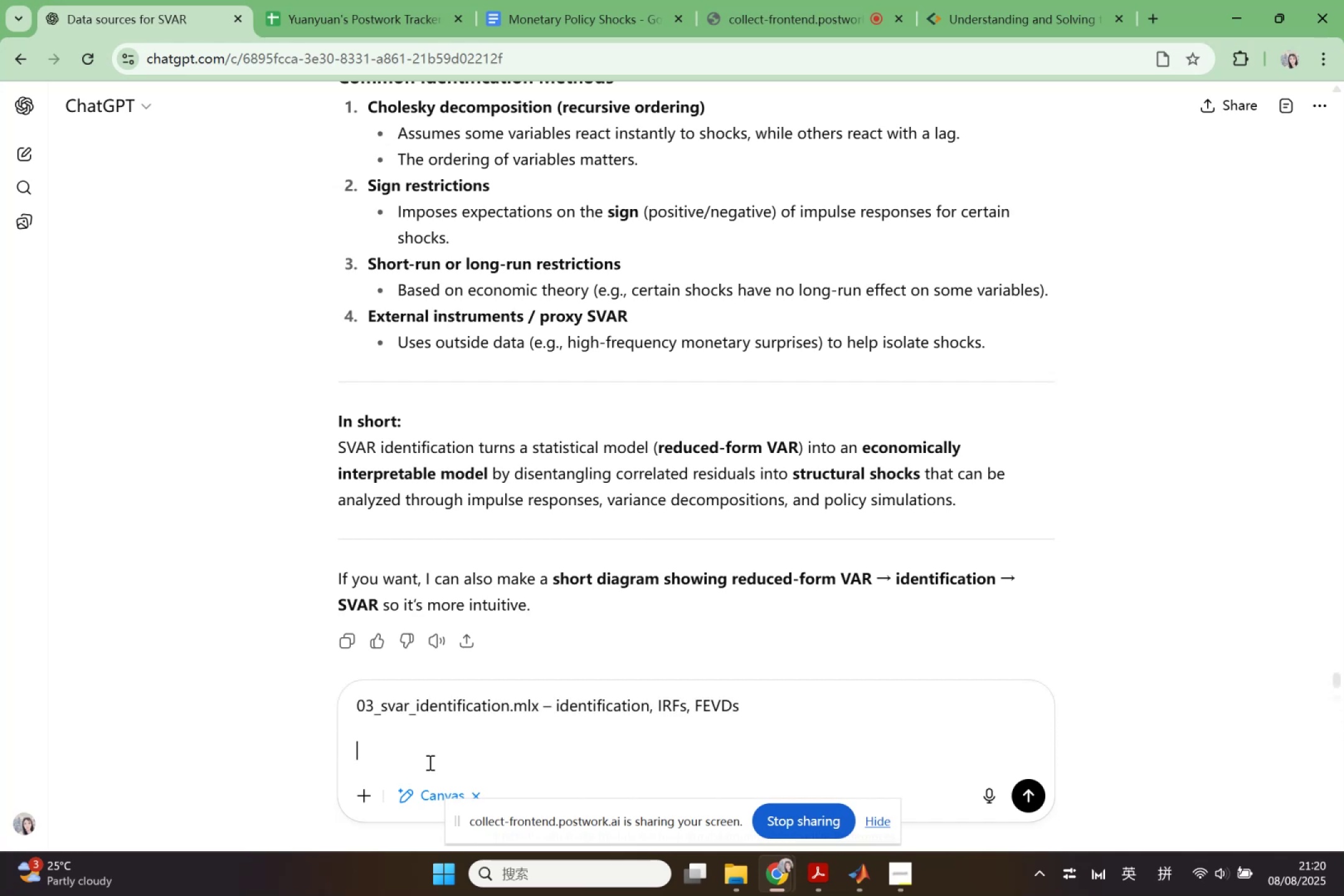 
type(help me to creat s)
key(Backspace)
key(Backspace)
type(e structive )
 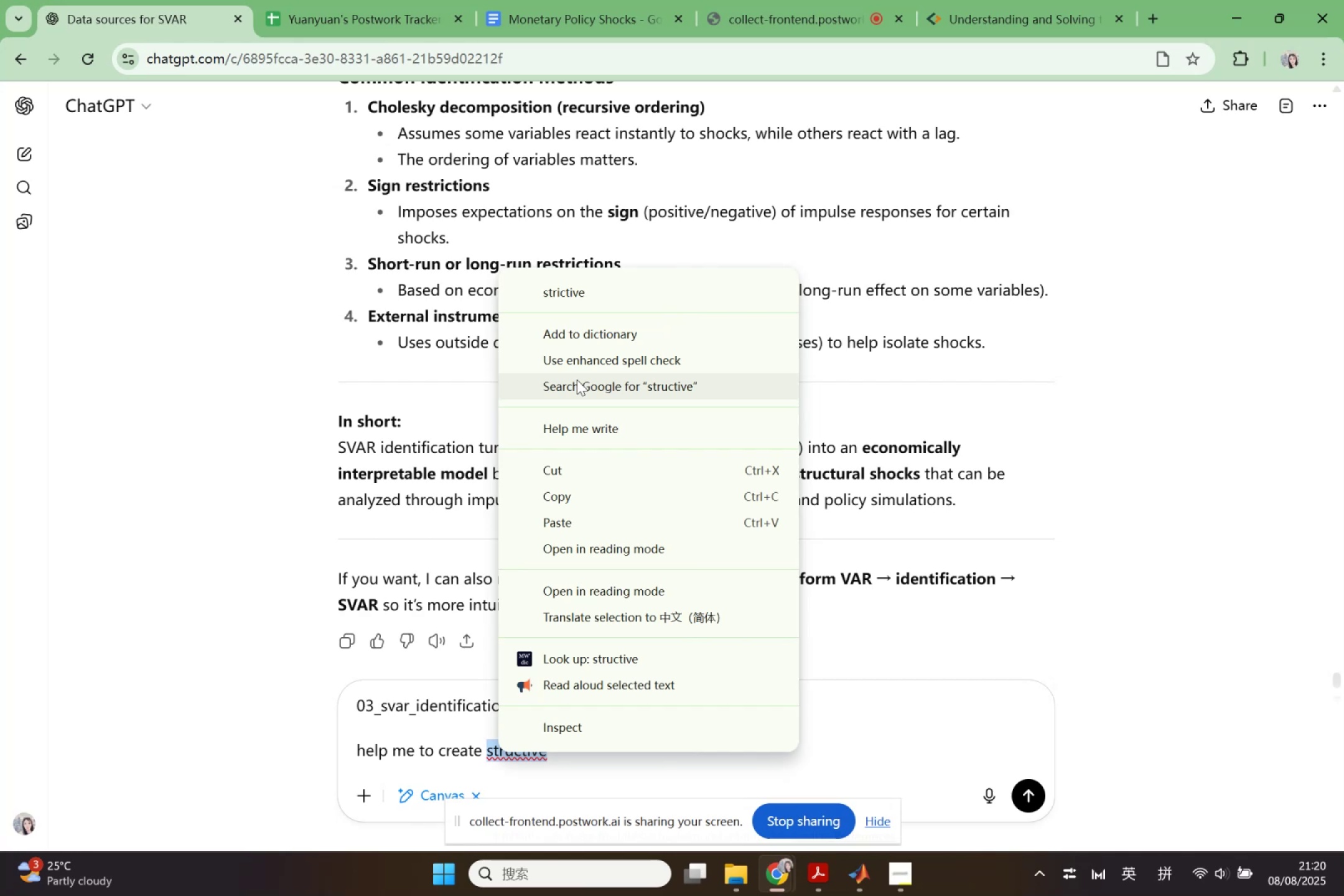 
wait(5.85)
 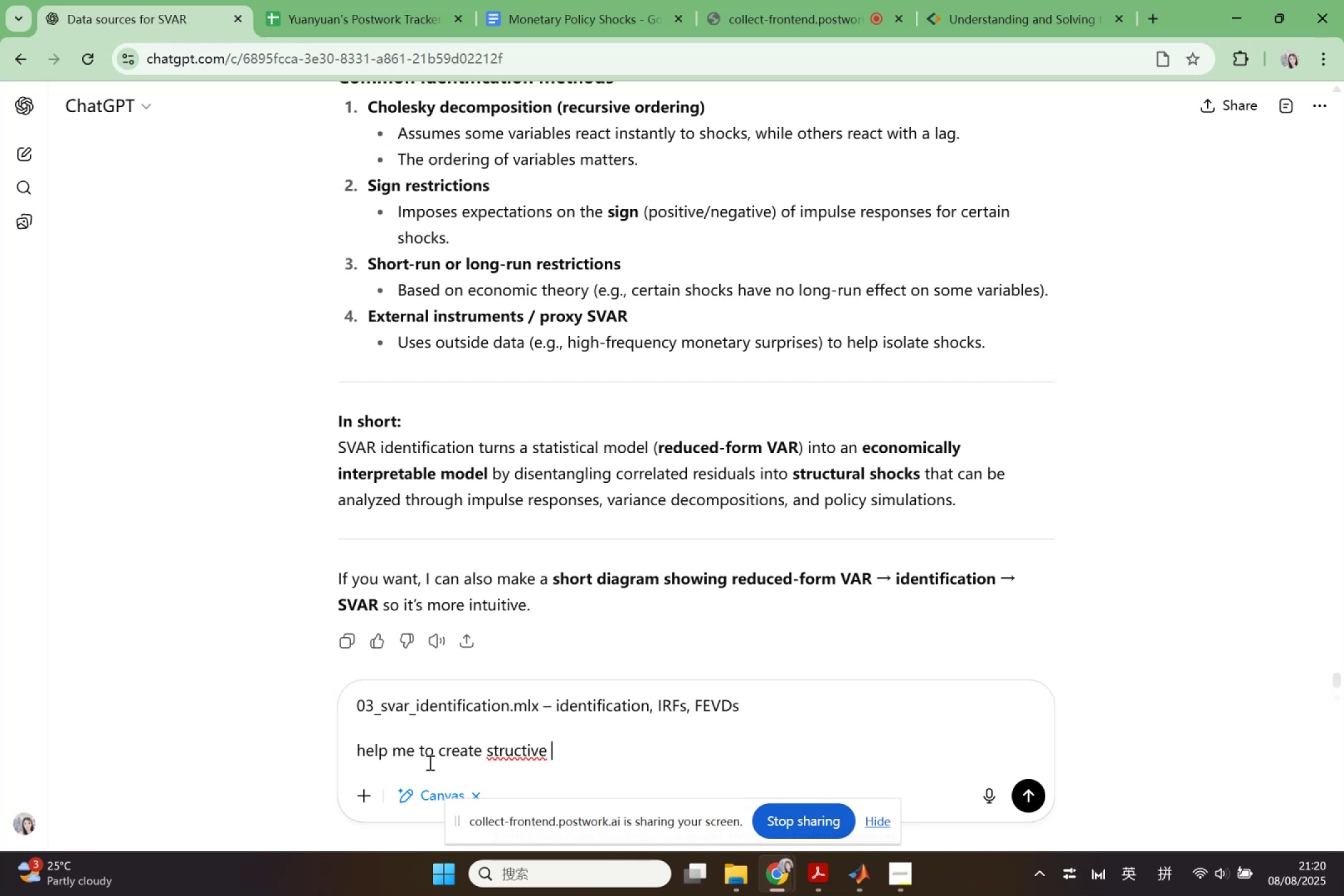 
left_click([487, 779])
 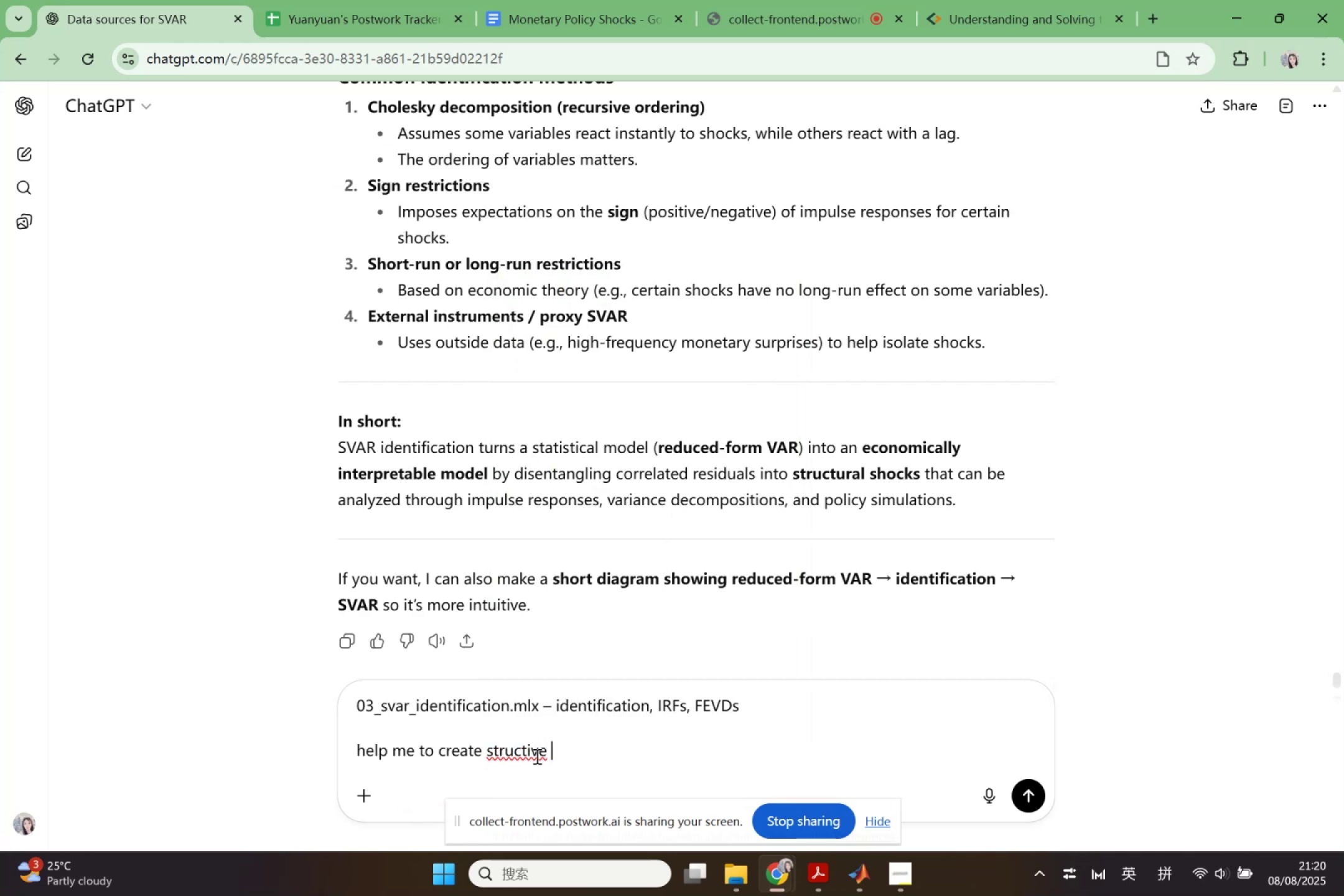 
left_click([553, 755])
 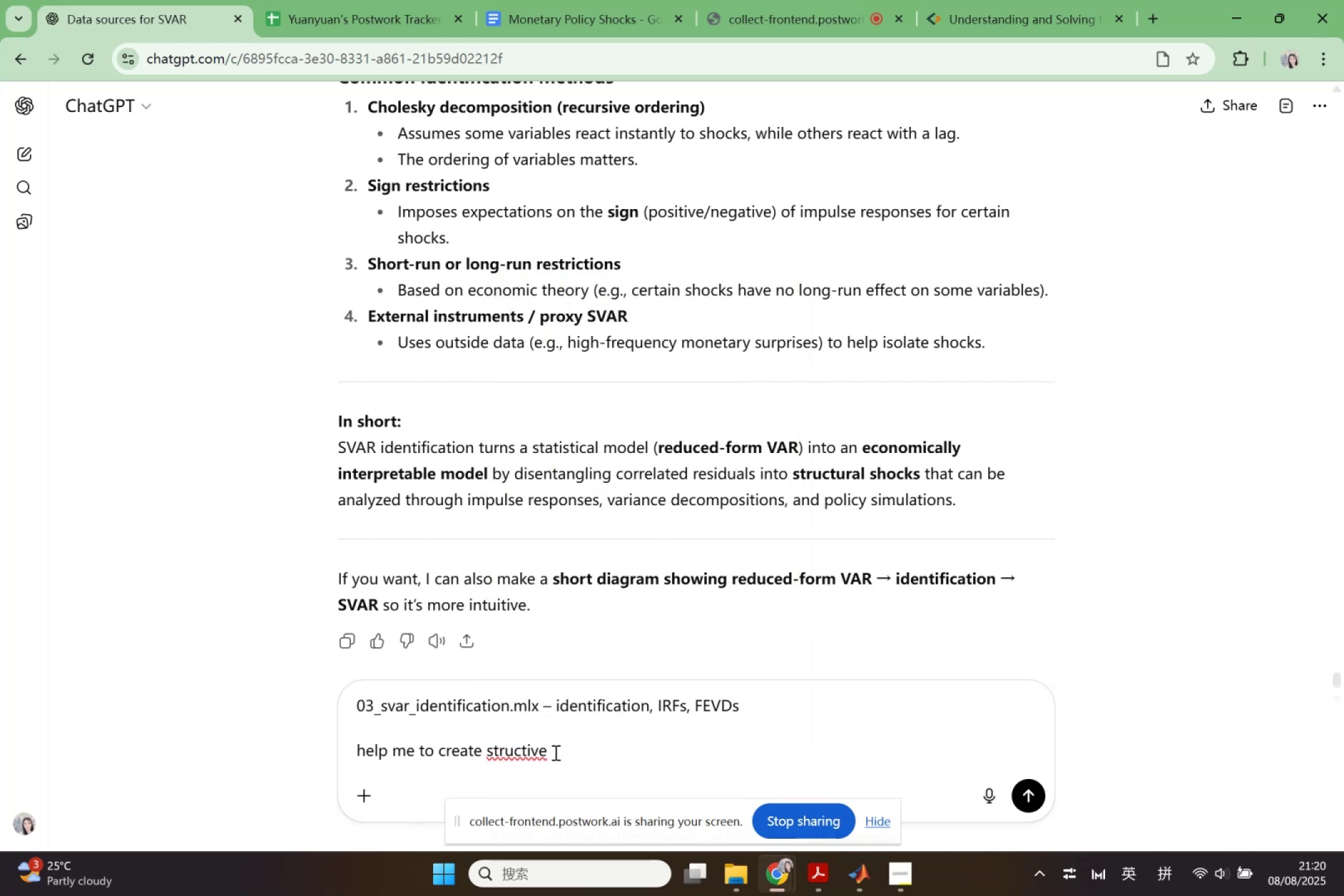 
key(Backspace)
key(Backspace)
key(Backspace)
key(Backspace)
type(ure )
 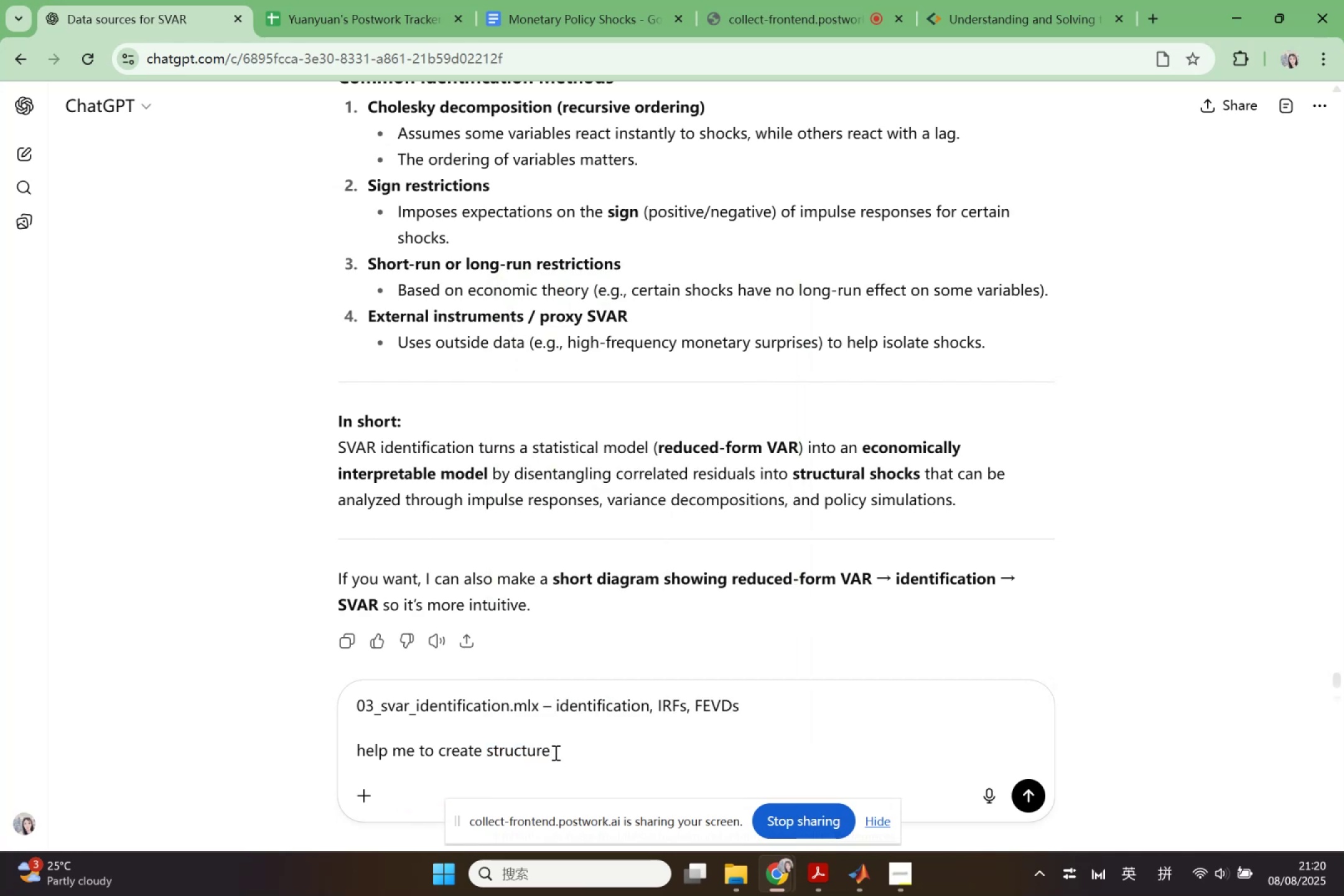 
hold_key(key=ArrowLeft, duration=0.85)
 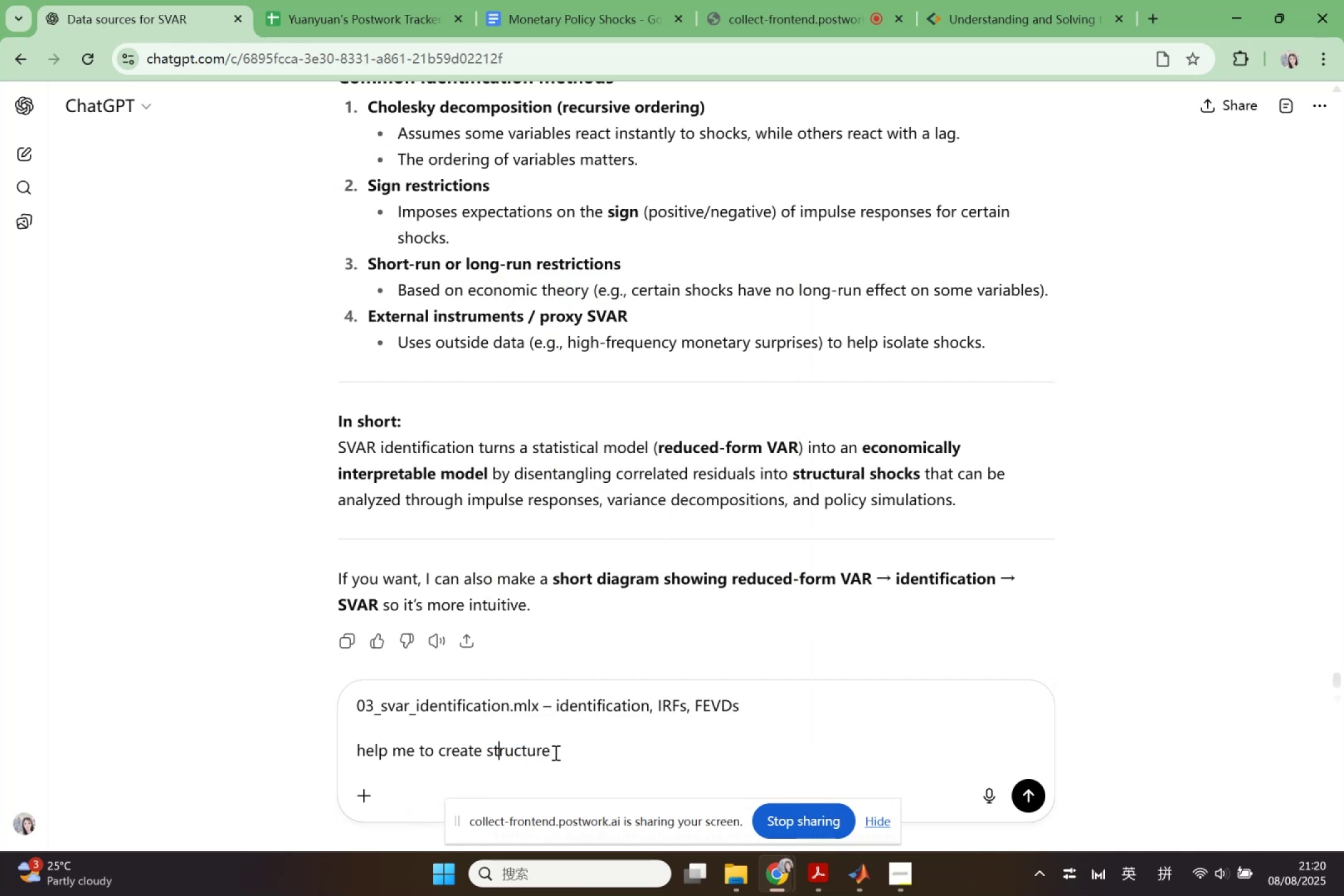 
key(ArrowLeft)
 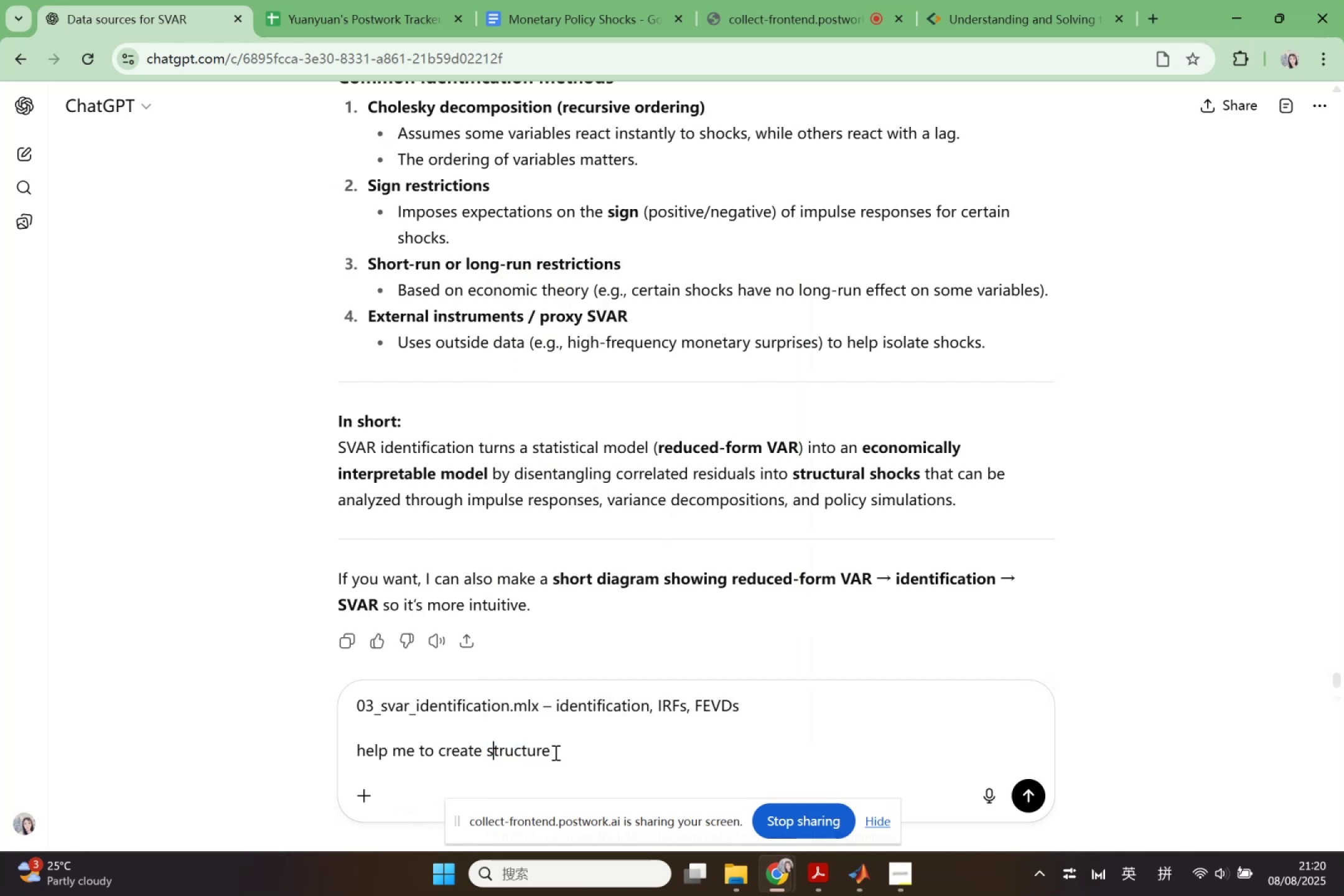 
key(ArrowLeft)
 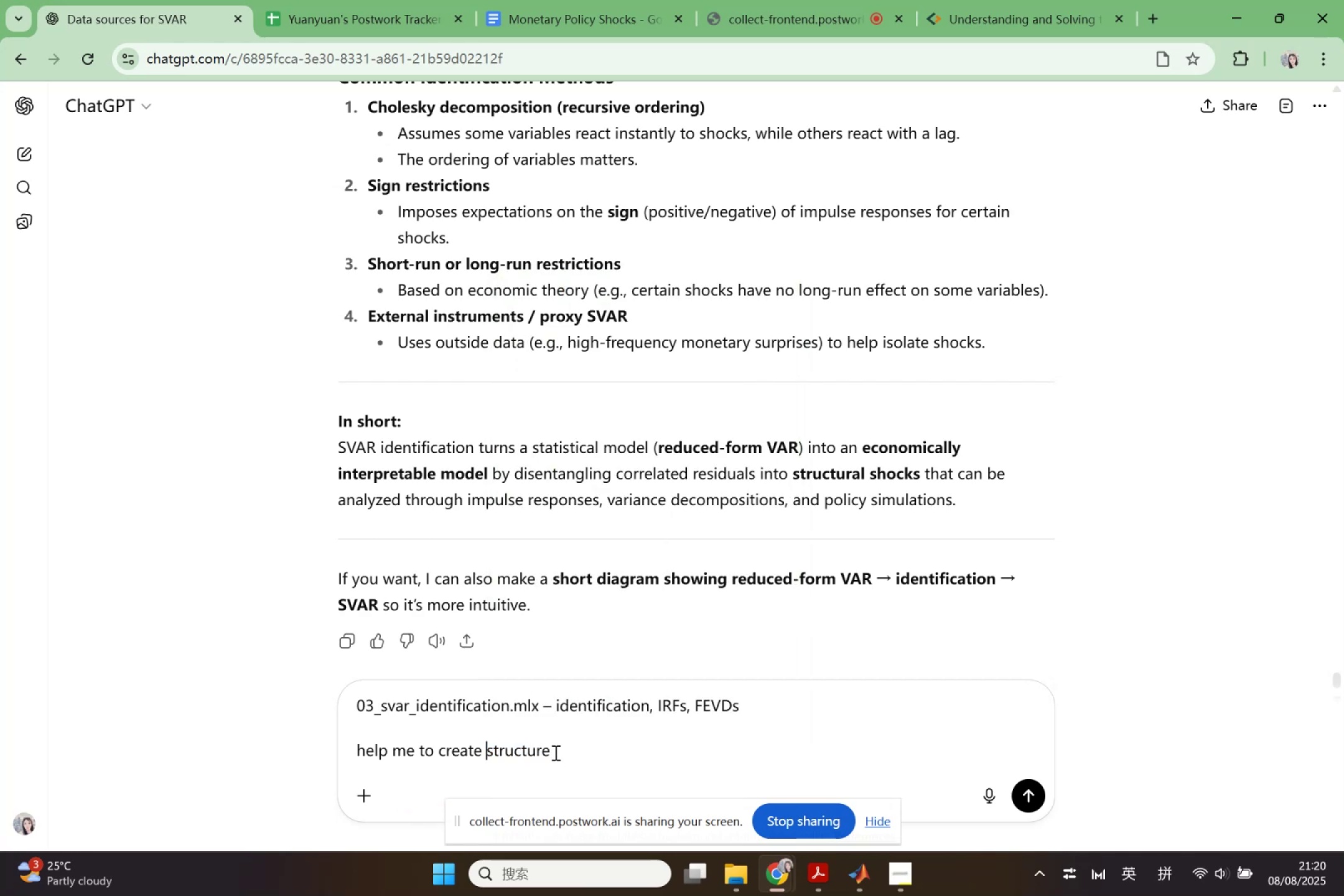 
type(the of the code in the file )
 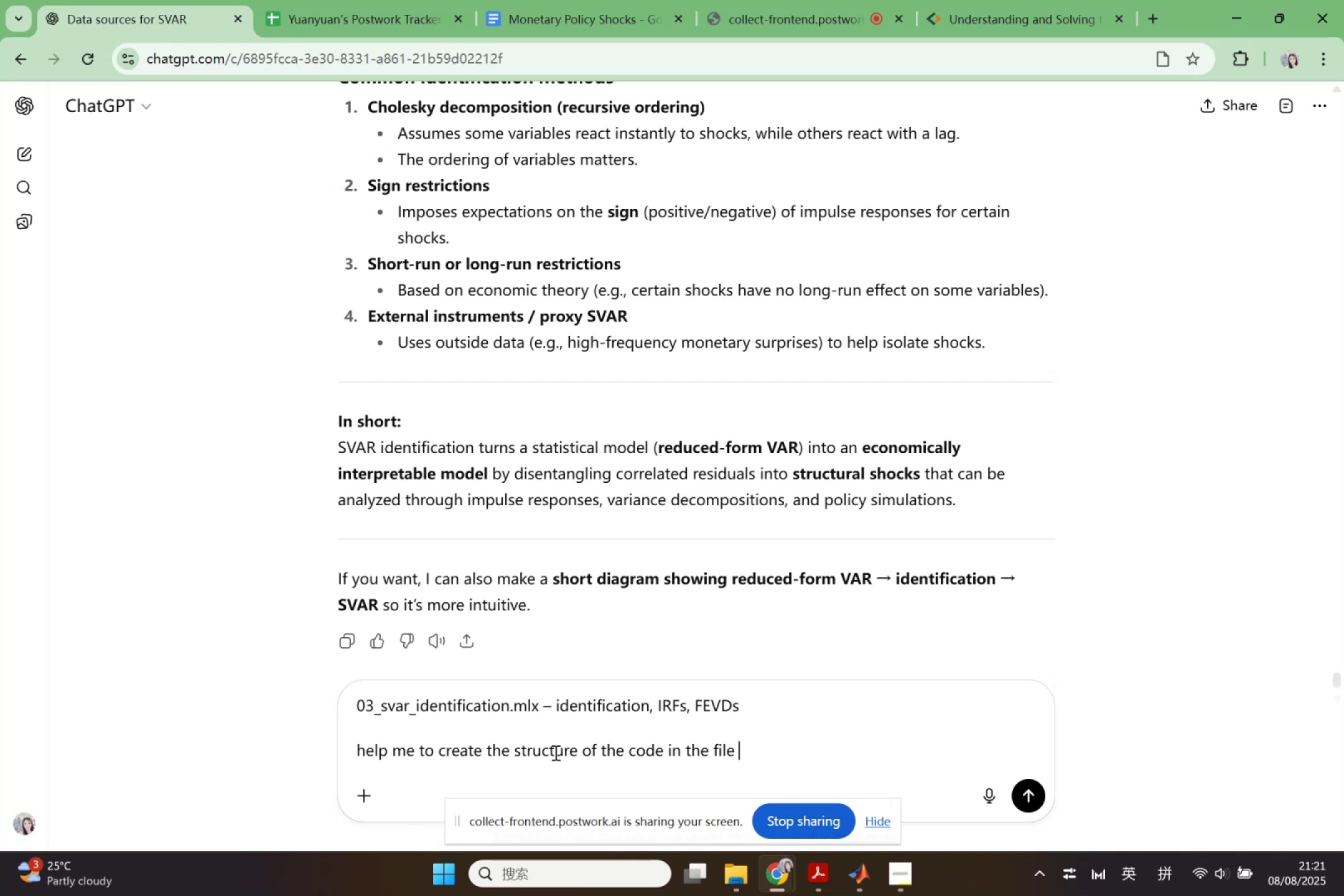 
hold_key(key=ArrowRight, duration=0.98)
 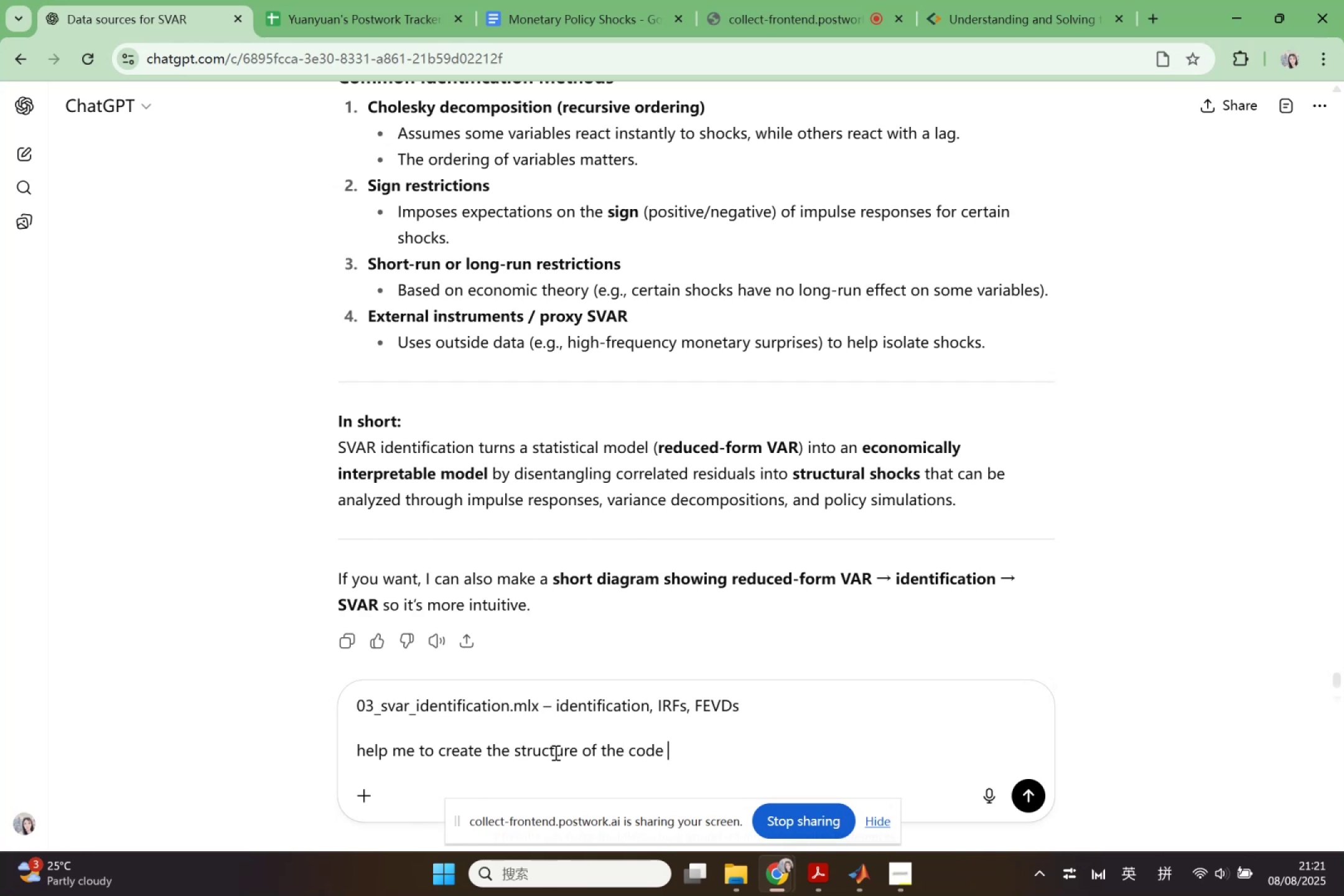 
key(Control+X)
 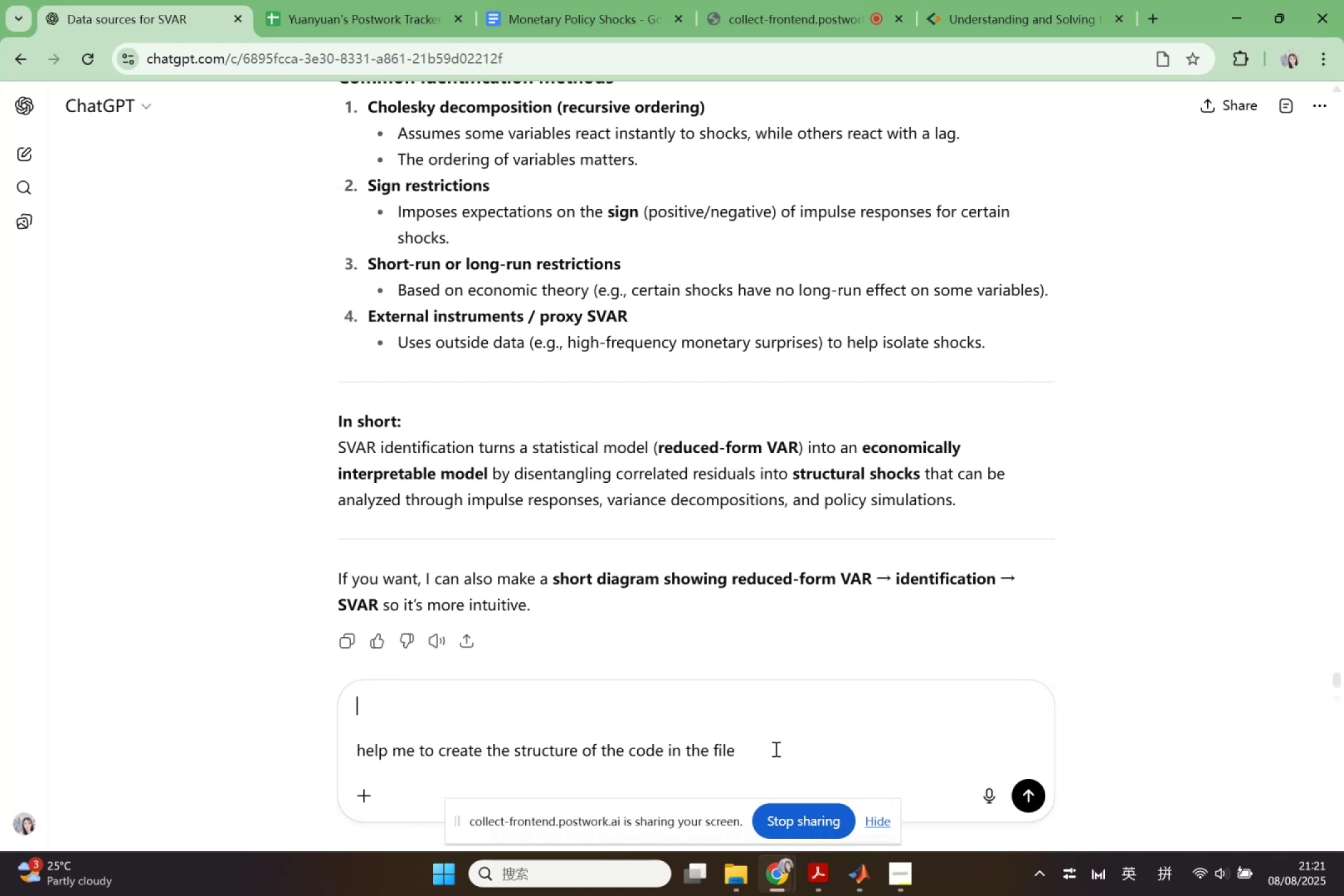 
left_click([775, 752])
 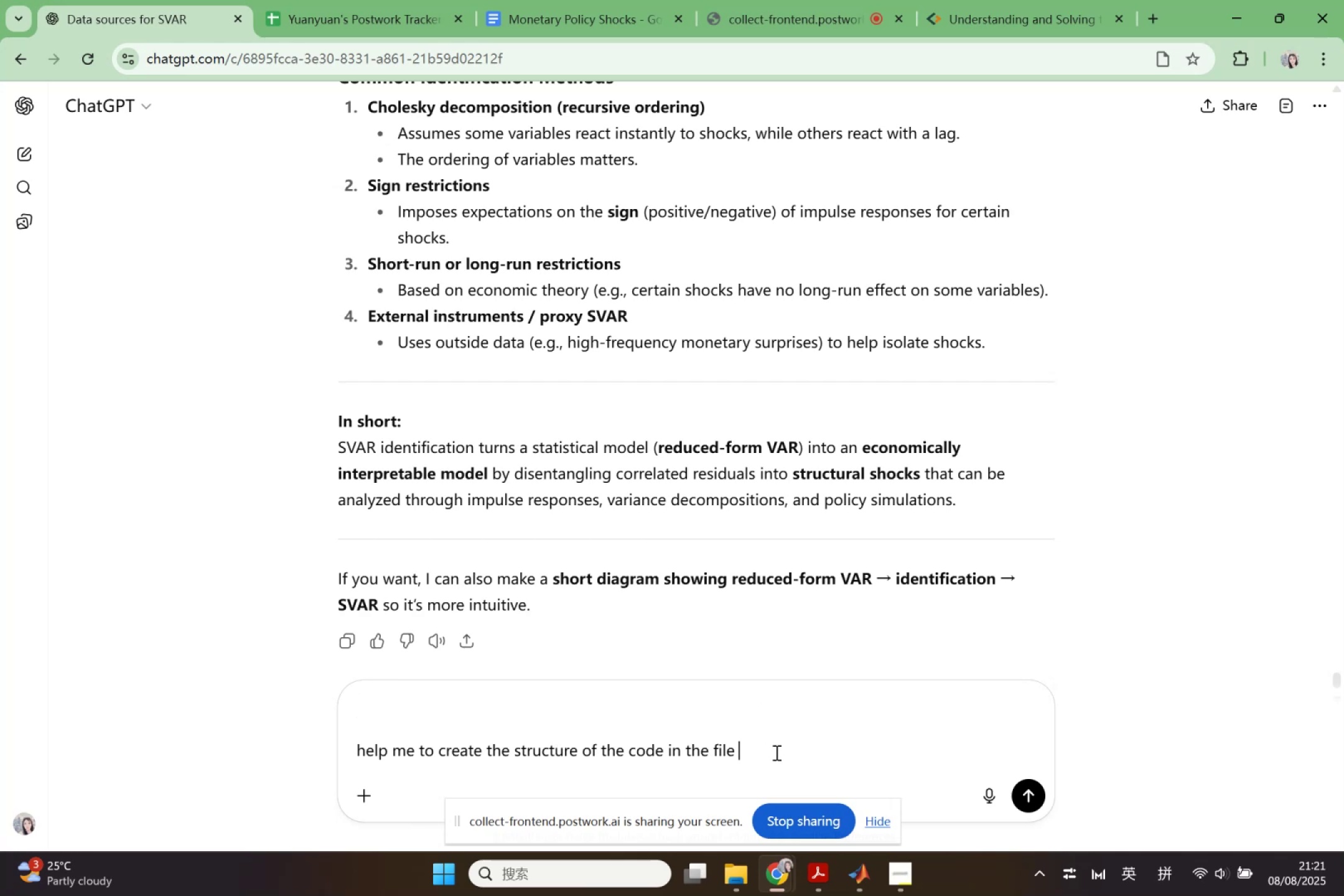 
key(Control+V)
 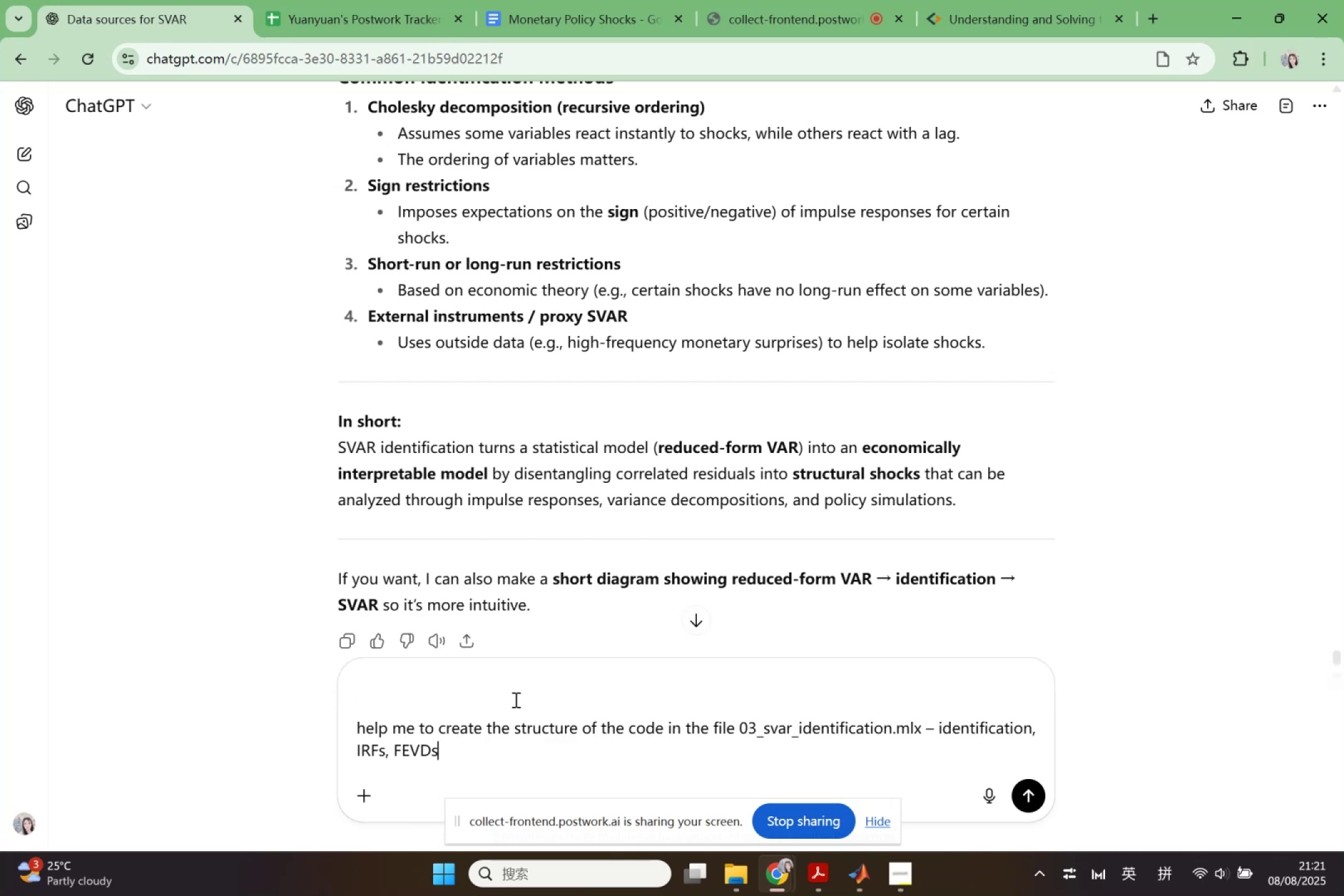 
left_click([510, 697])
 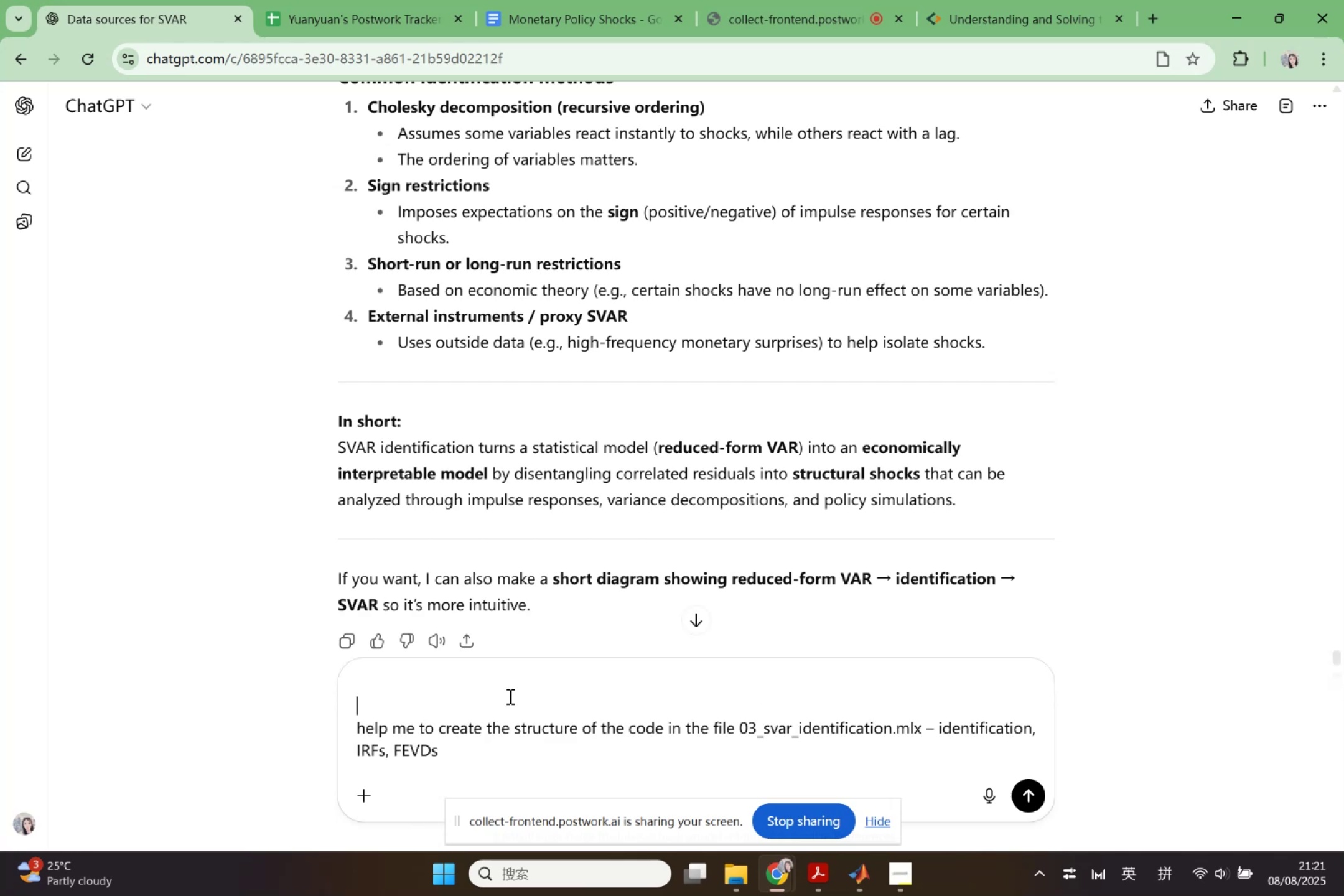 
key(Backspace)
 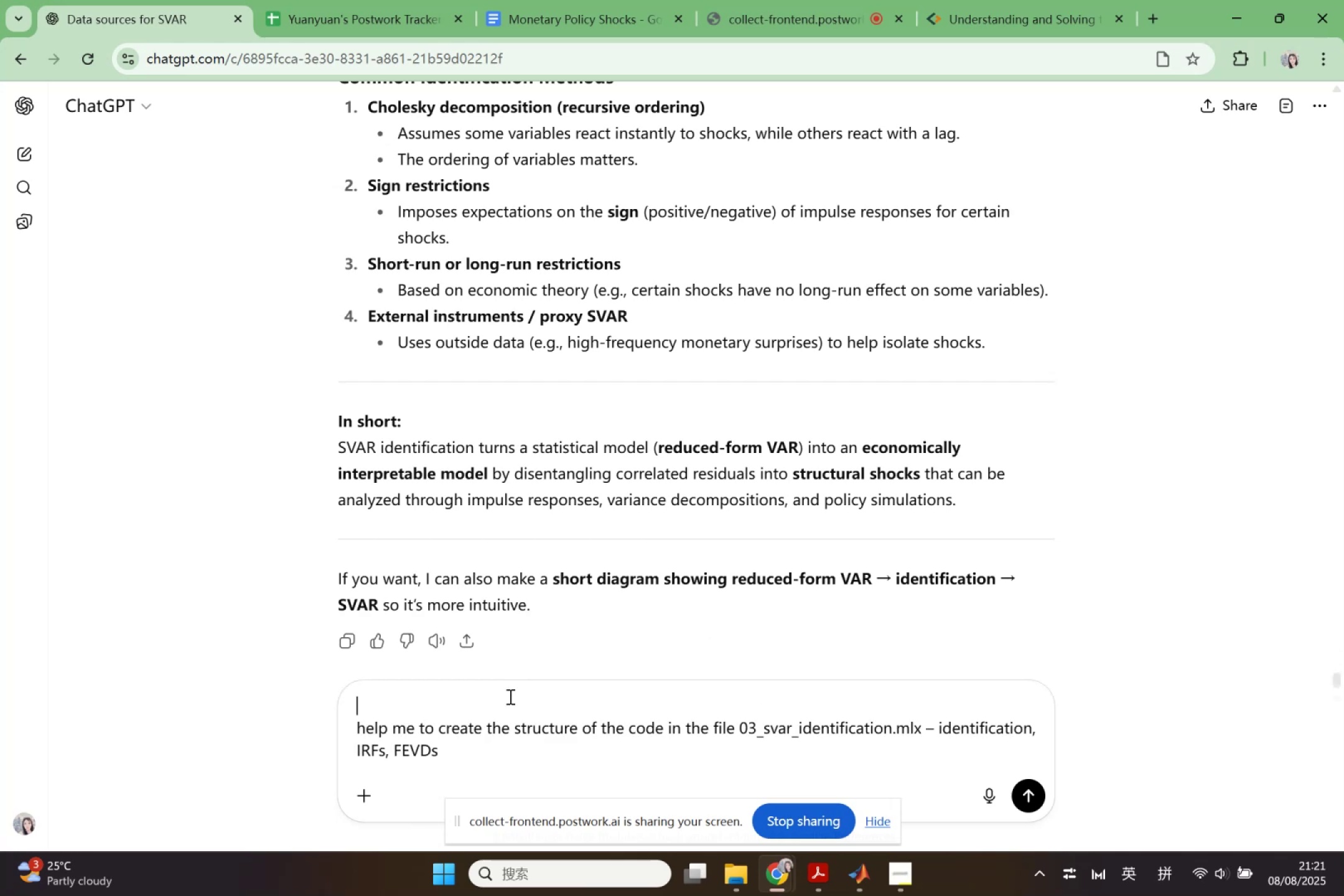 
key(ArrowDown)
 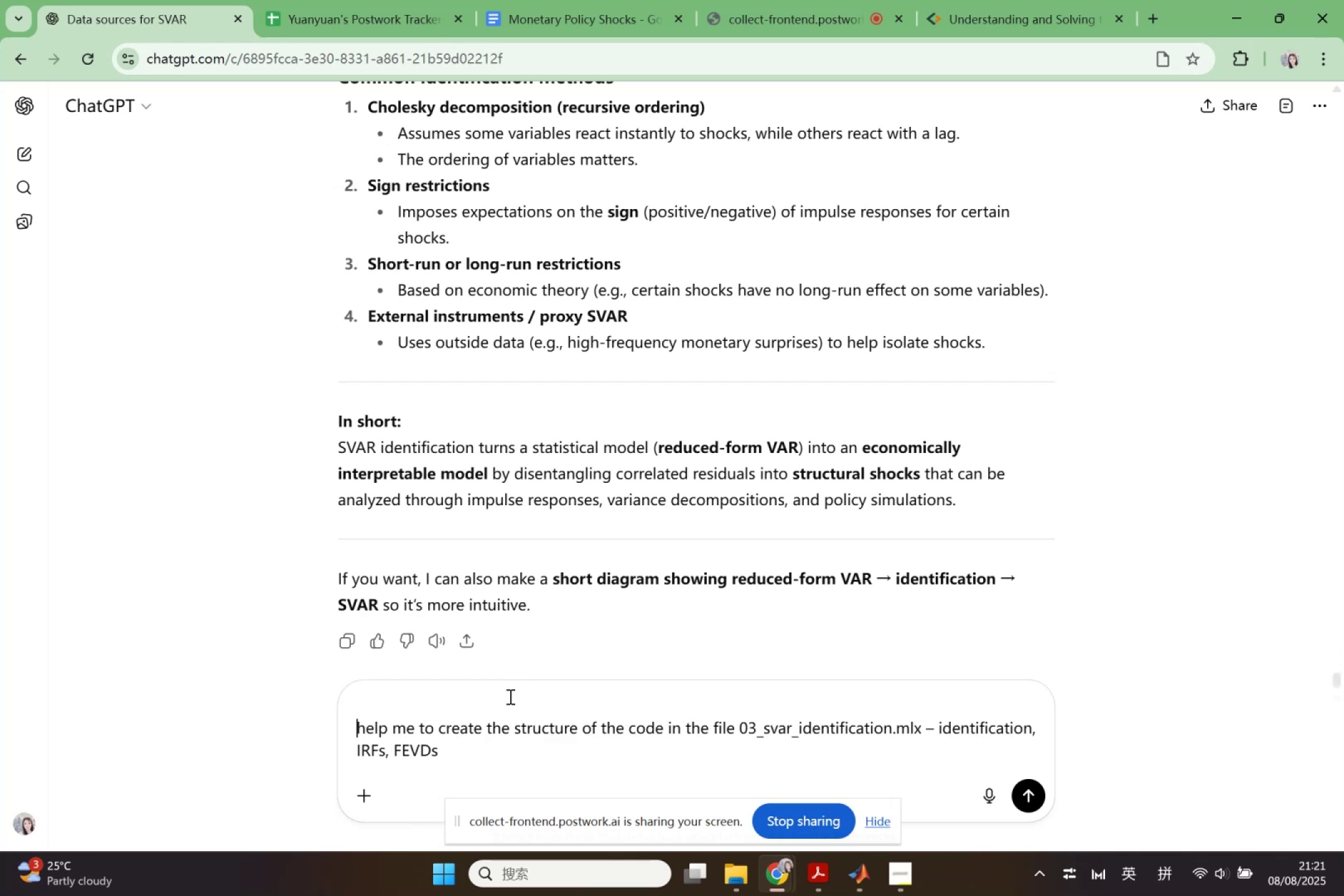 
key(Backspace)
 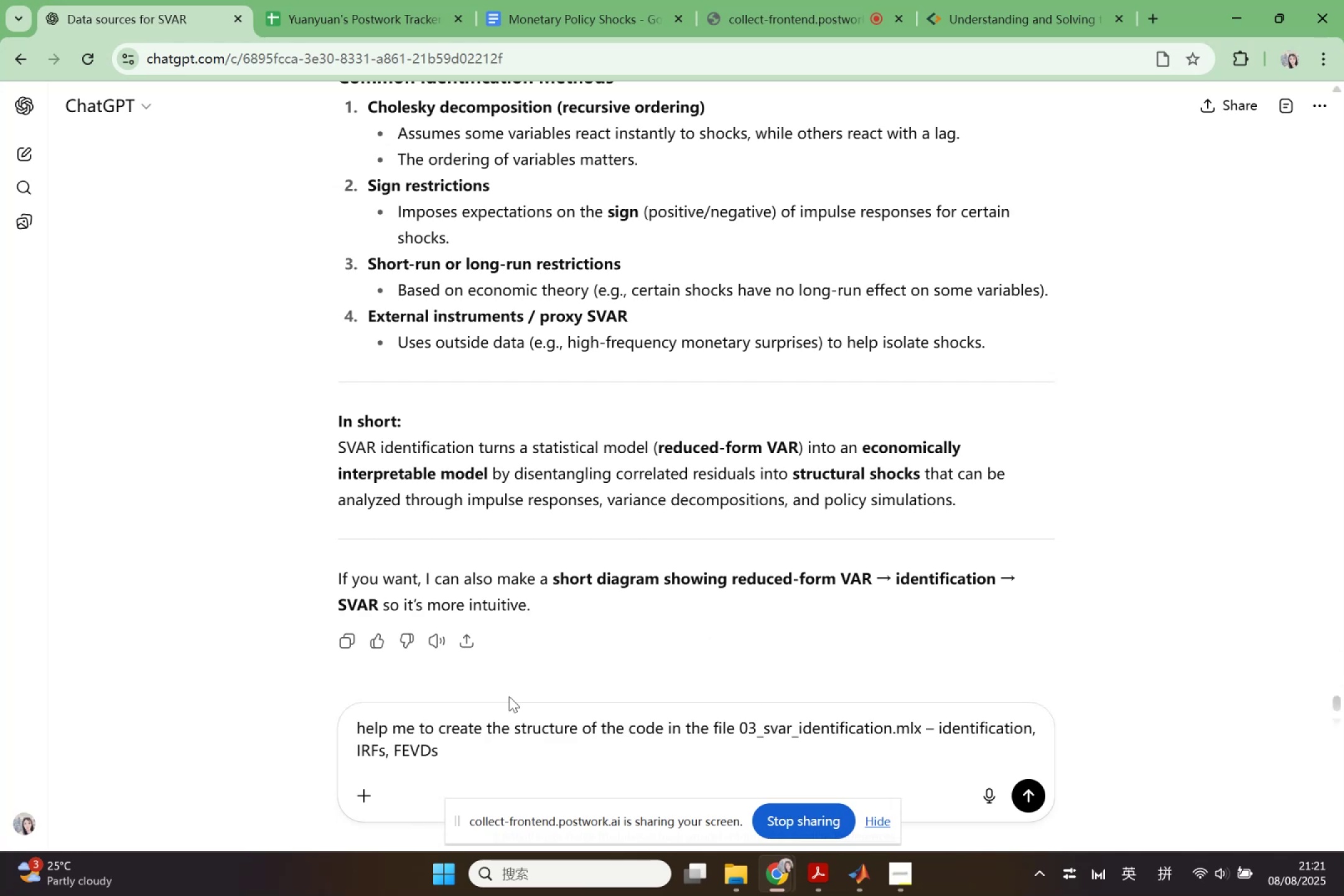 
key(Enter)
 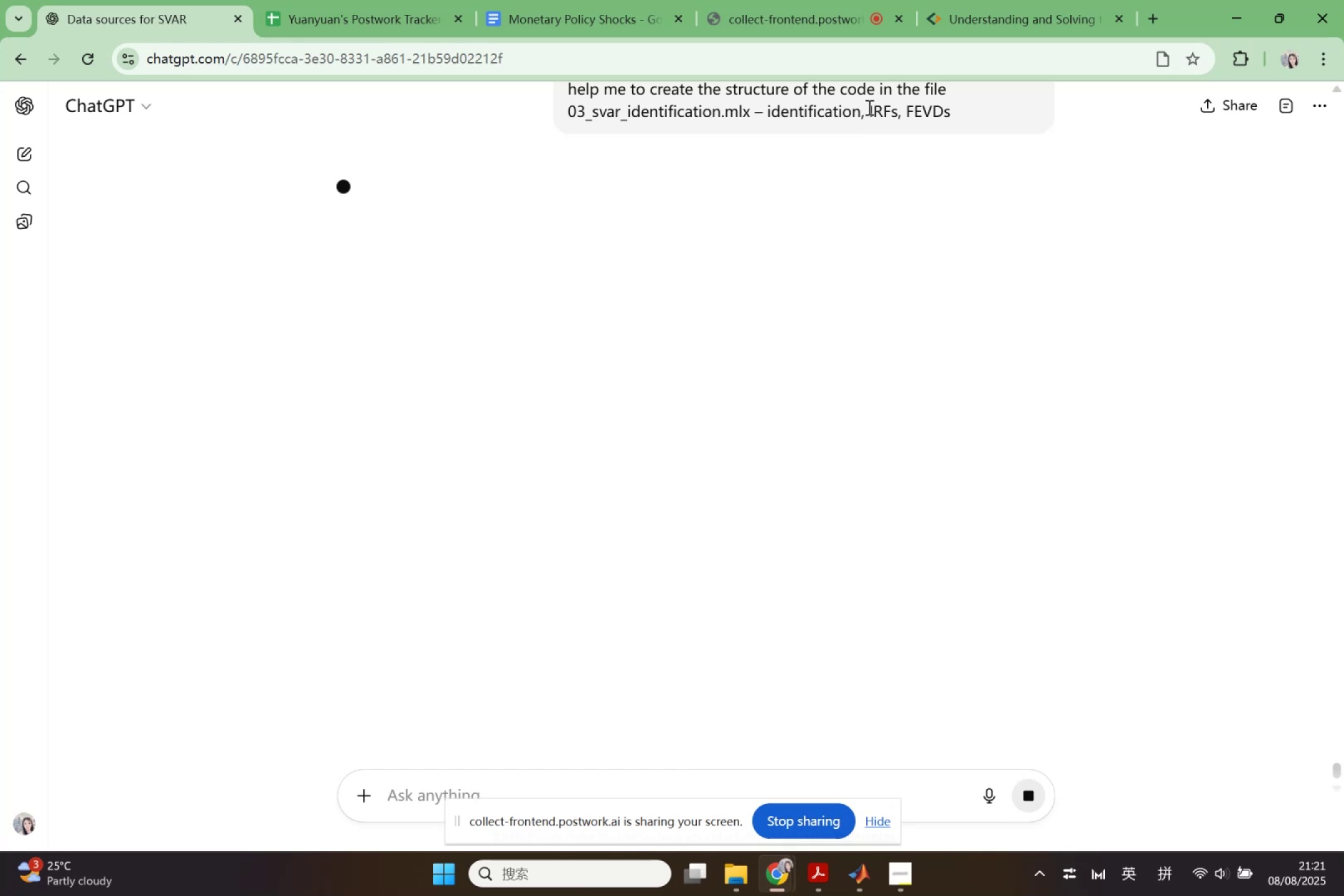 
left_click([968, 34])
 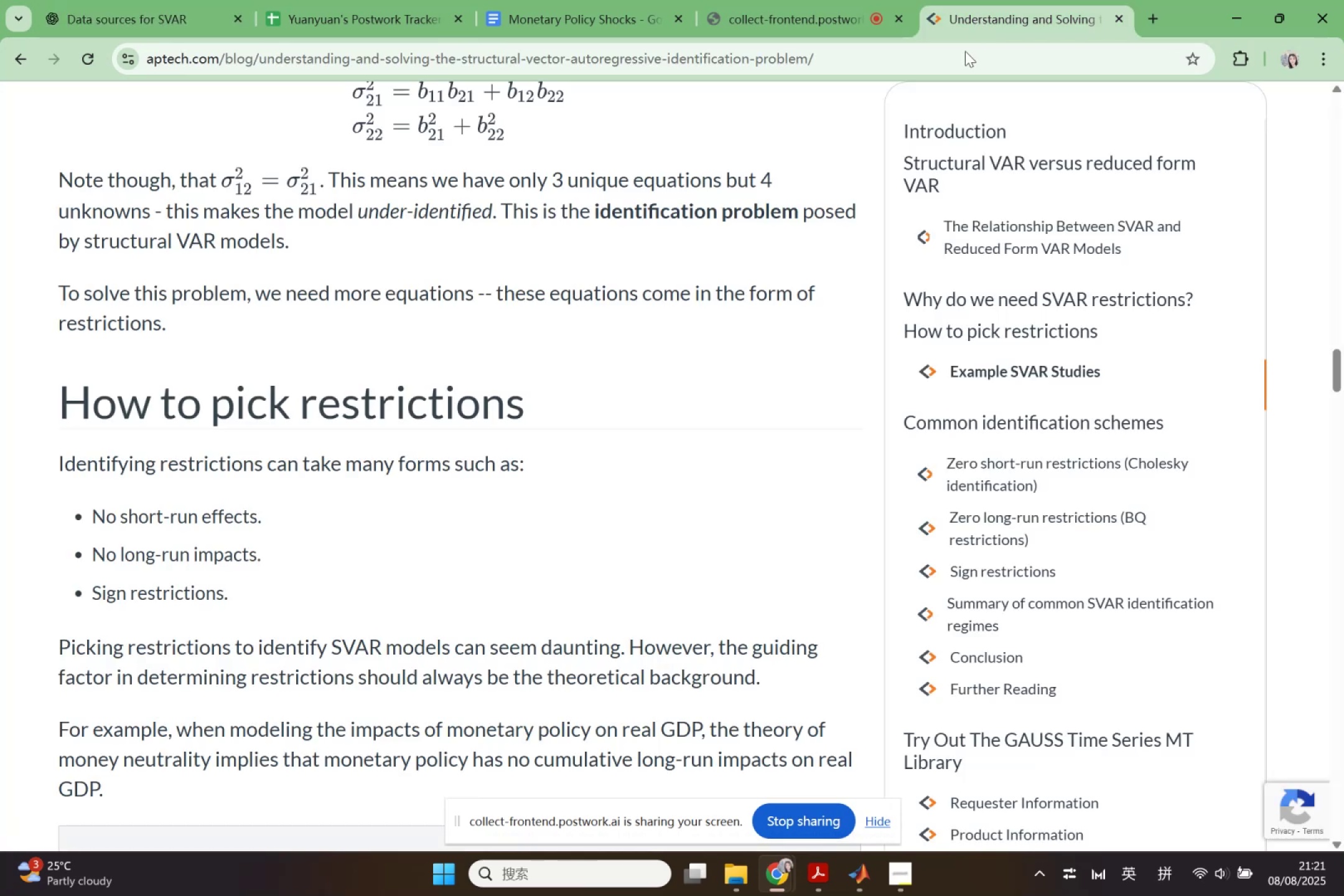 
scroll: coordinate [397, 682], scroll_direction: down, amount: 11.0
 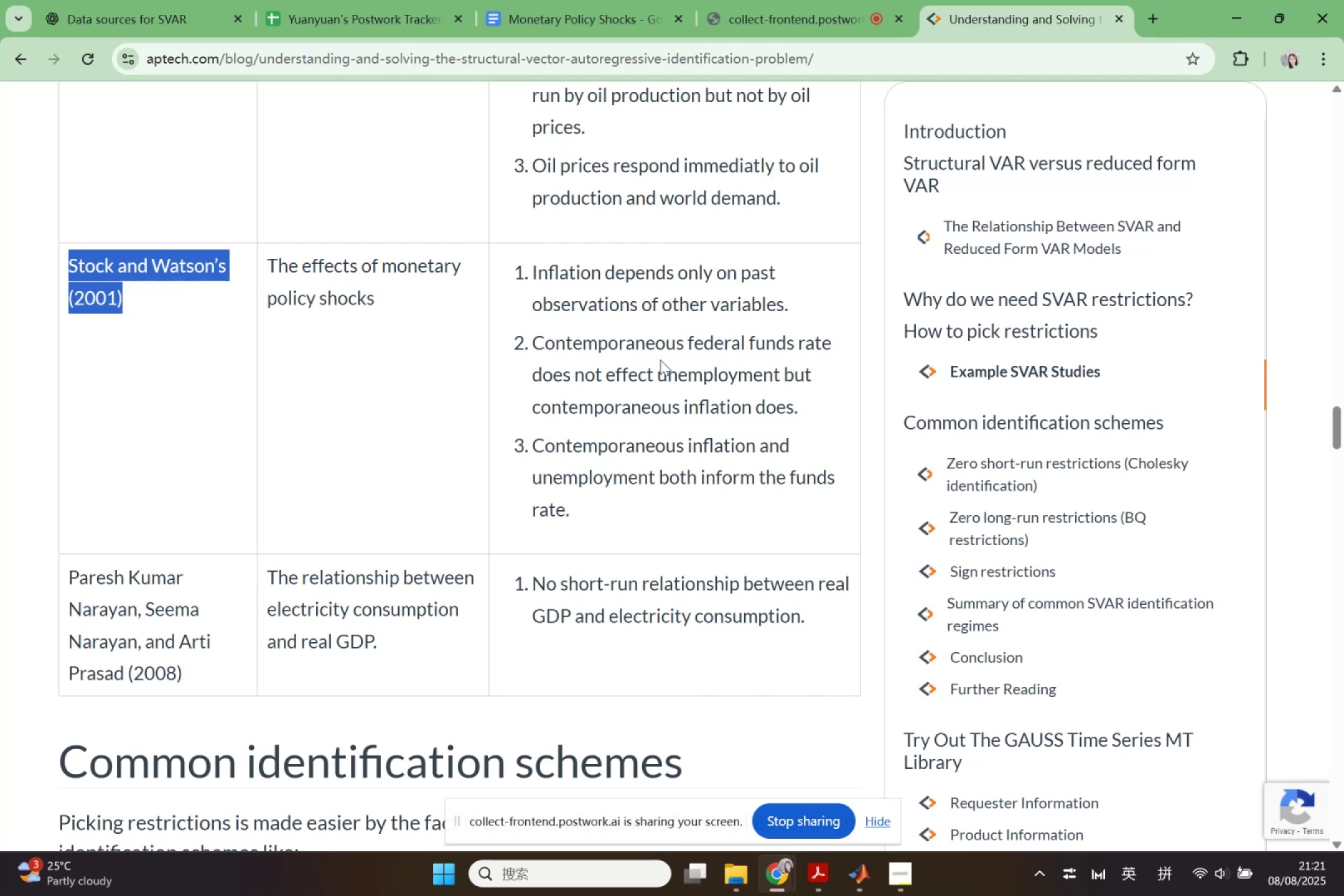 
wait(21.39)
 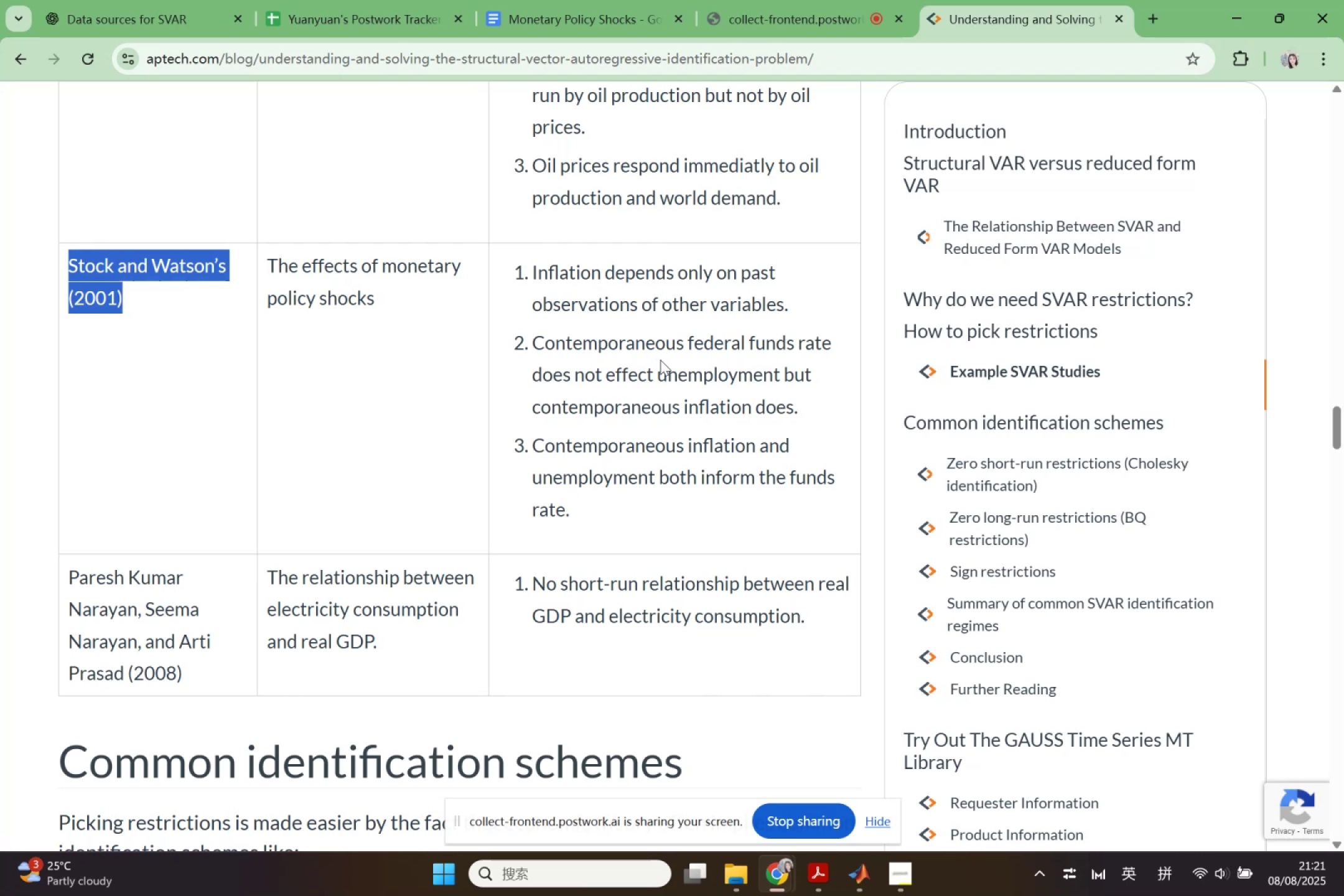 
left_click([156, 2])
 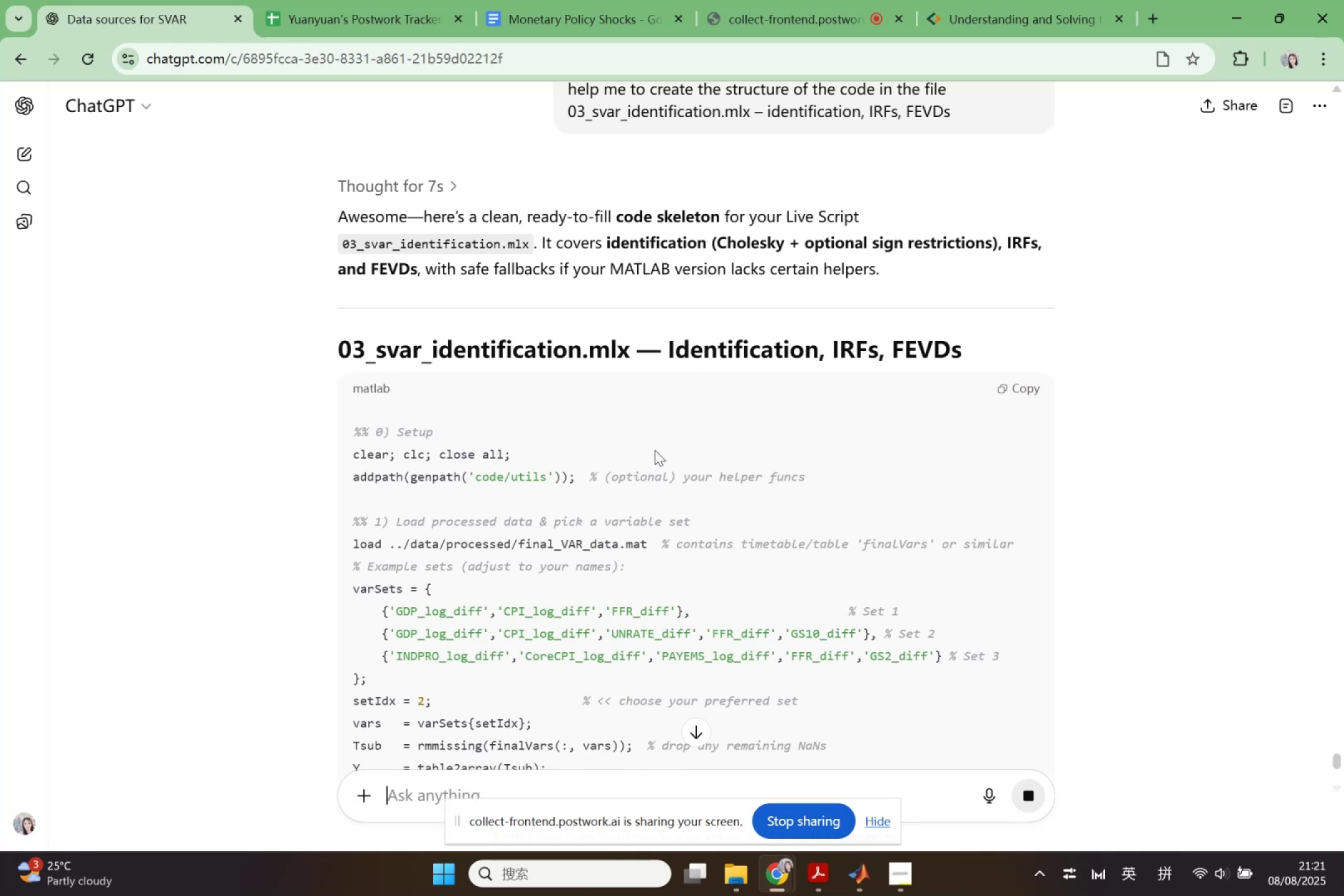 
wait(10.06)
 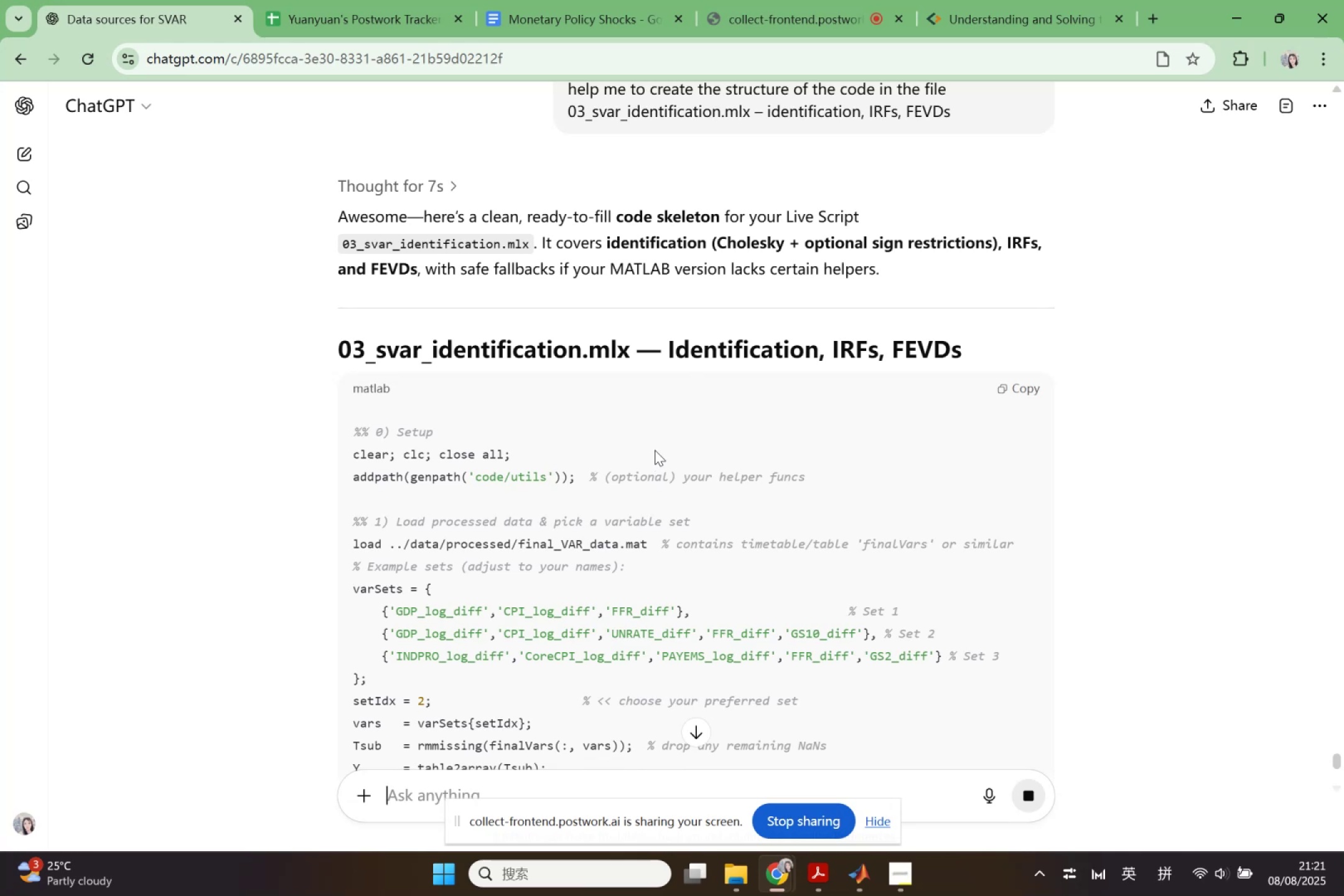 
scroll: coordinate [676, 447], scroll_direction: down, amount: 3.0
 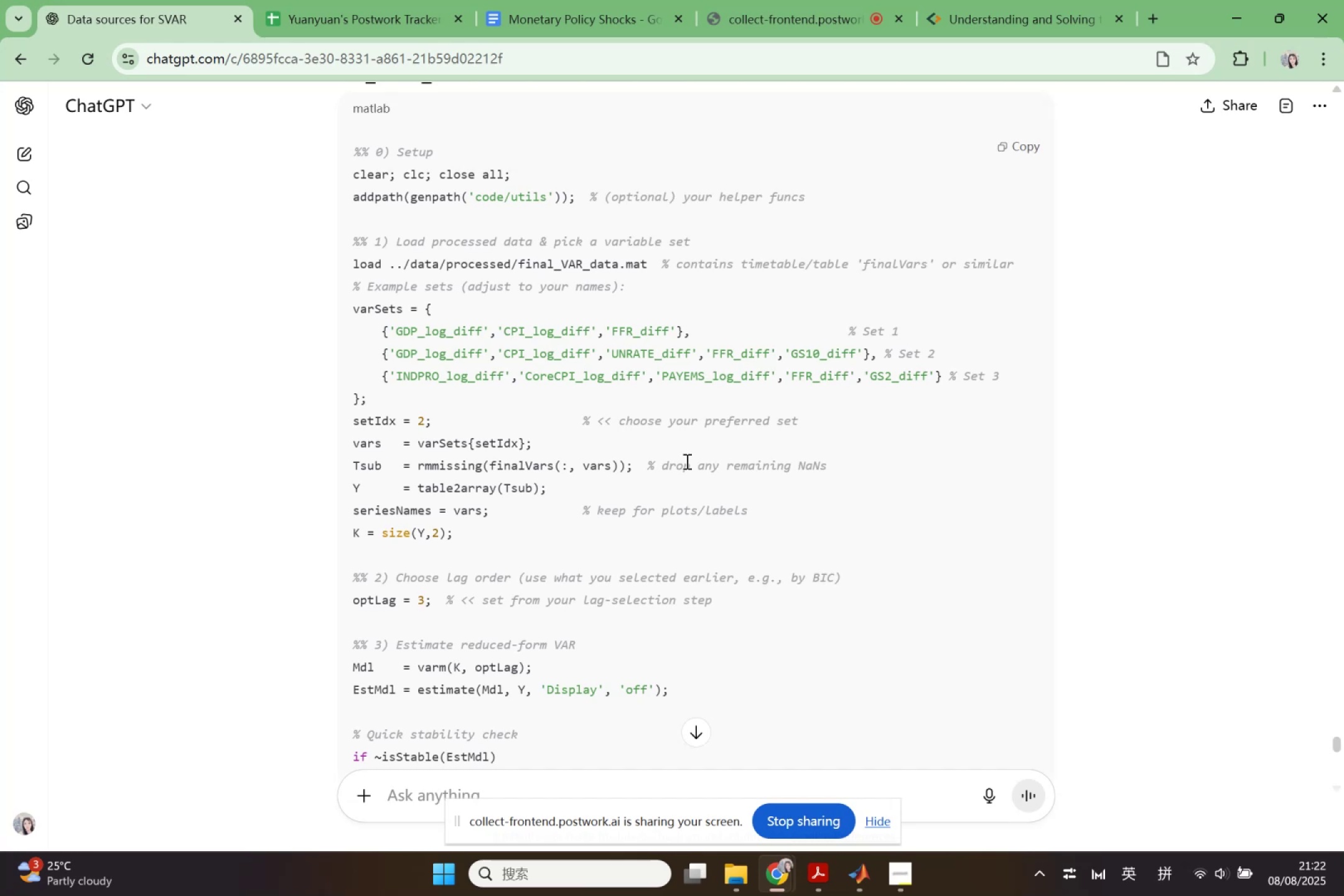 
wait(29.38)
 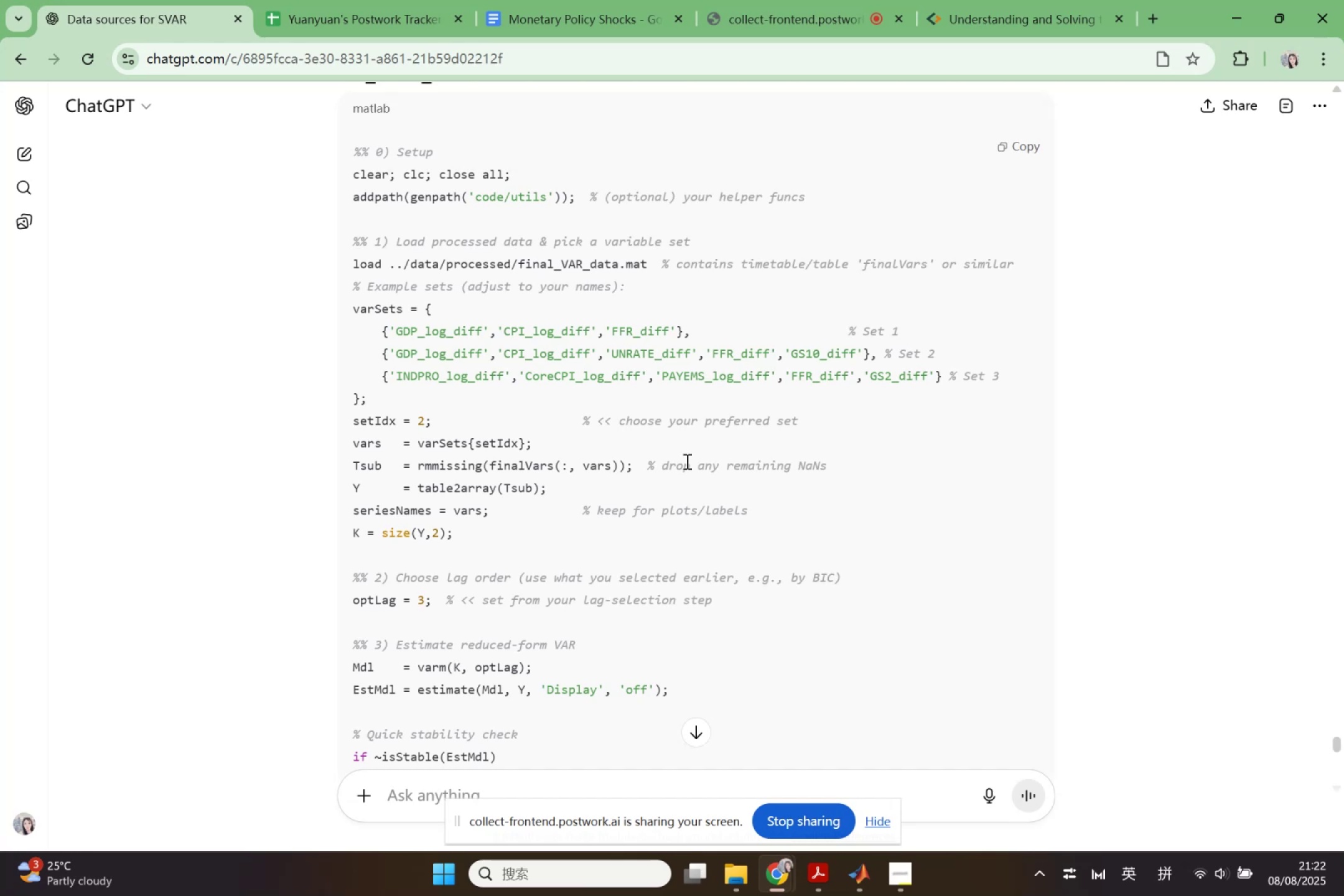 
scroll: coordinate [701, 437], scroll_direction: down, amount: 6.0
 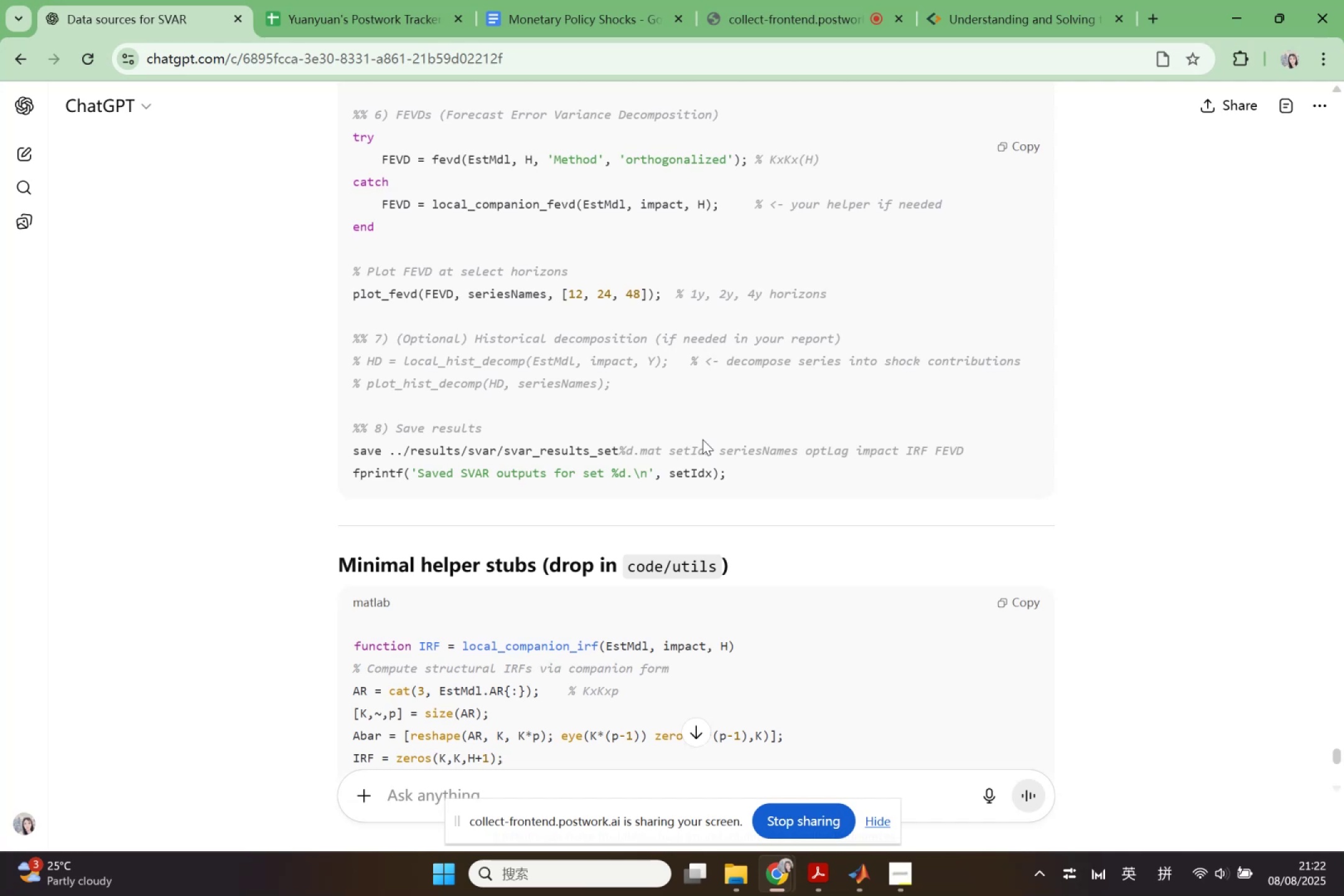 
wait(5.86)
 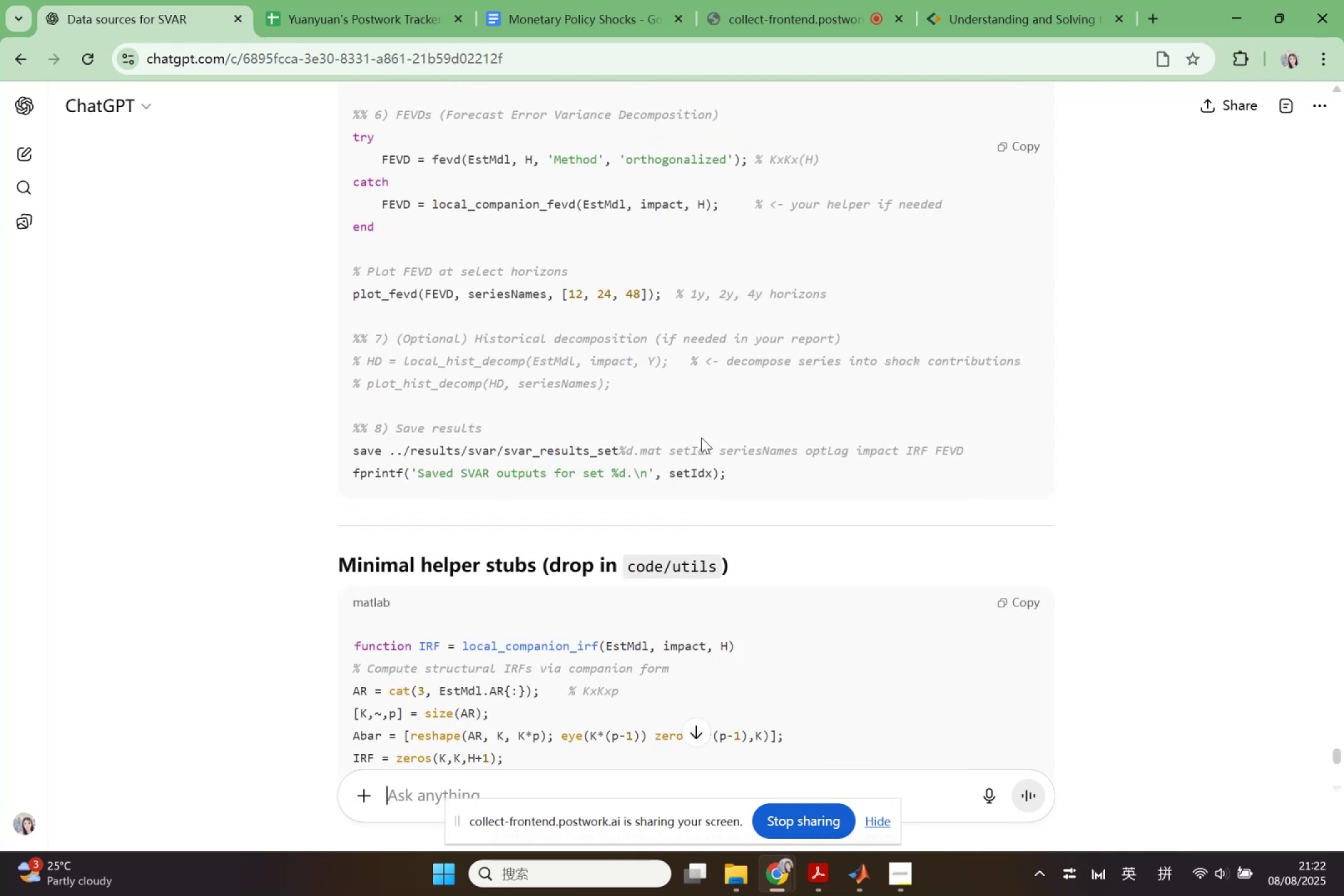 
scroll: coordinate [708, 457], scroll_direction: down, amount: 13.0
 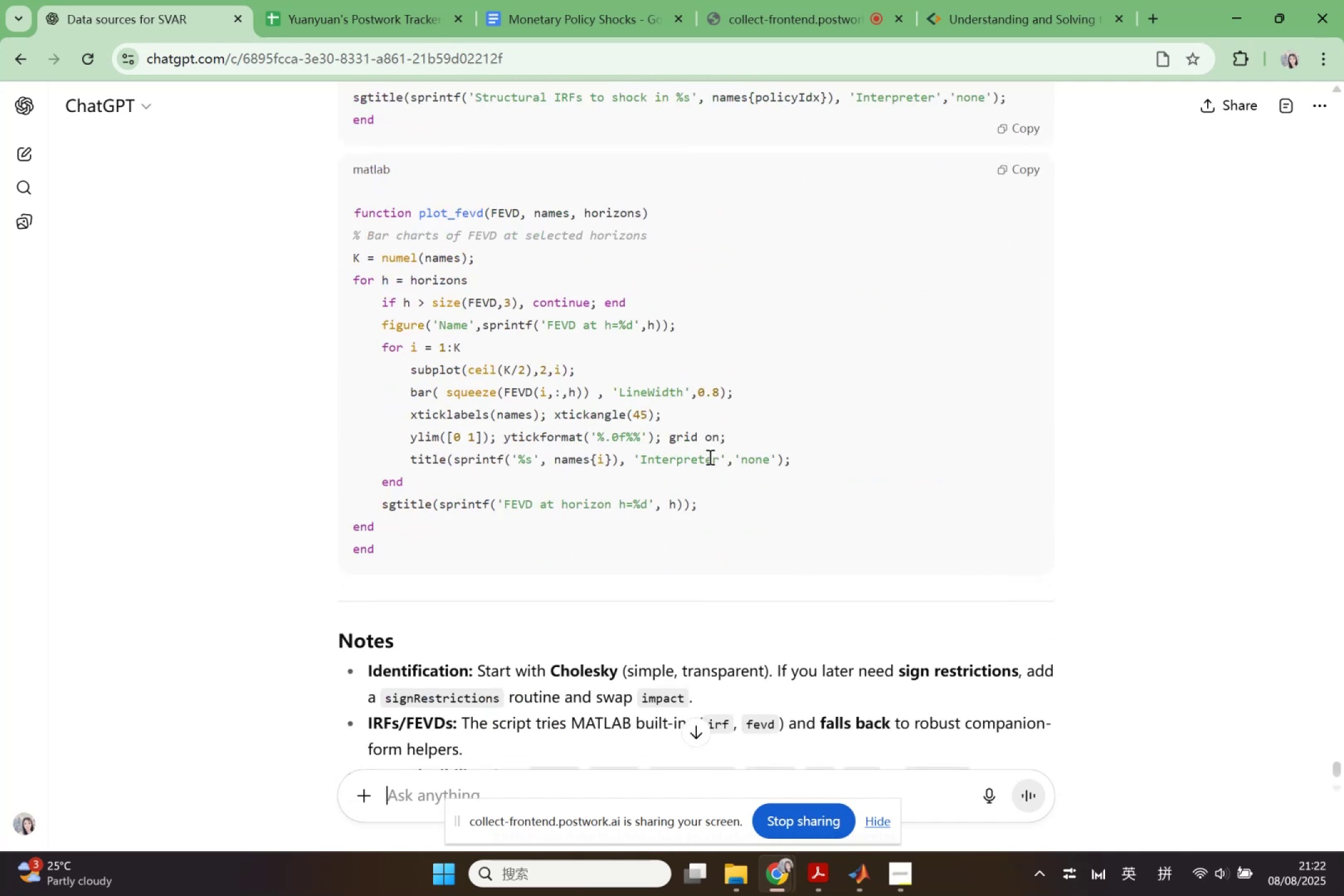 
scroll: coordinate [849, 419], scroll_direction: up, amount: 36.0
 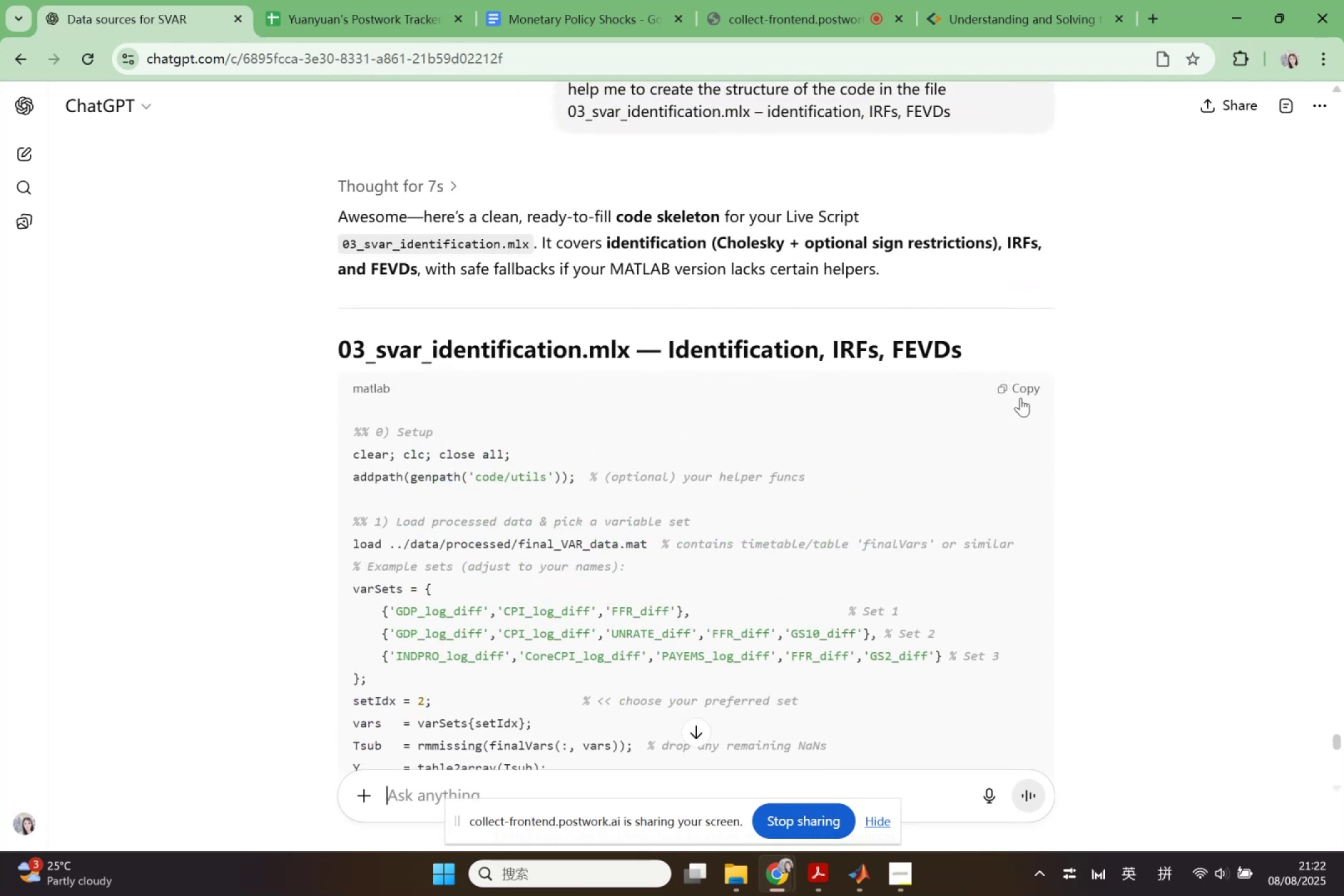 
left_click([1025, 389])
 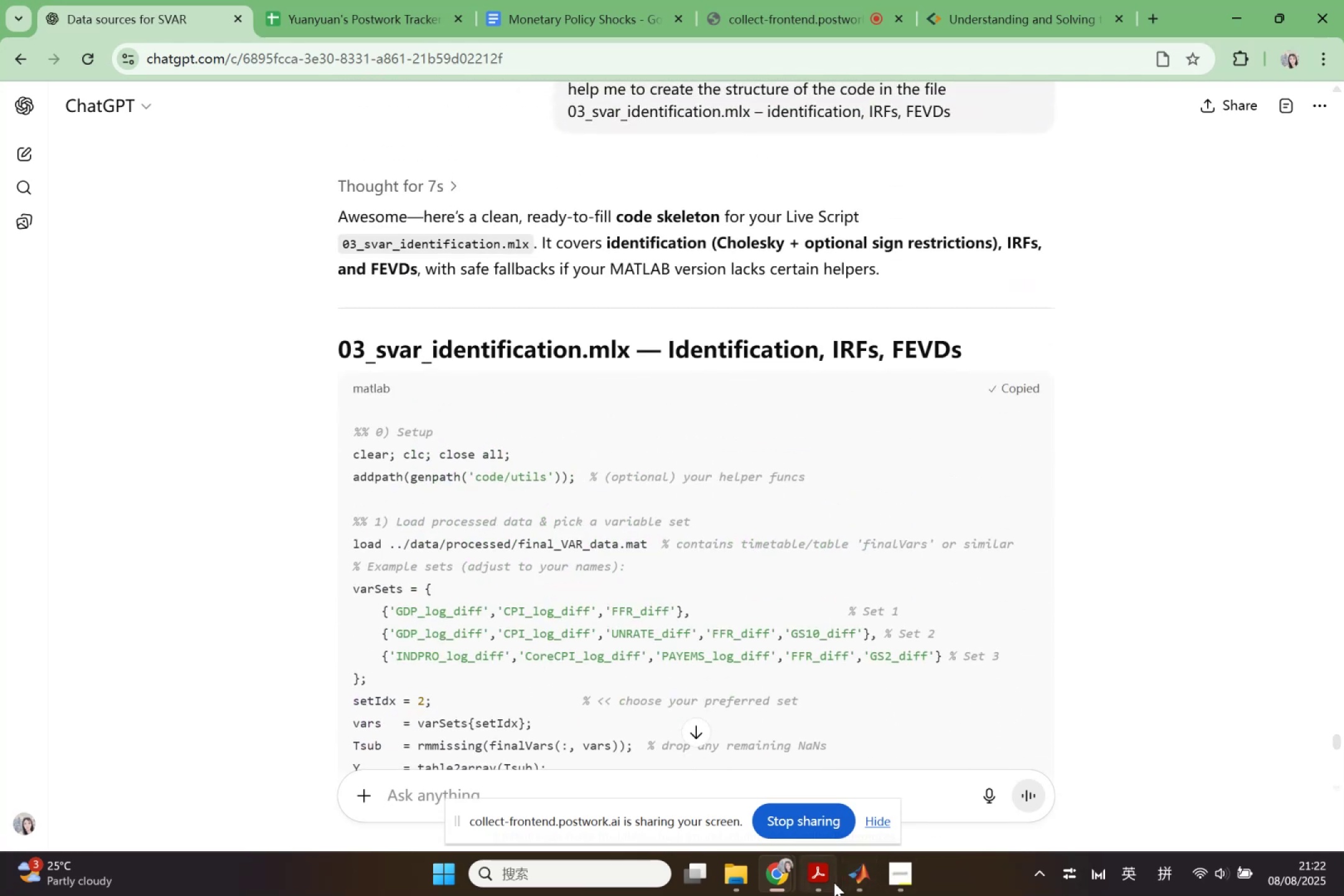 
left_click([861, 879])
 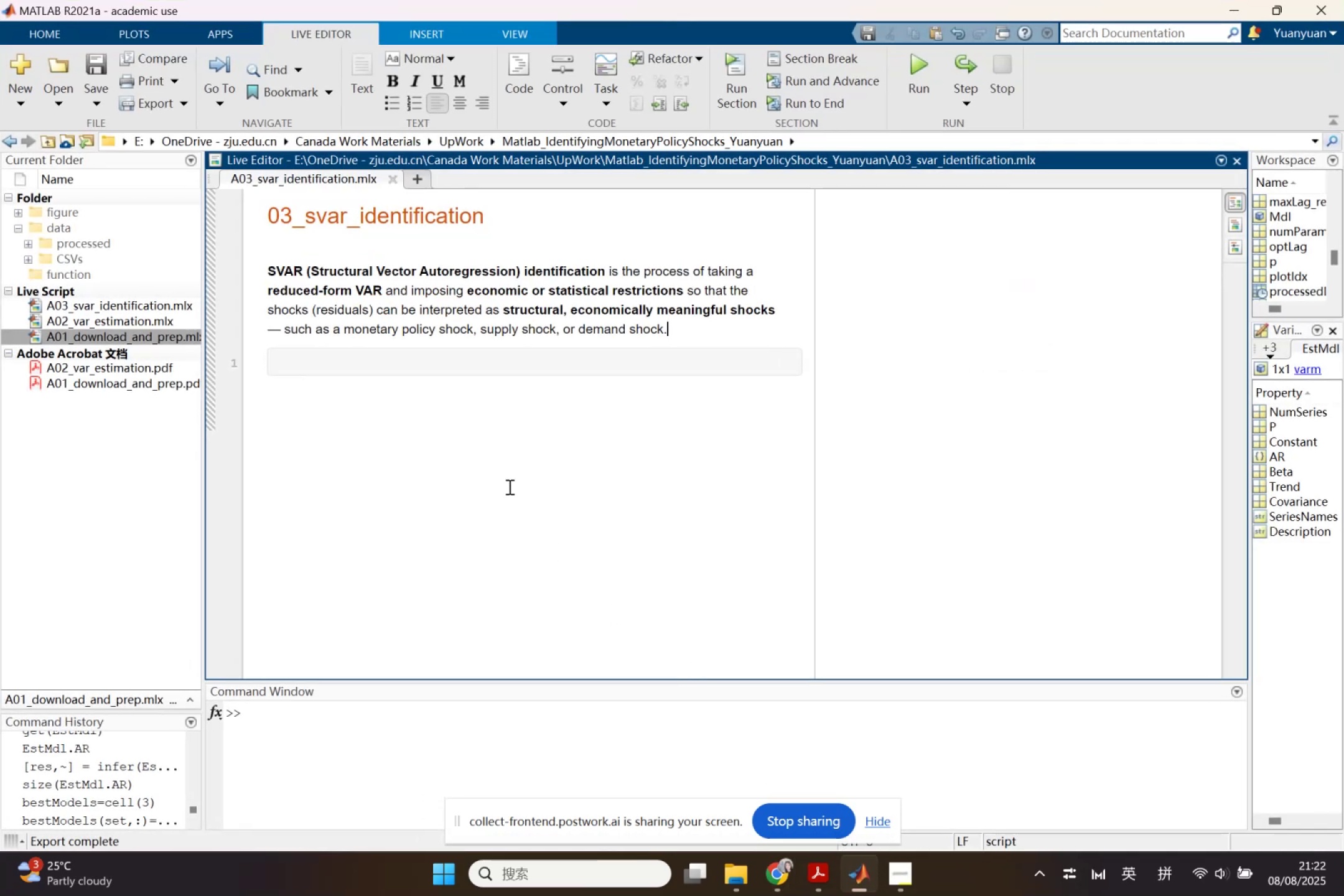 
left_click([473, 376])
 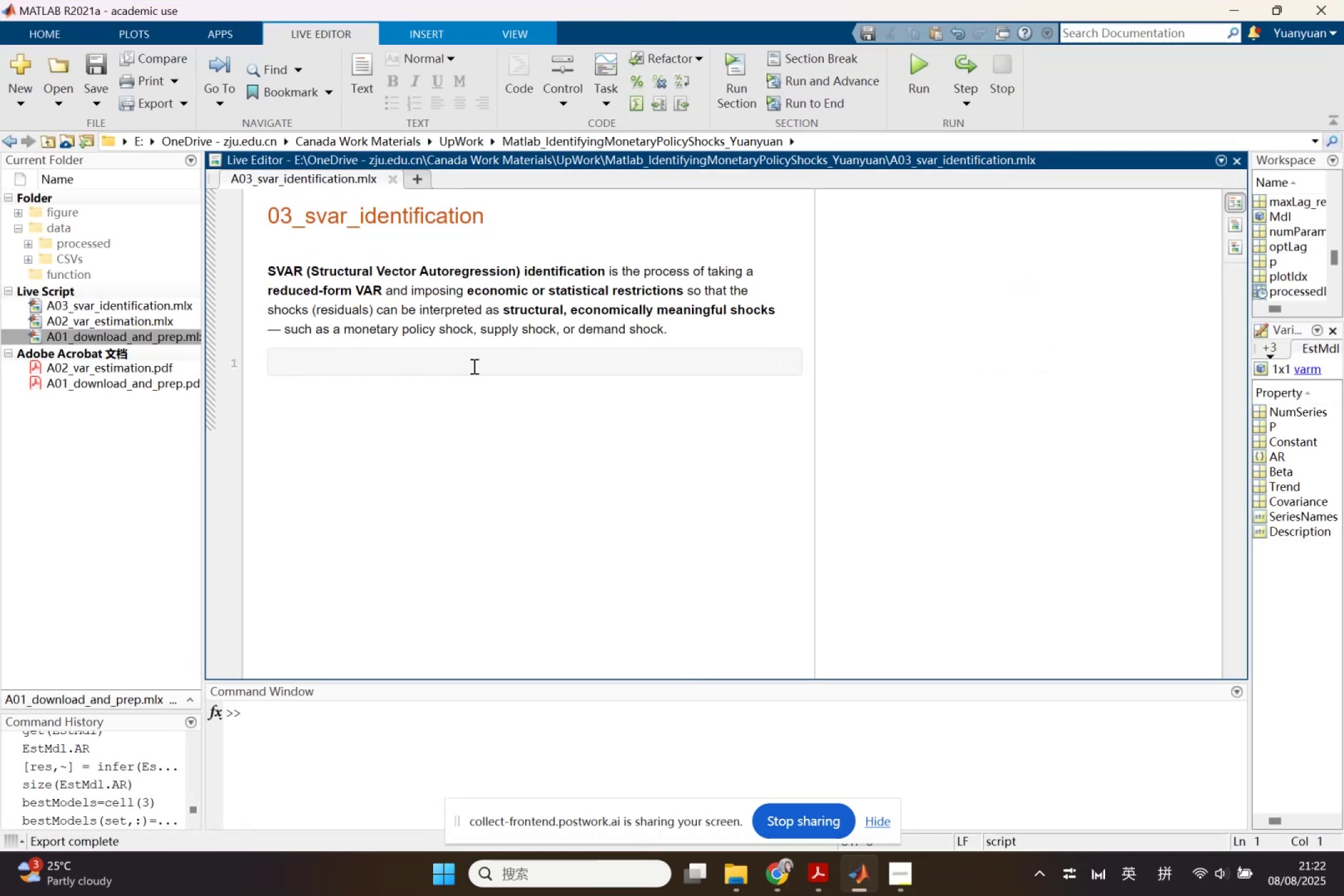 
key(Control+V)
 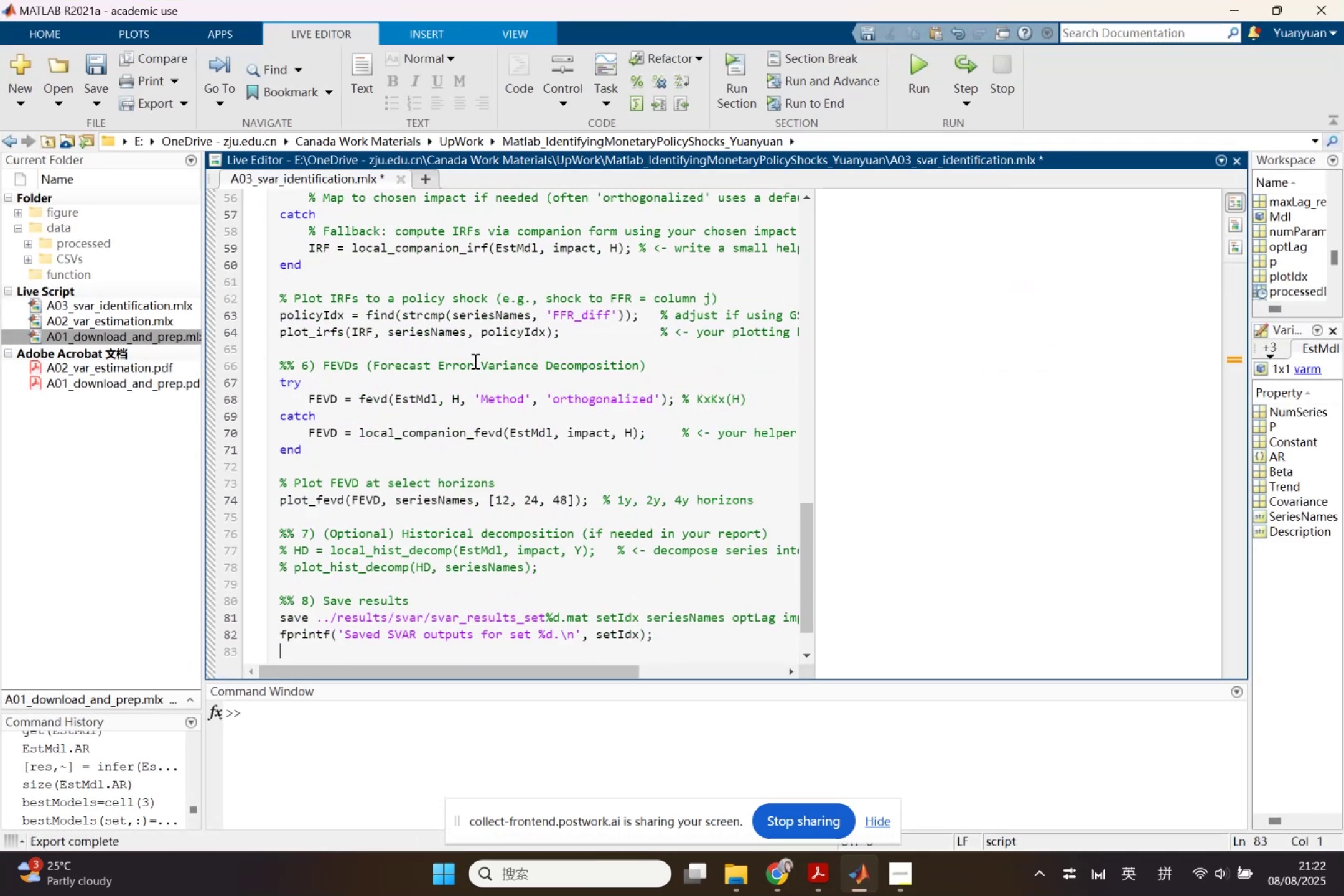 
scroll: coordinate [509, 476], scroll_direction: up, amount: 10.0
 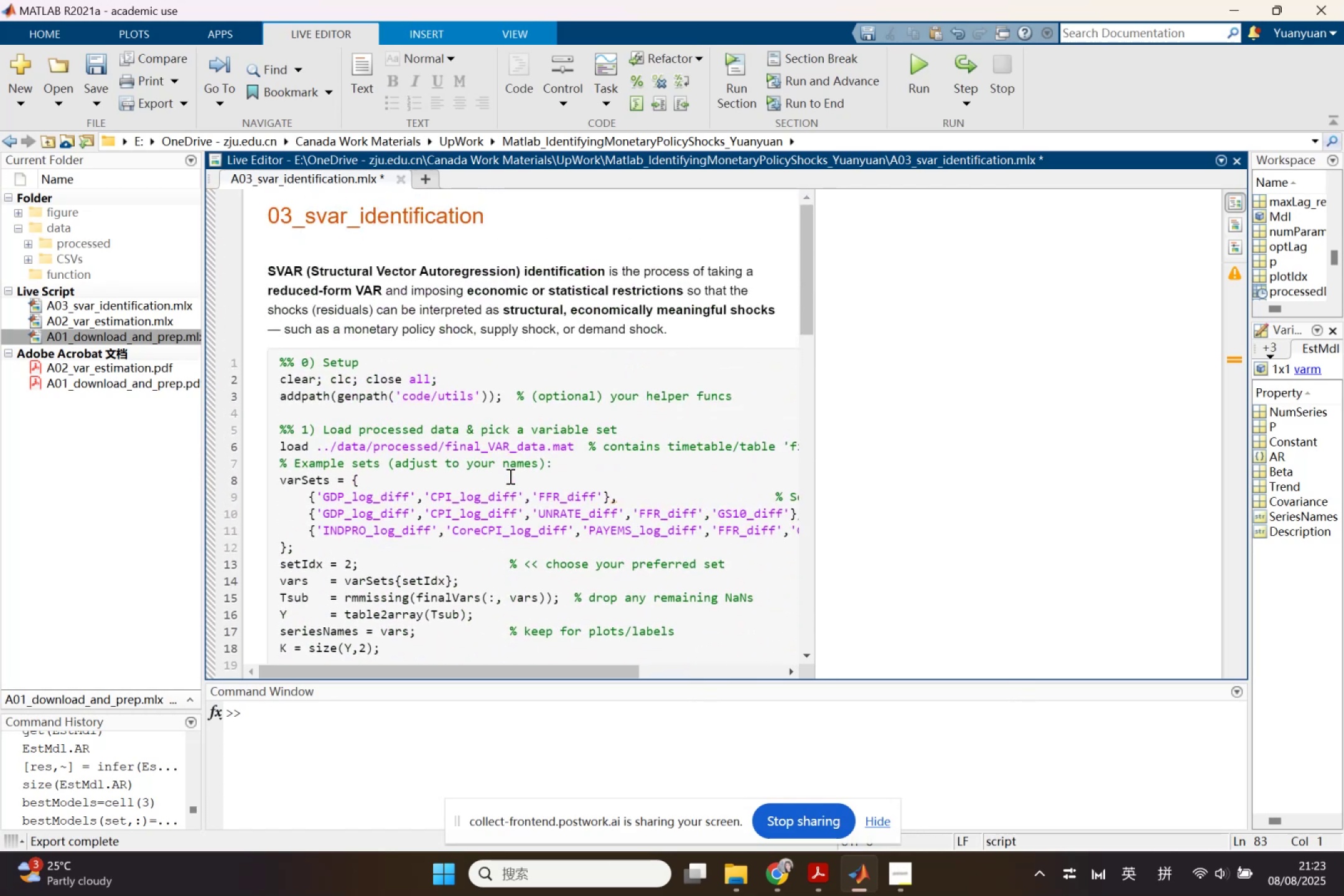 
wait(6.3)
 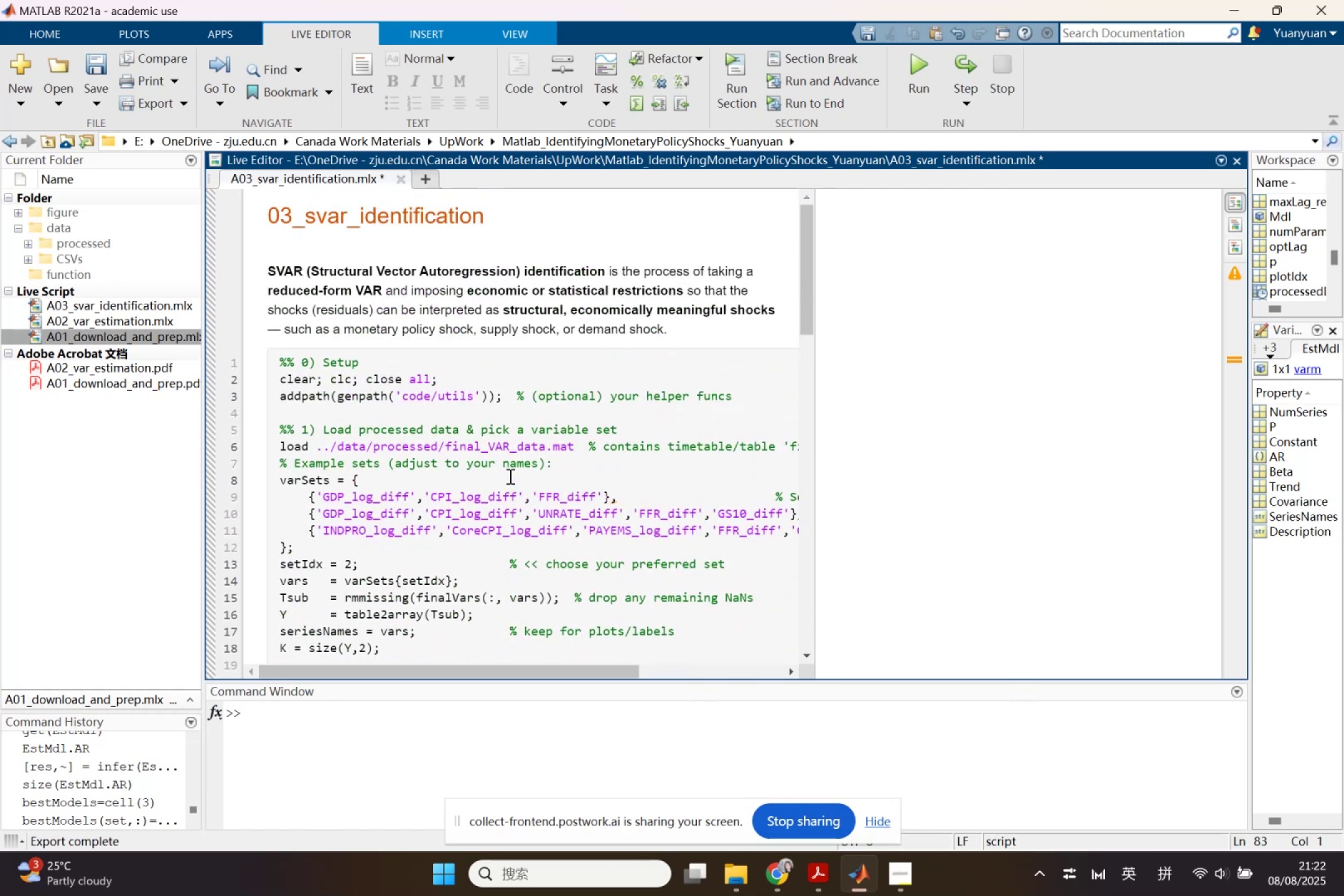 
left_click([338, 446])
 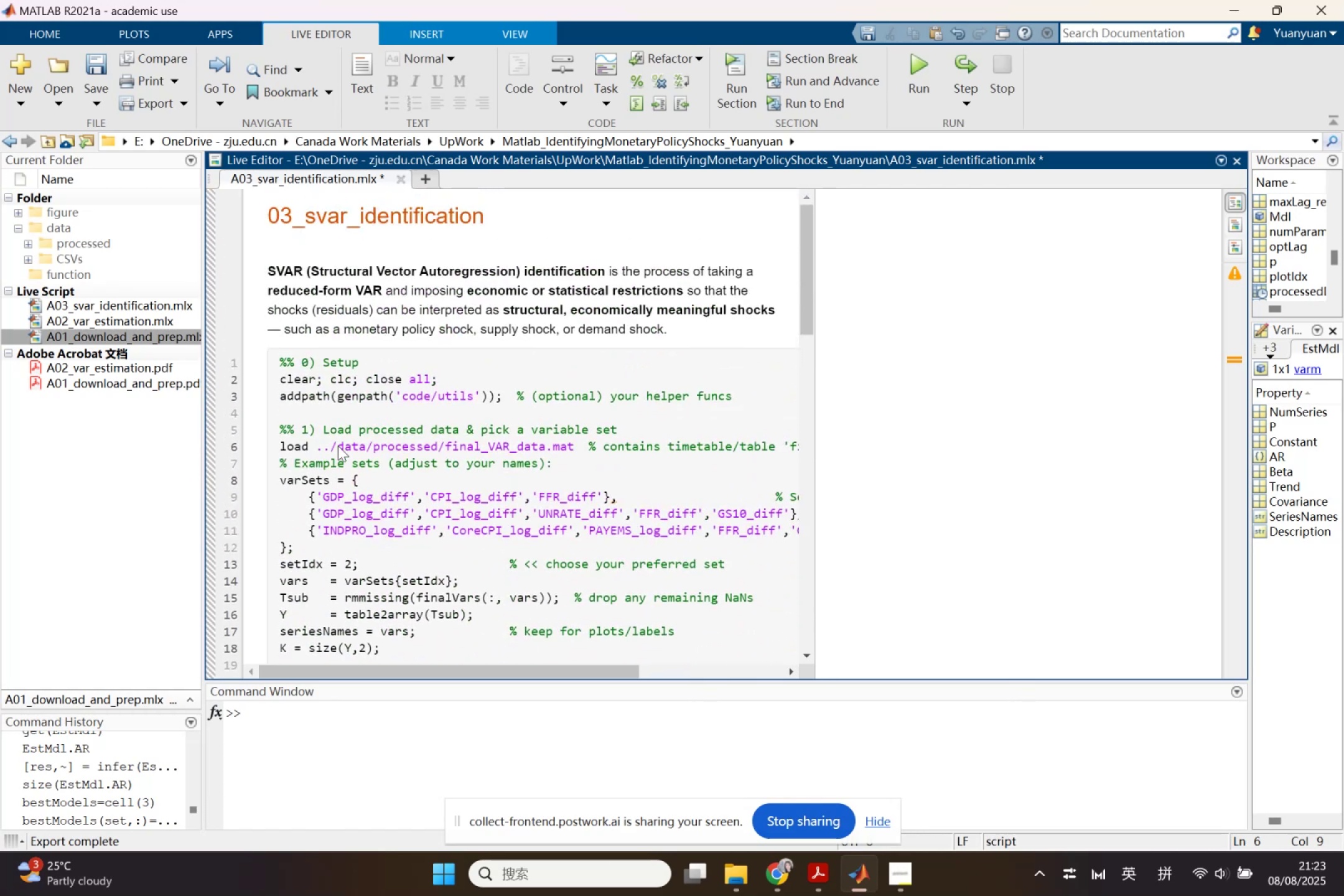 
key(Backspace)
 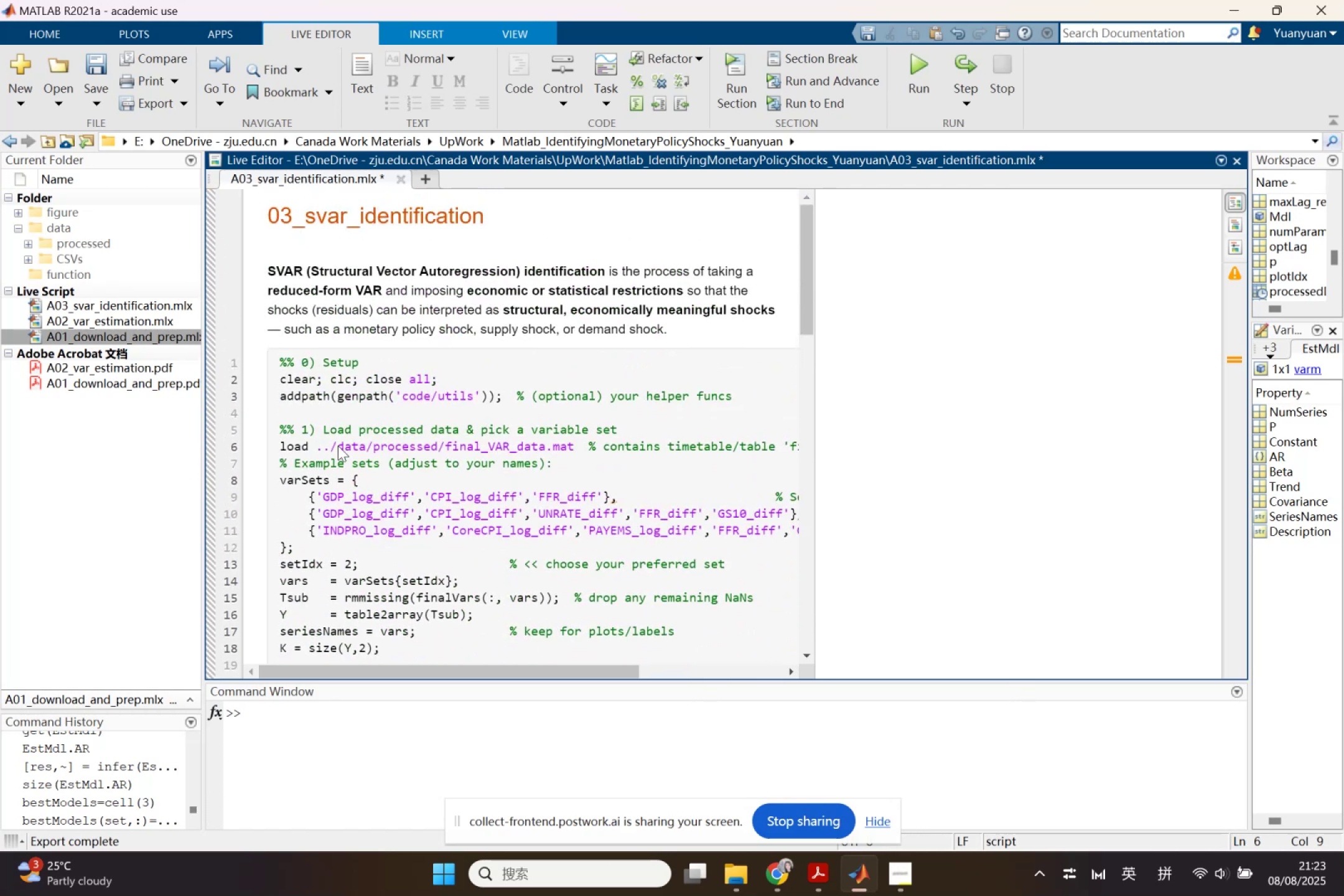 
key(Backspace)
 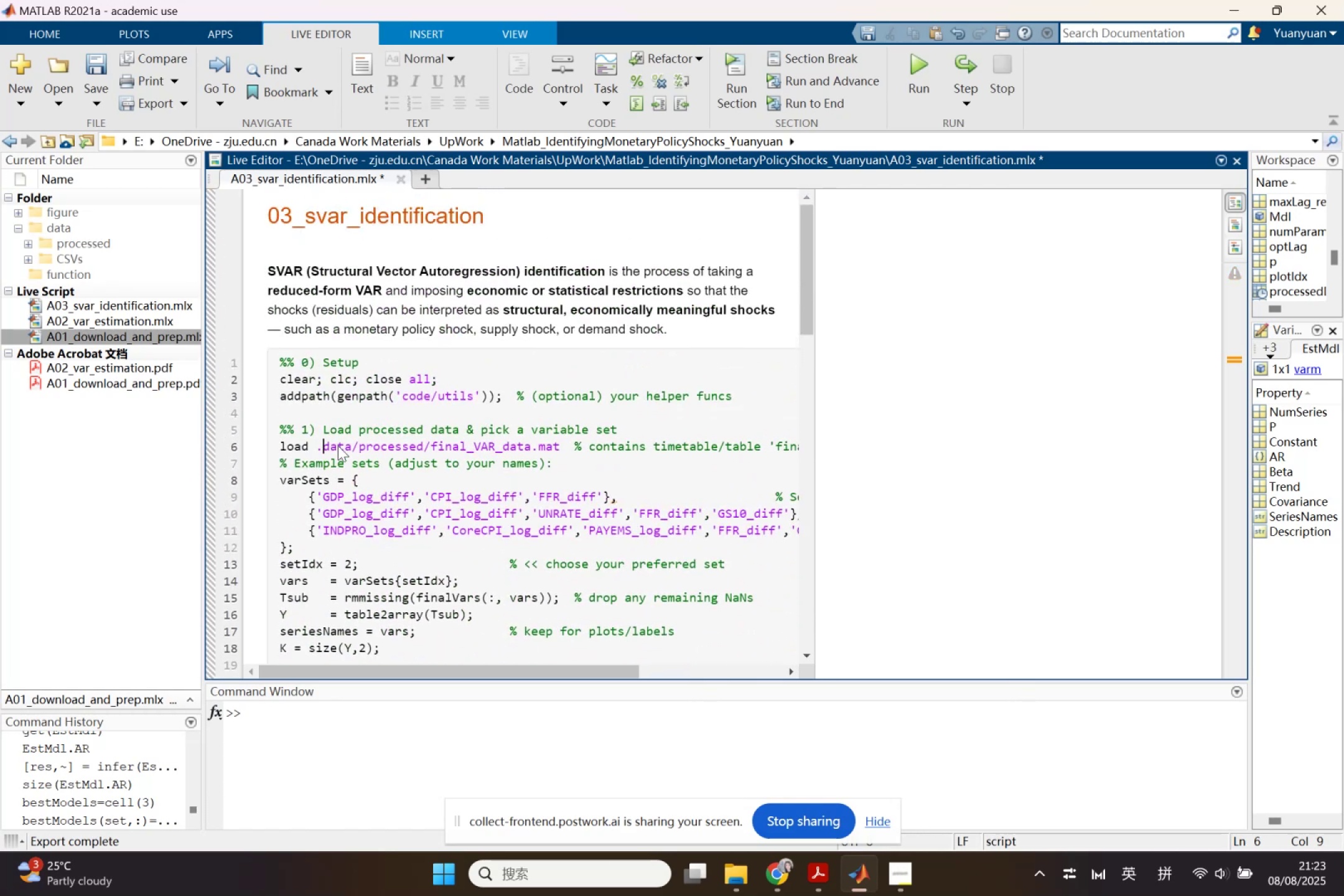 
key(Backspace)
 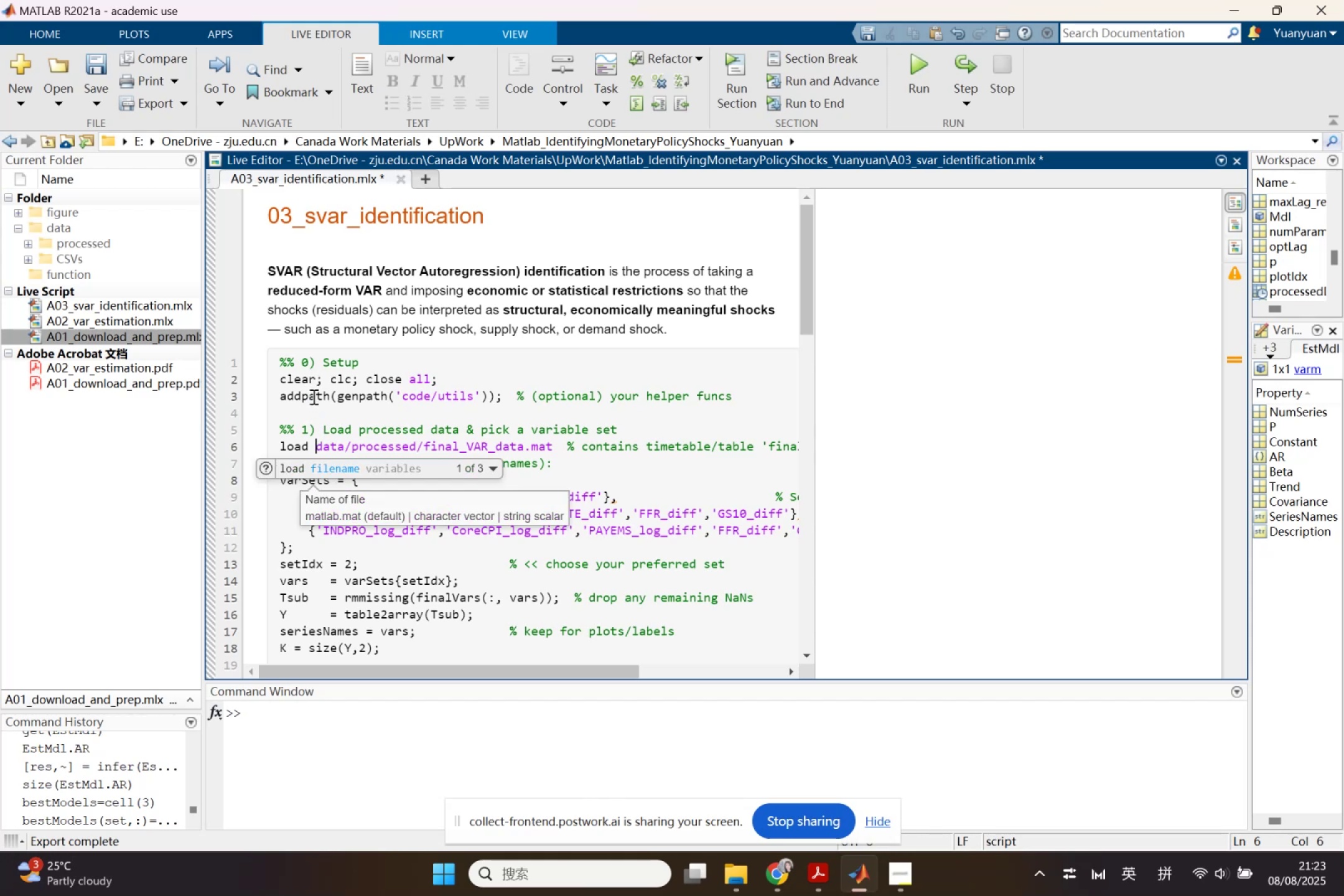 
wait(6.82)
 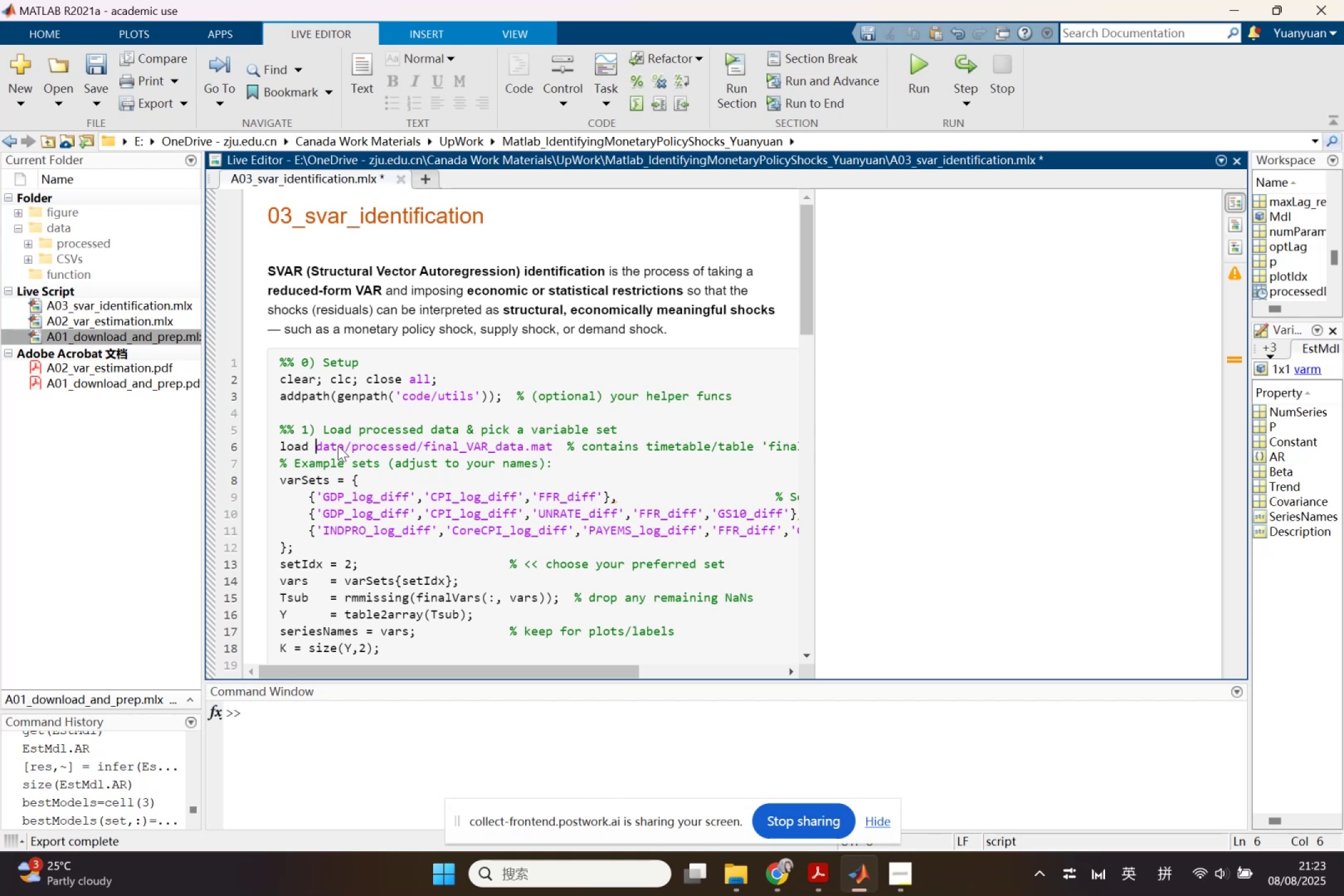 
left_click([423, 391])
 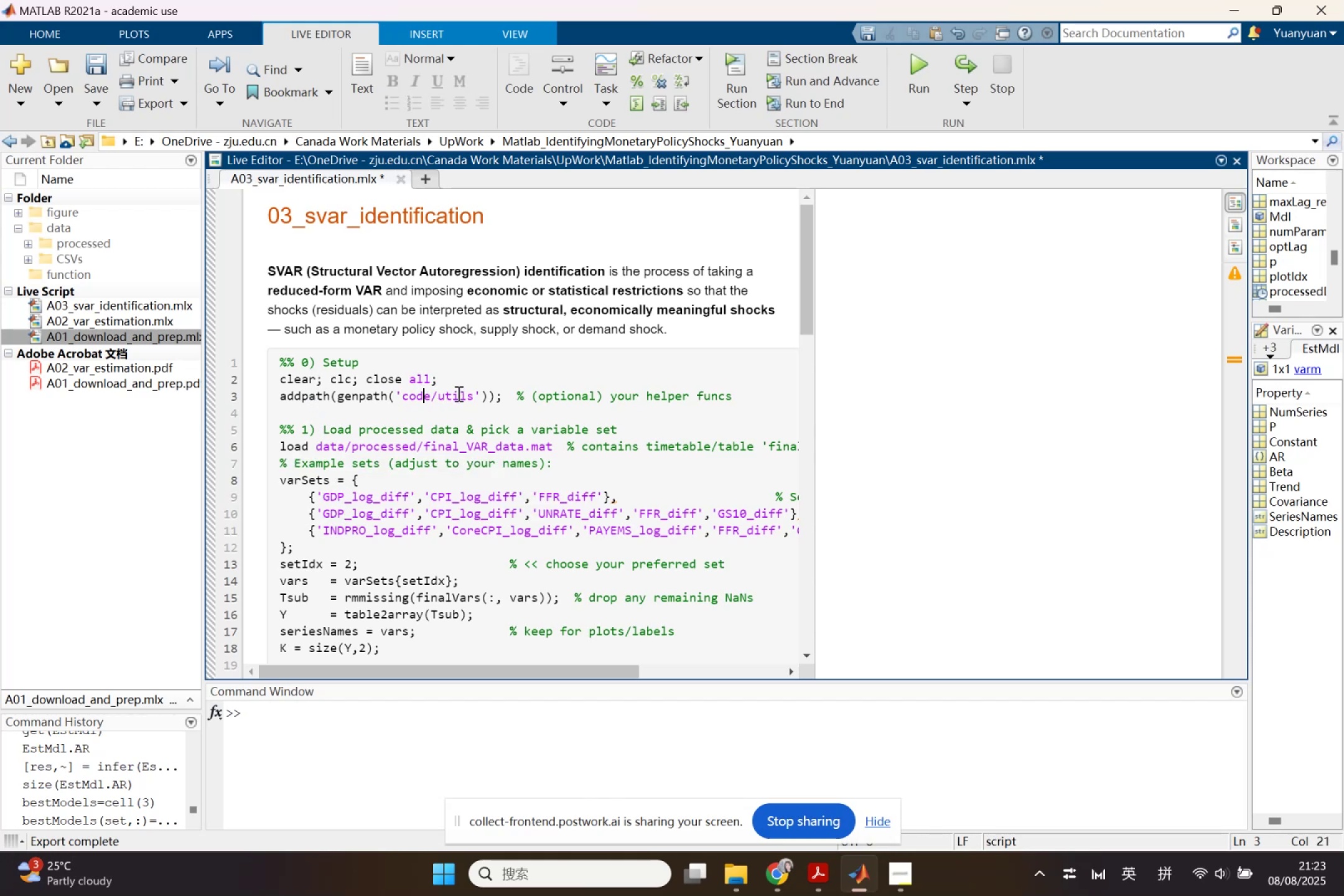 
left_click([459, 394])
 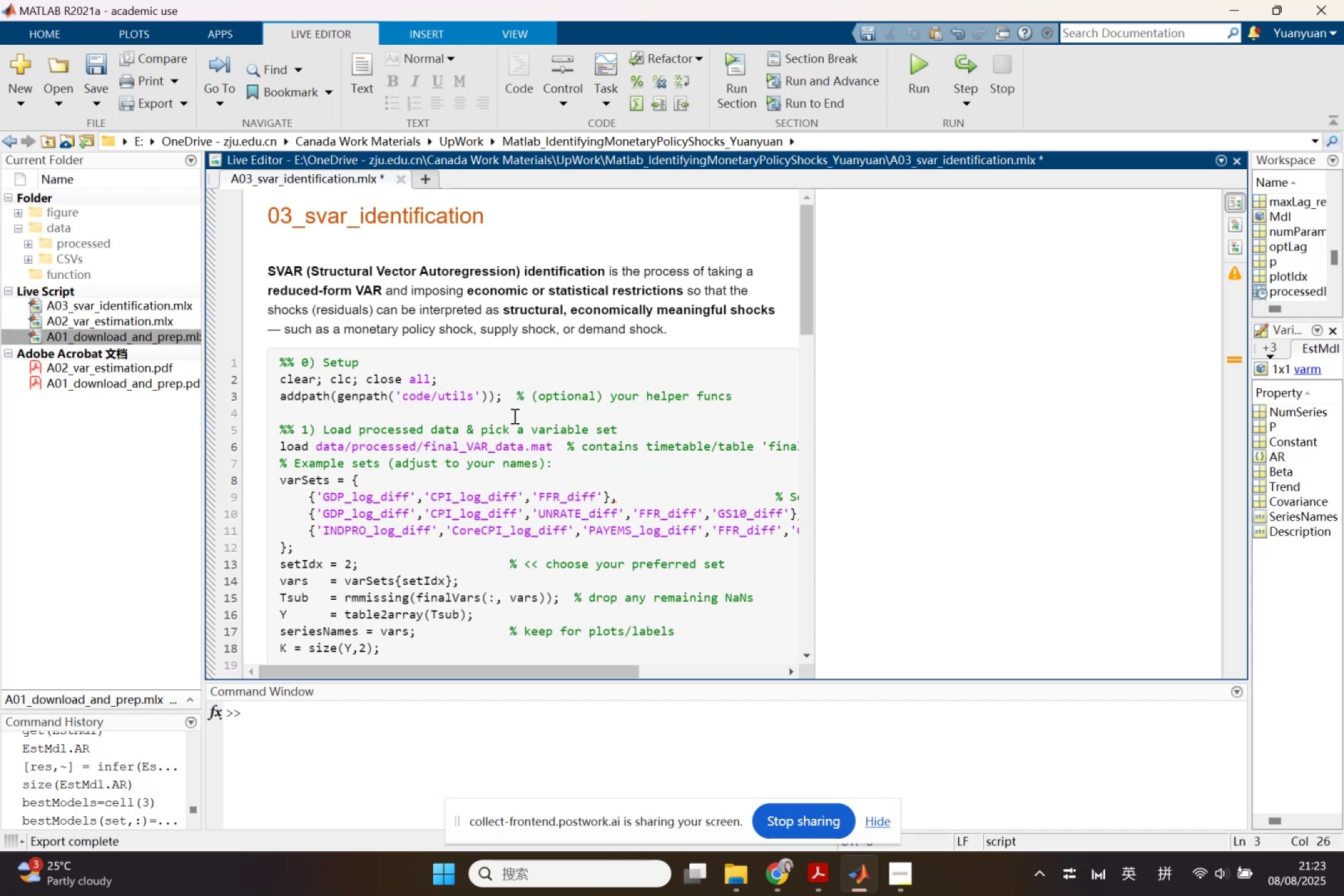 
wait(21.44)
 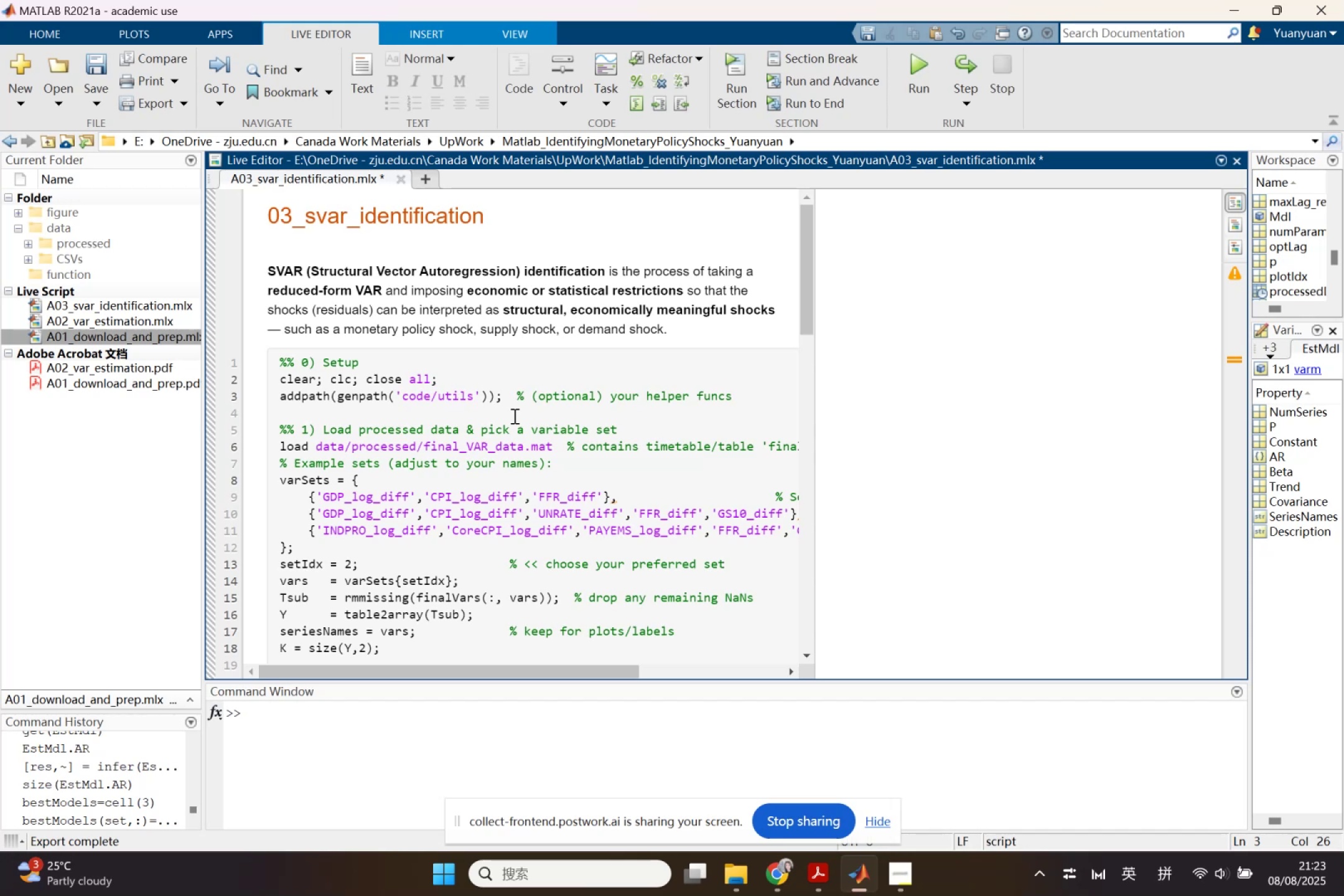 
left_click([436, 394])
 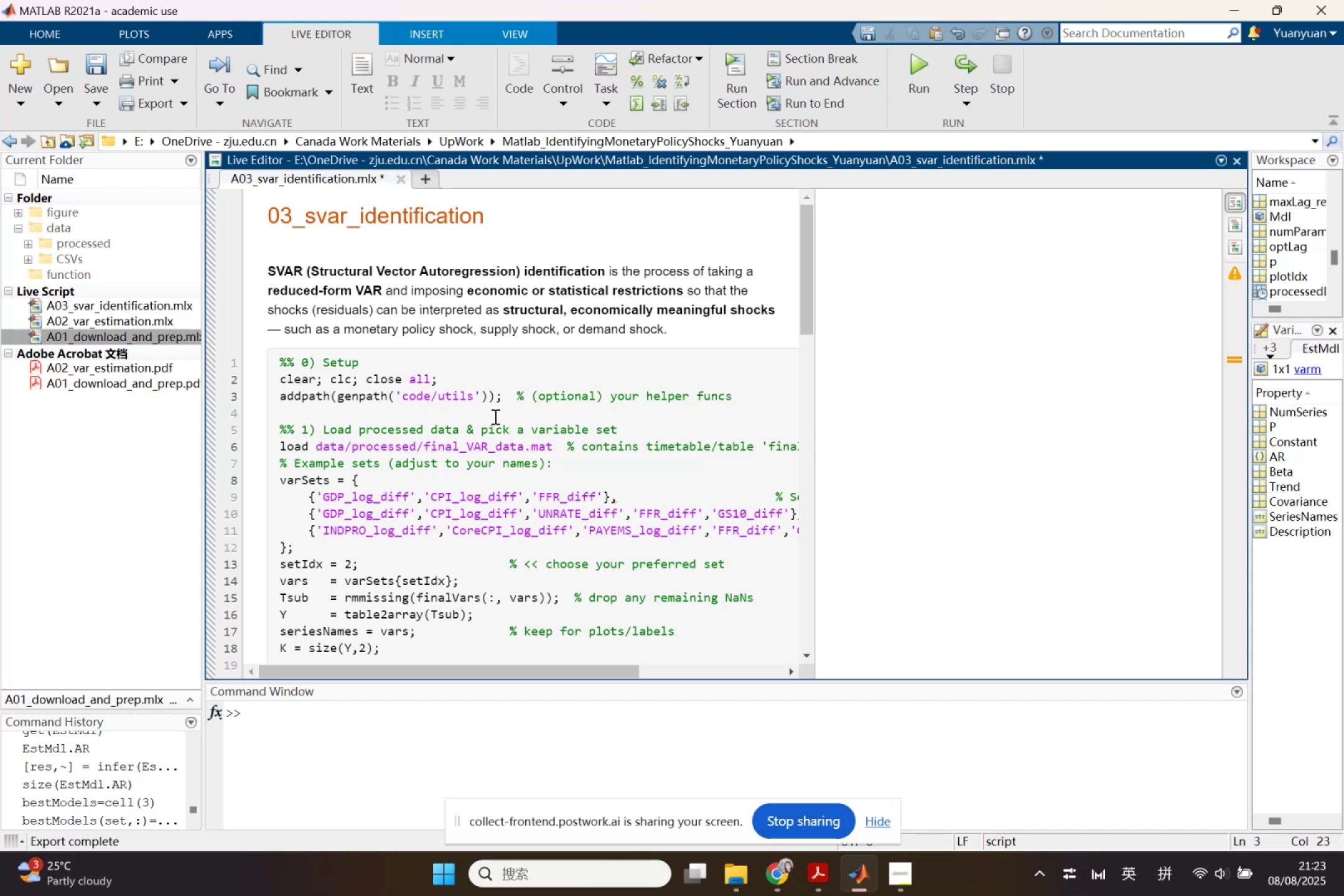 
key(ArrowLeft)
 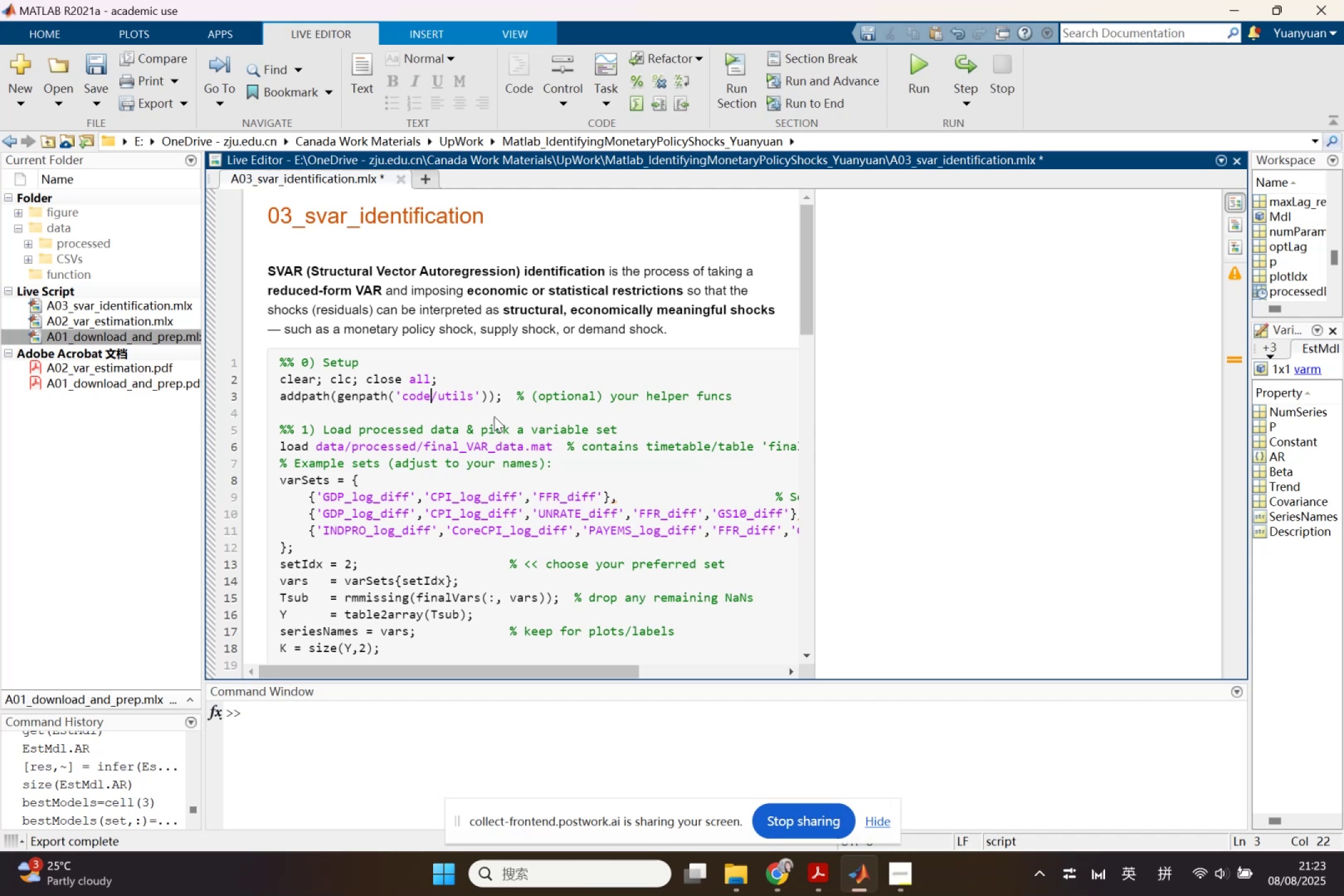 
key(Backspace)
key(Backspace)
key(Backspace)
key(Backspace)
type(function)
 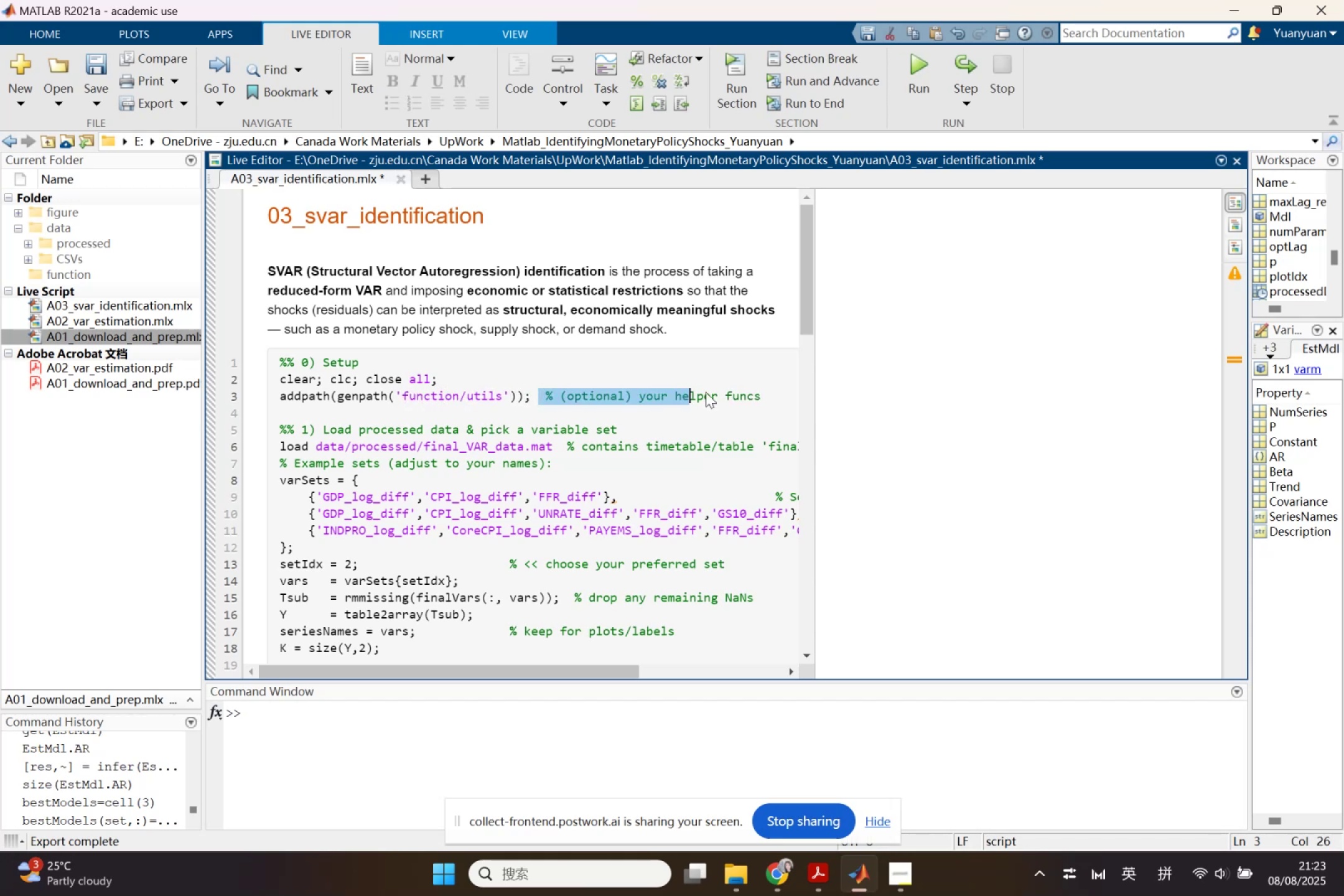 
key(Backspace)
 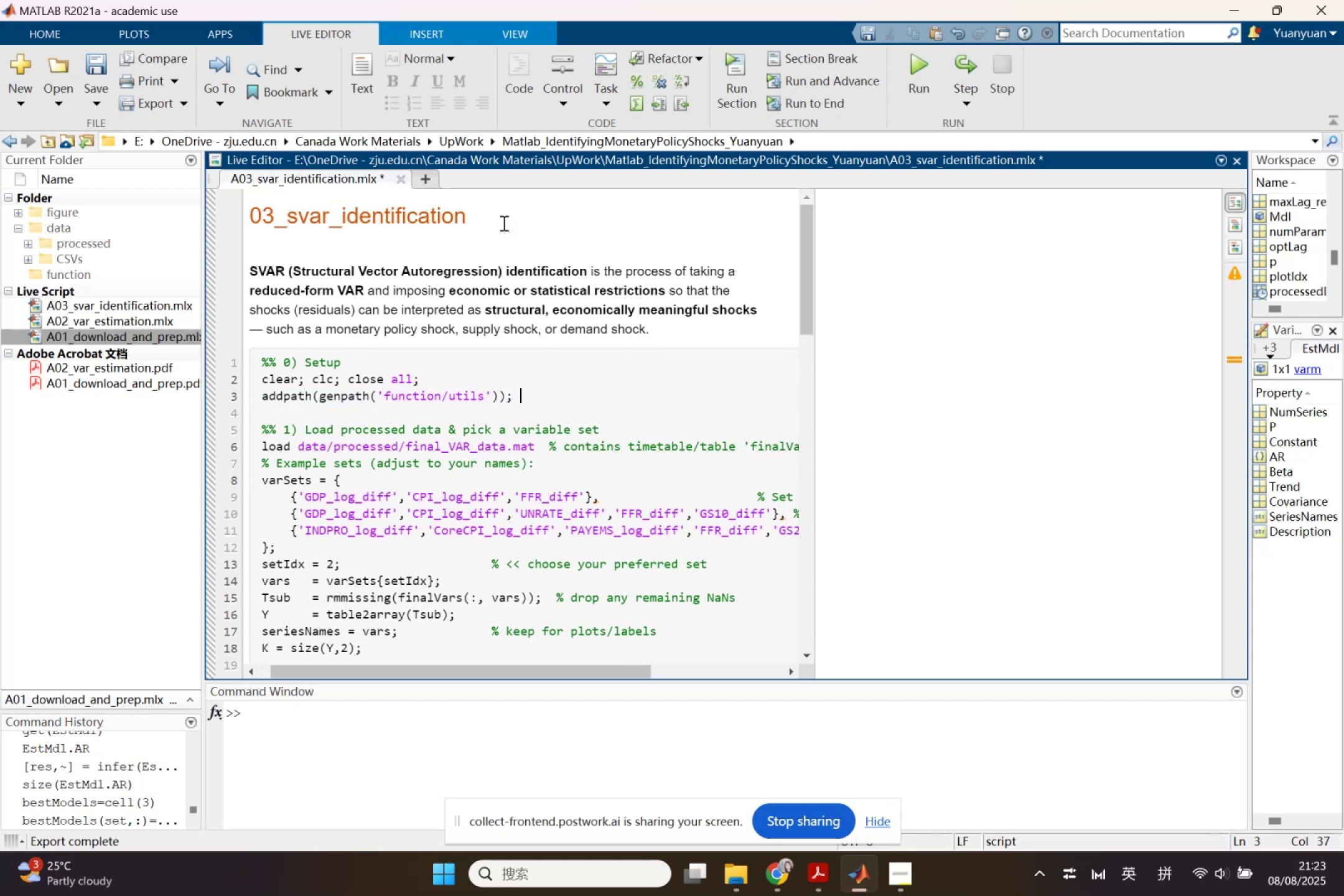 
left_click([428, 187])
 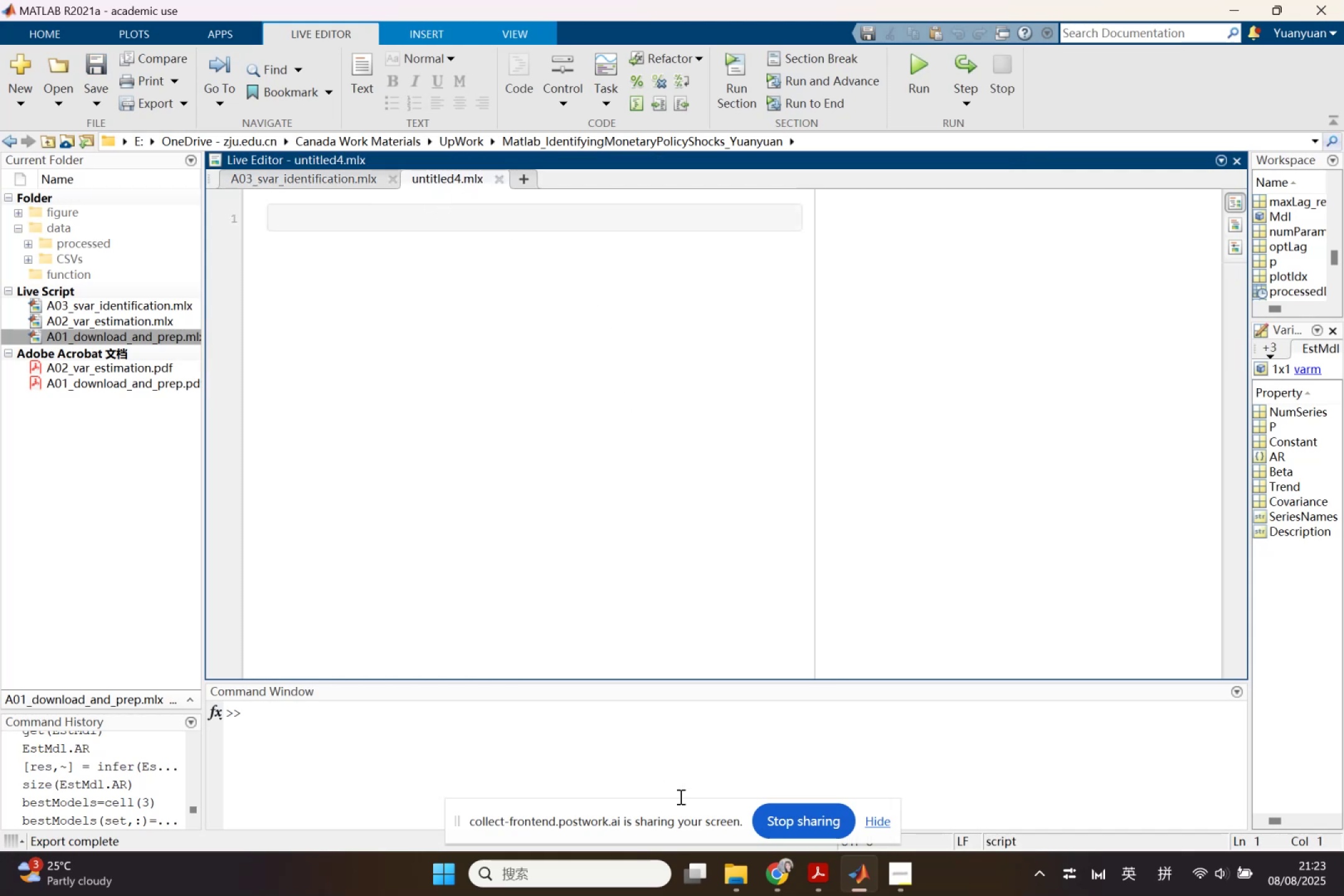 
left_click([767, 873])
 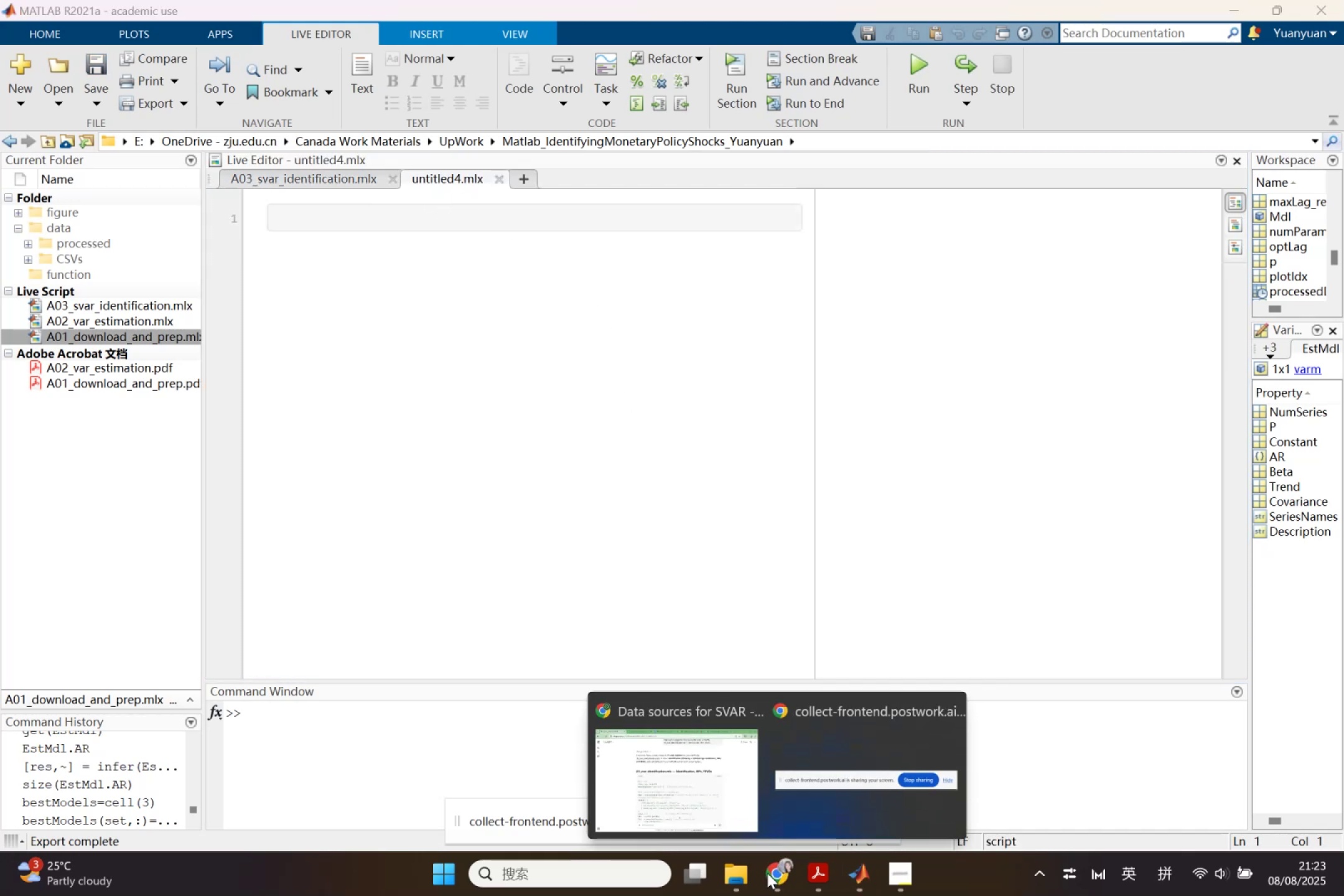 
left_click([767, 873])
 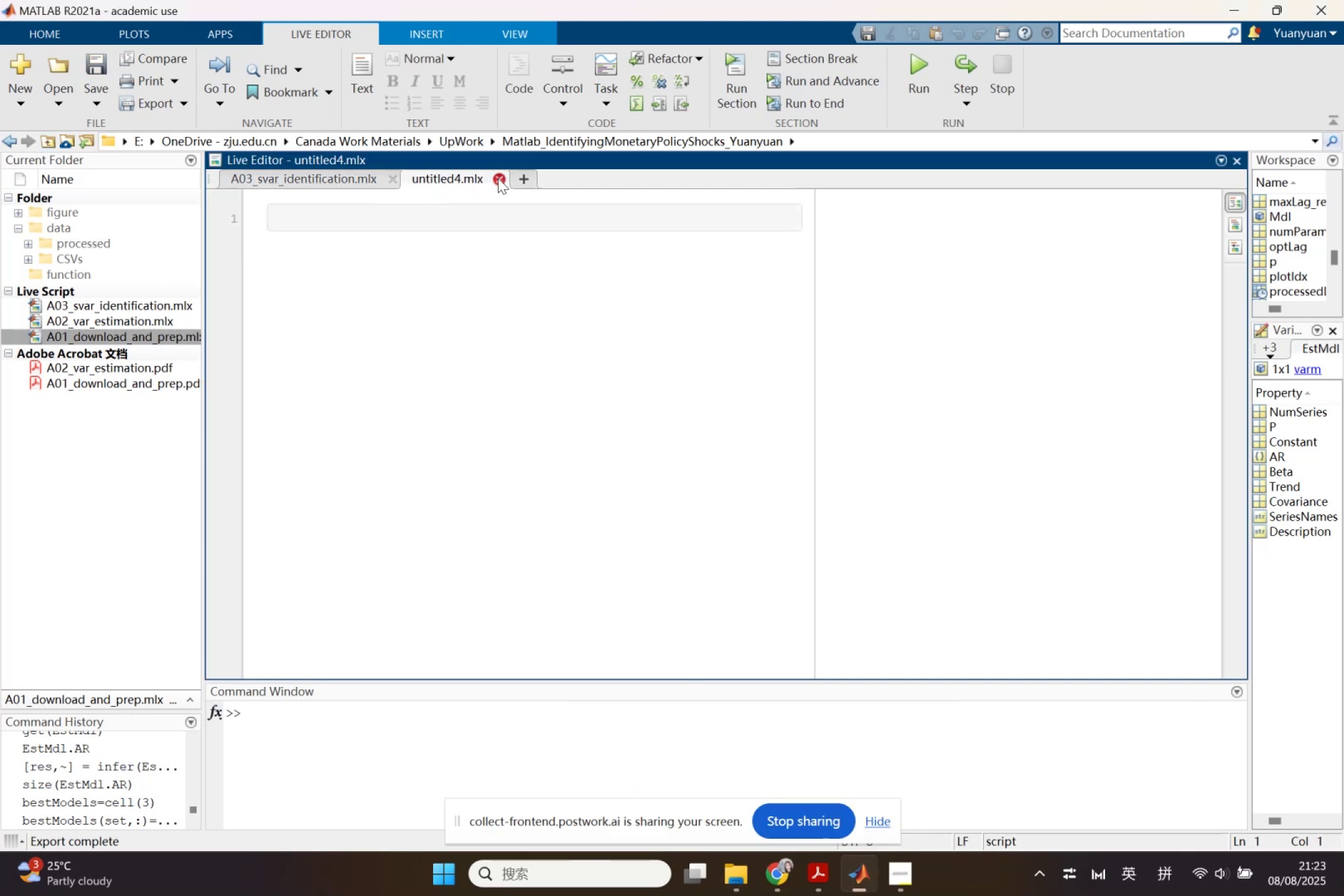 
left_click([15, 108])
 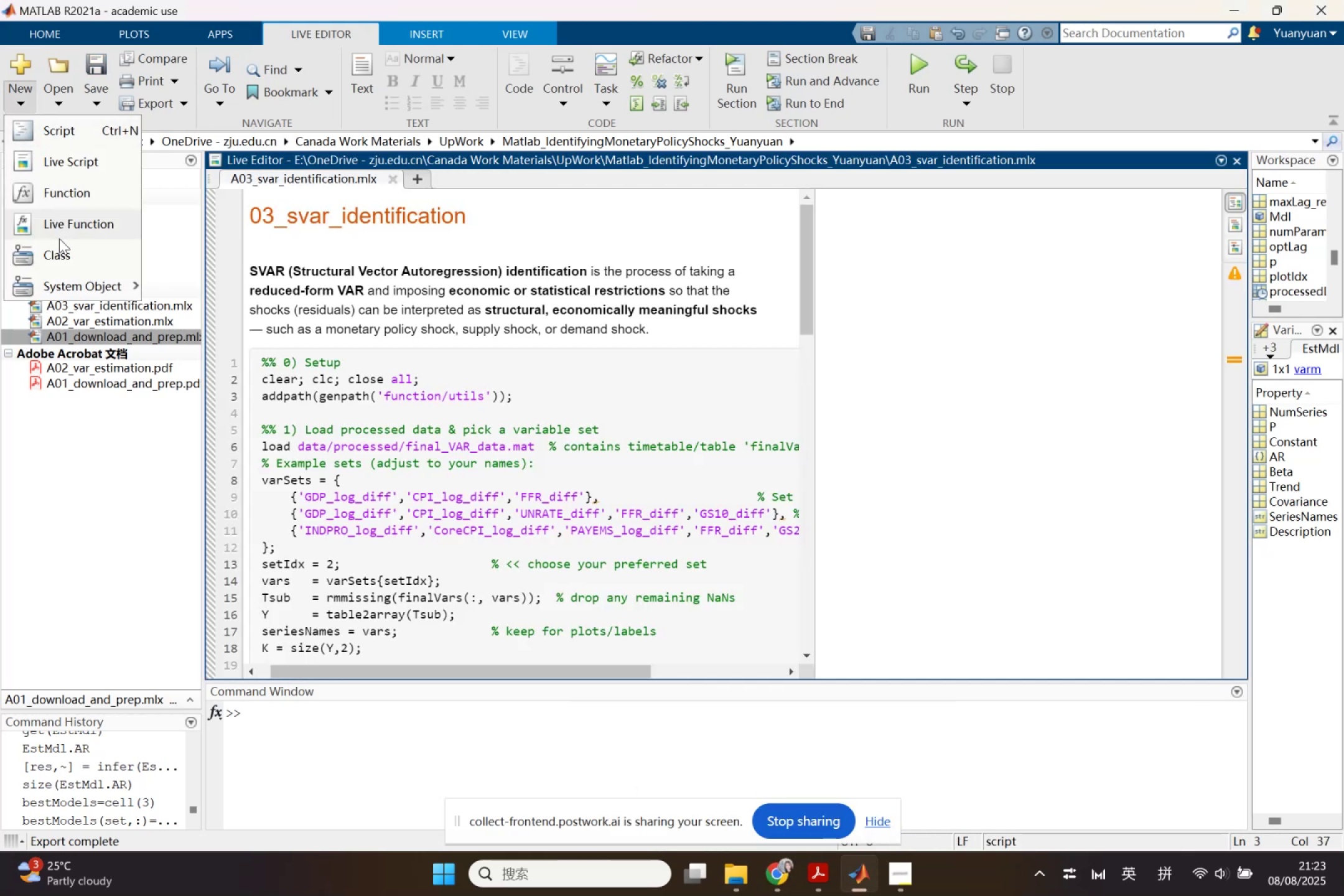 
left_click([56, 201])
 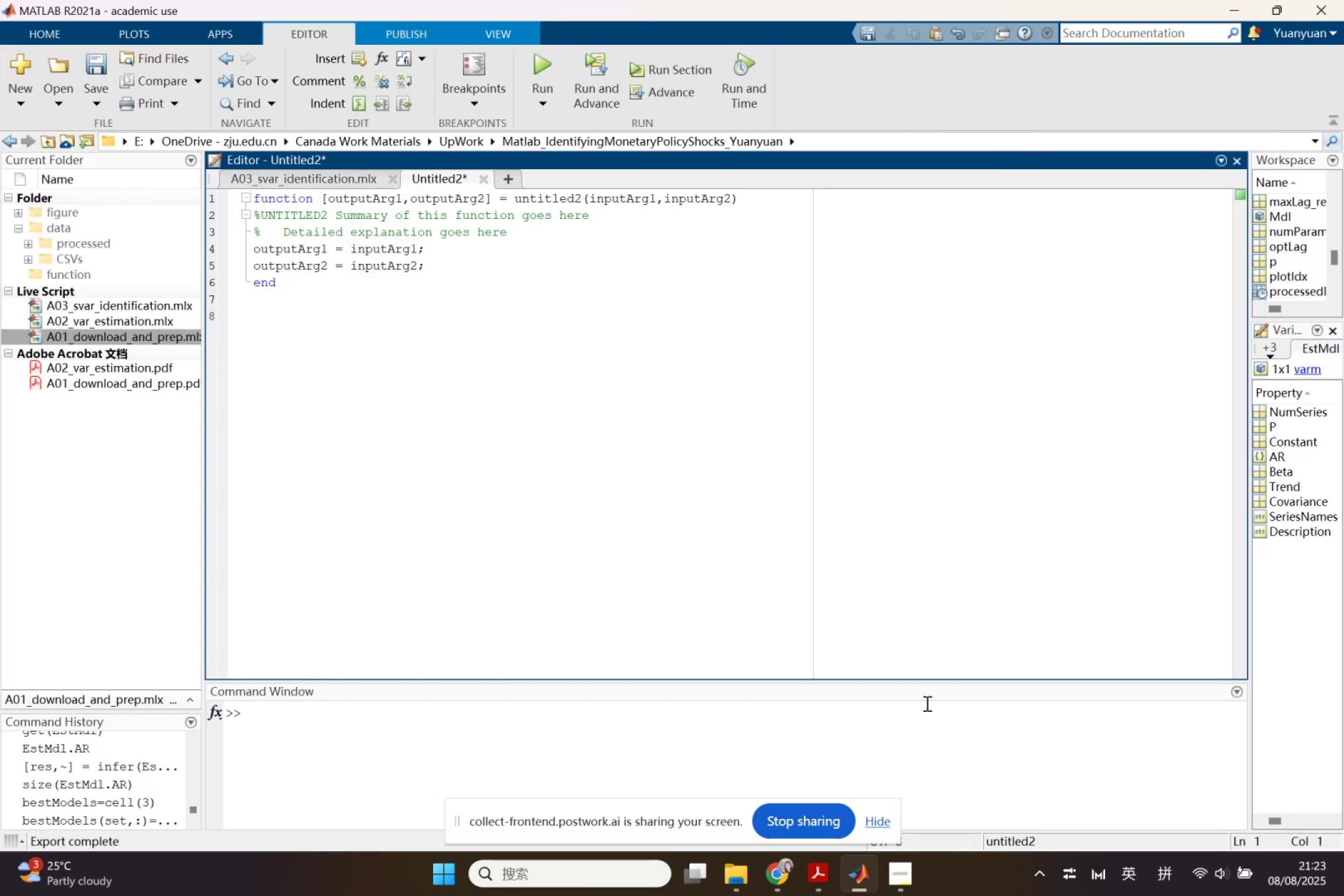 
mouse_move([772, 872])
 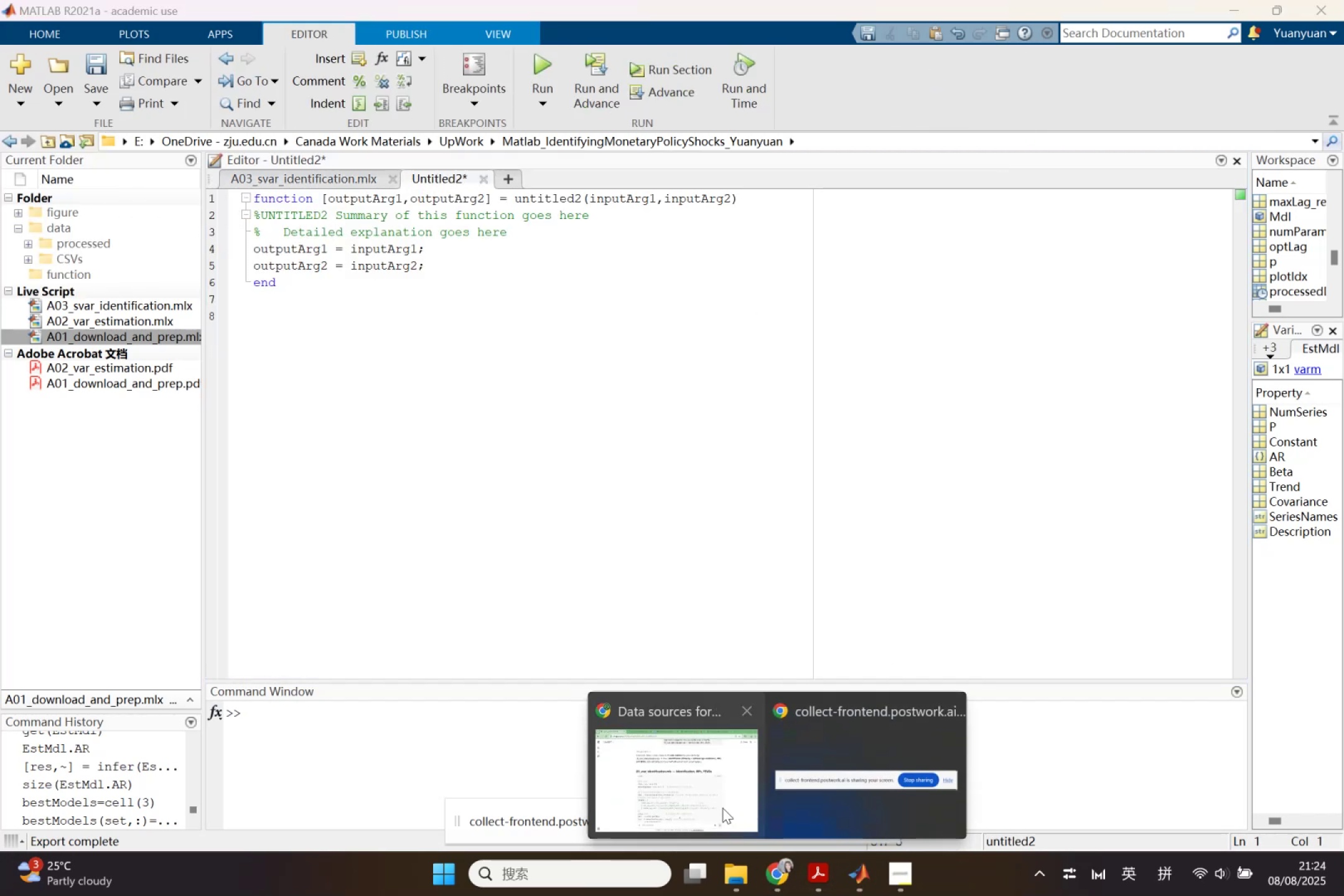 
left_click([721, 803])
 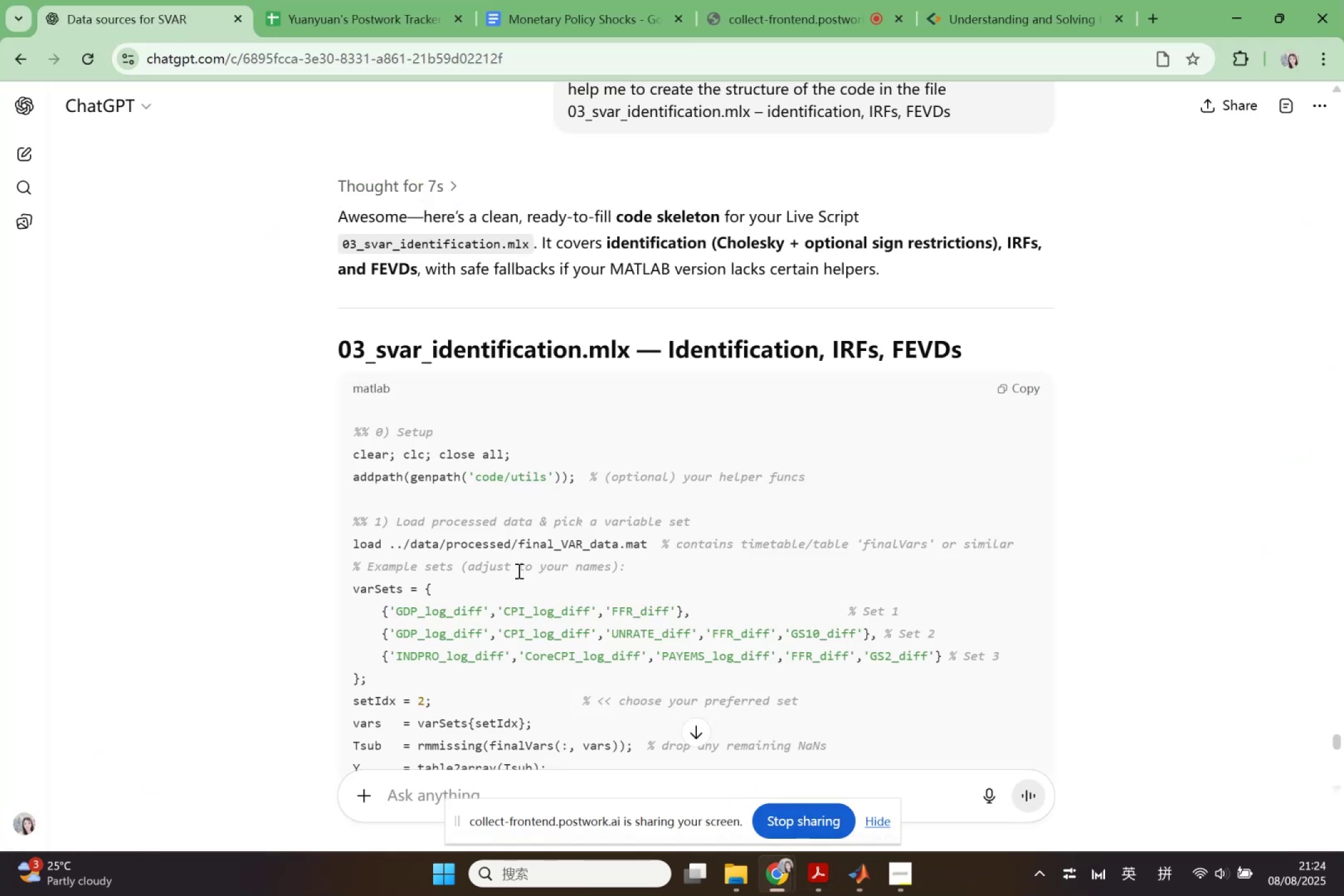 
scroll: coordinate [516, 530], scroll_direction: down, amount: 15.0
 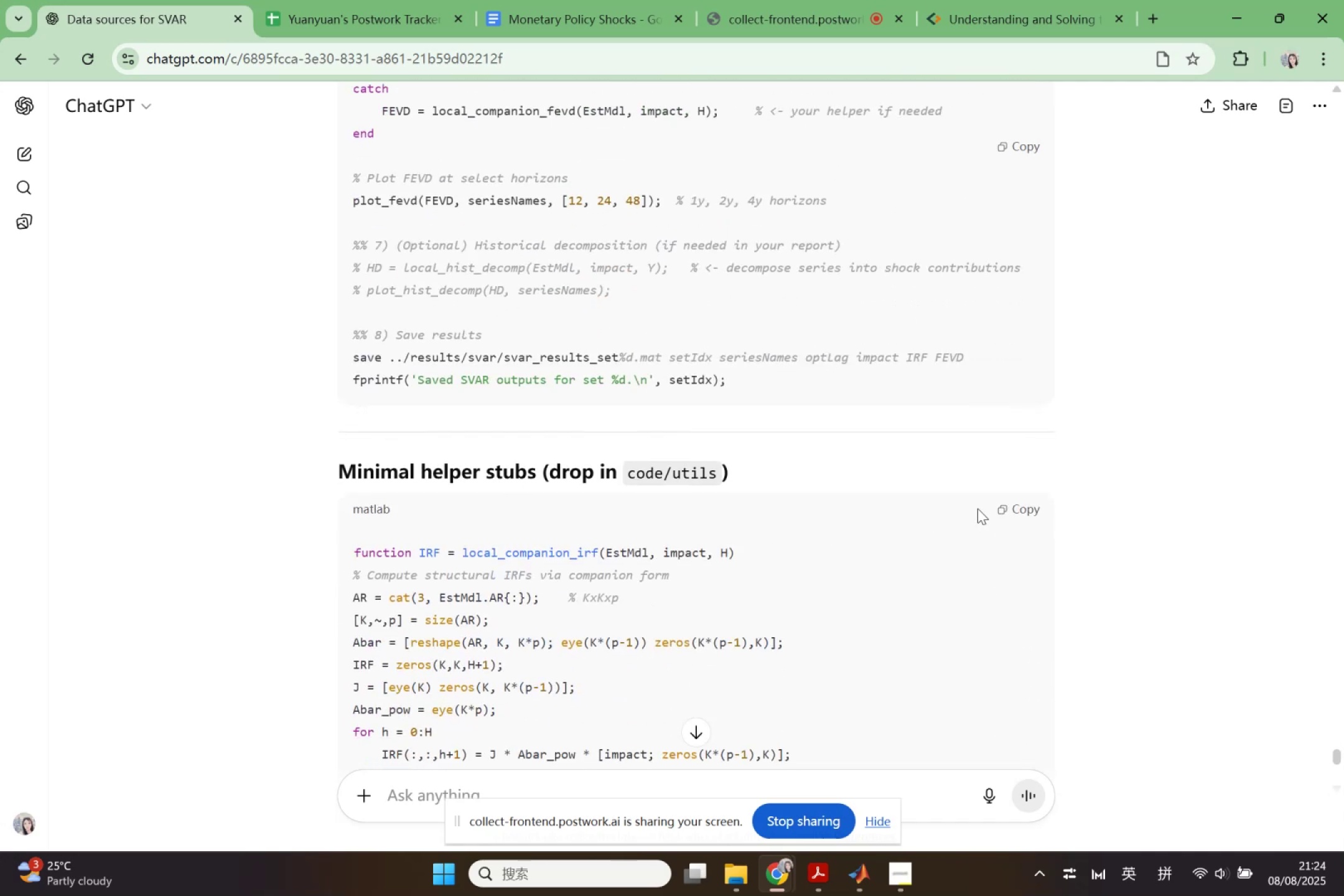 
left_click([1012, 509])
 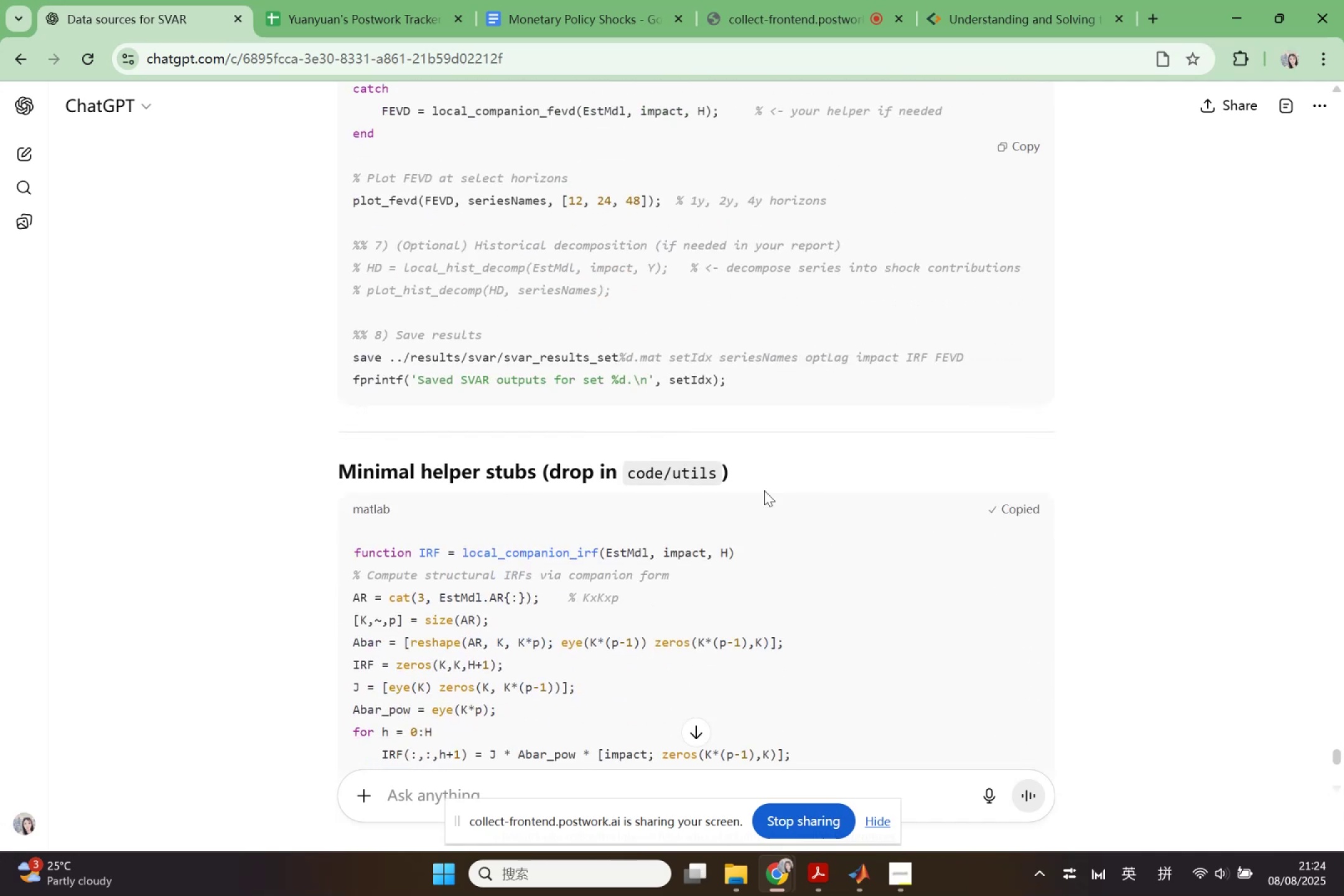 
scroll: coordinate [469, 593], scroll_direction: down, amount: 5.0
 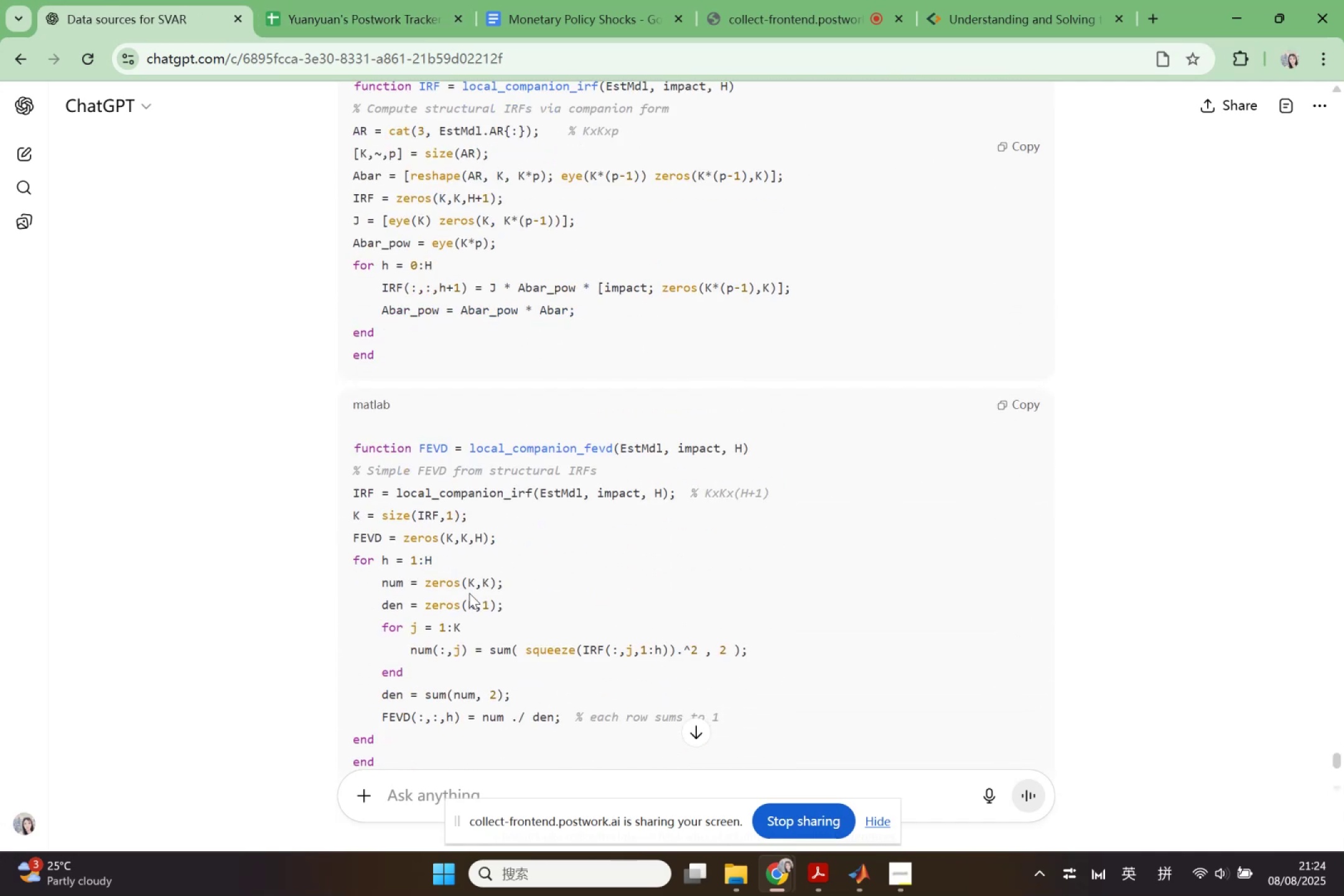 
scroll: coordinate [469, 593], scroll_direction: up, amount: 1.0
 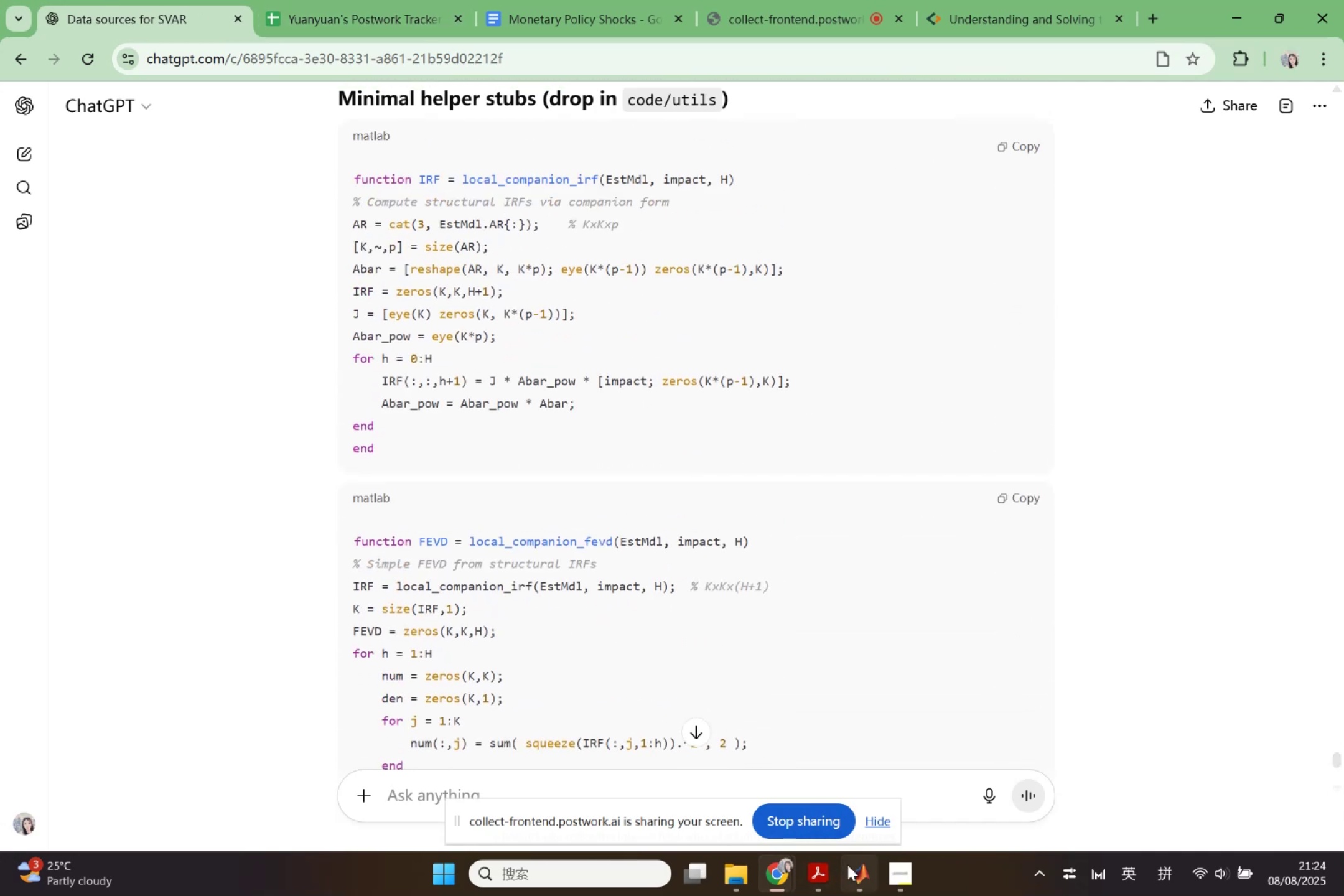 
left_click([859, 869])
 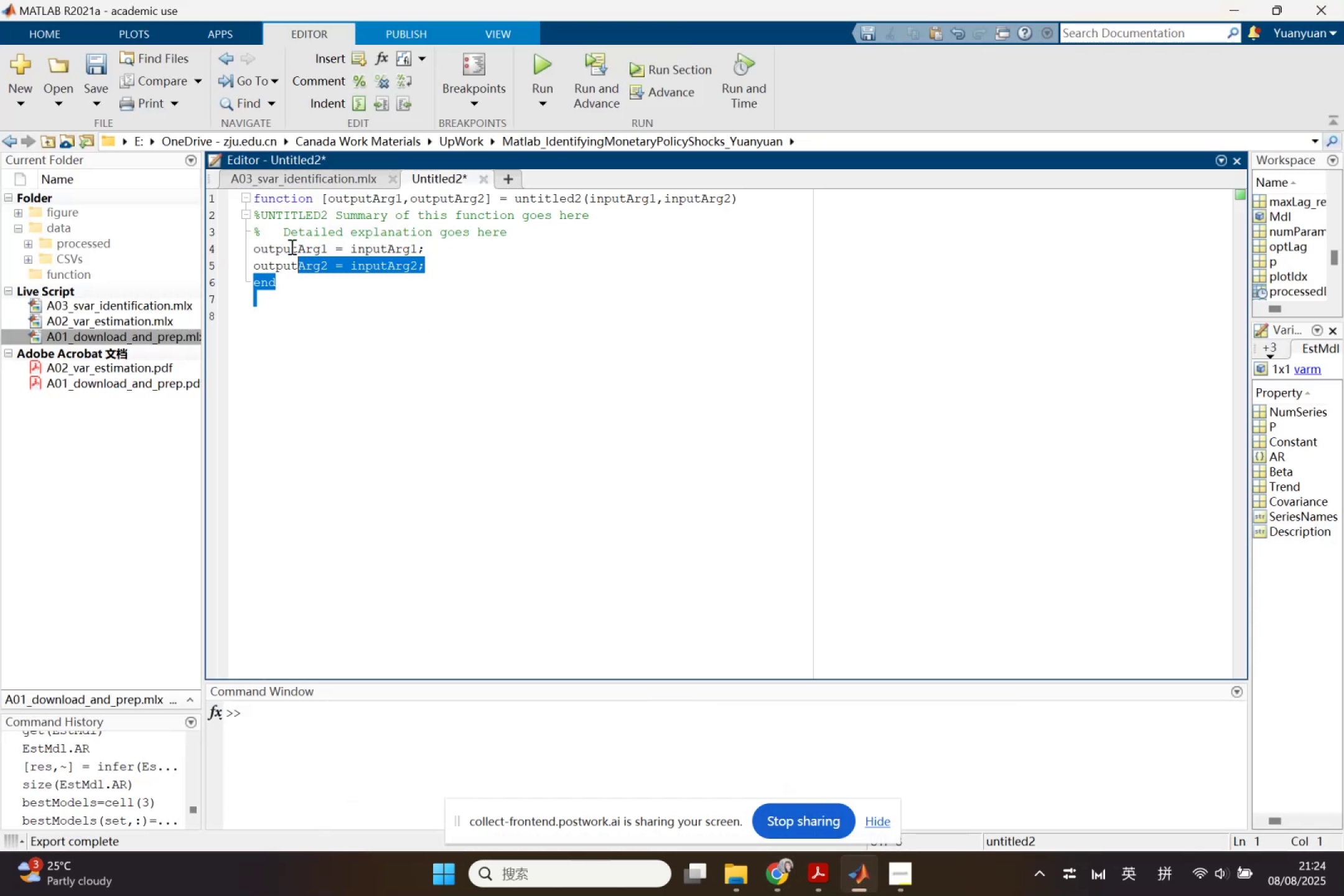 
key(Control+V)
 